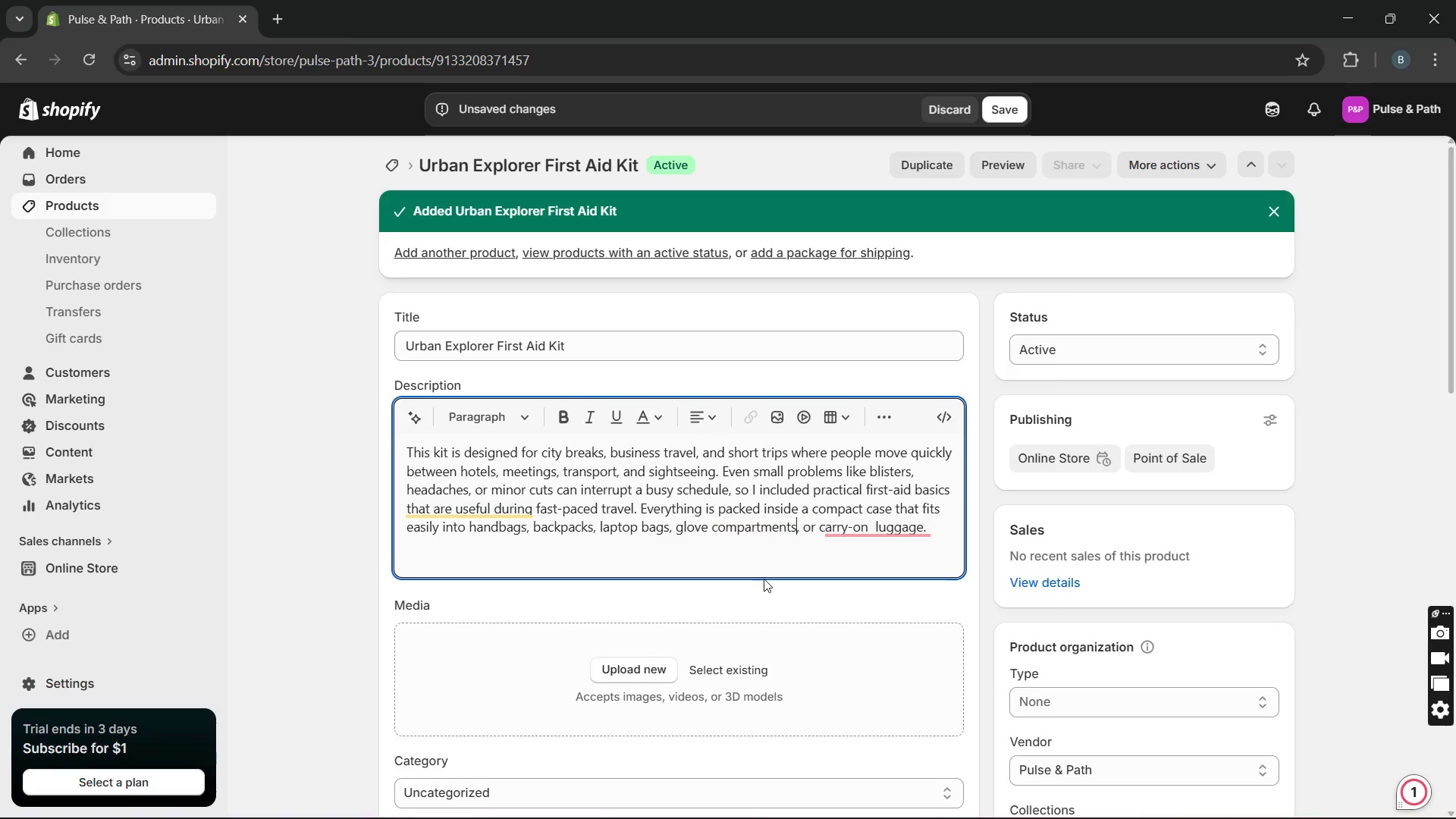 
key(Unknown)
 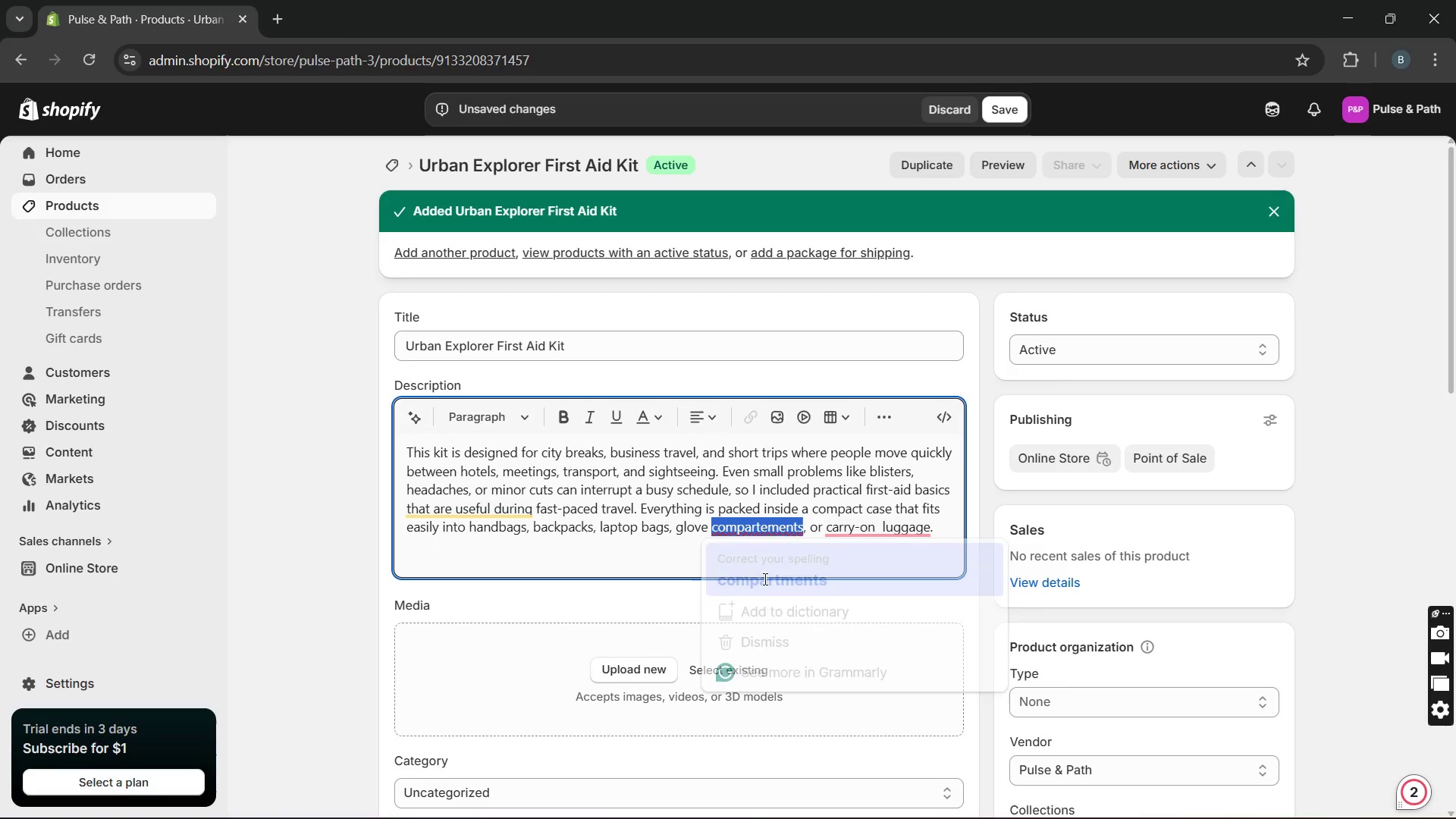 
key(Unknown)
 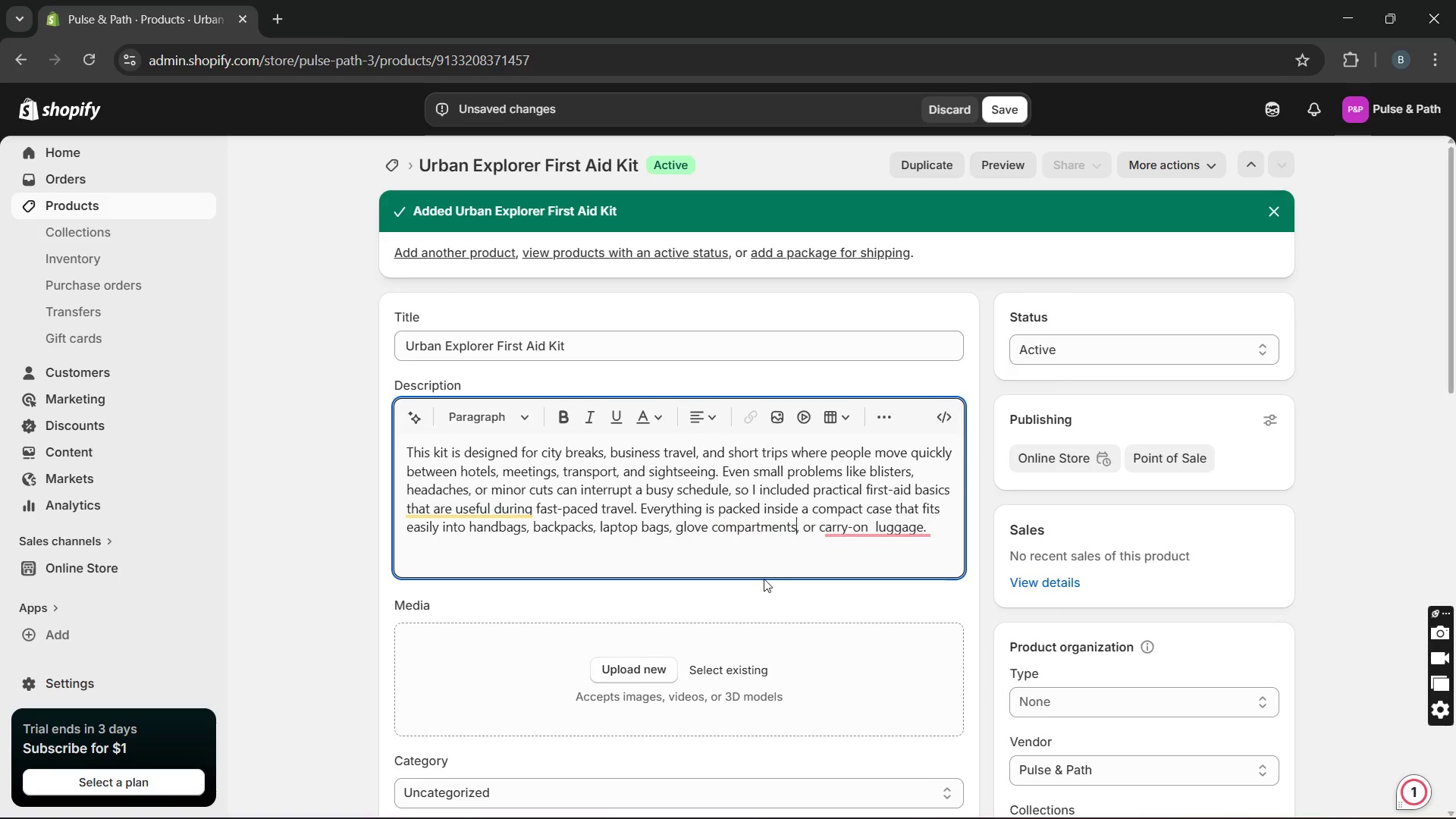 
key(Unknown)
 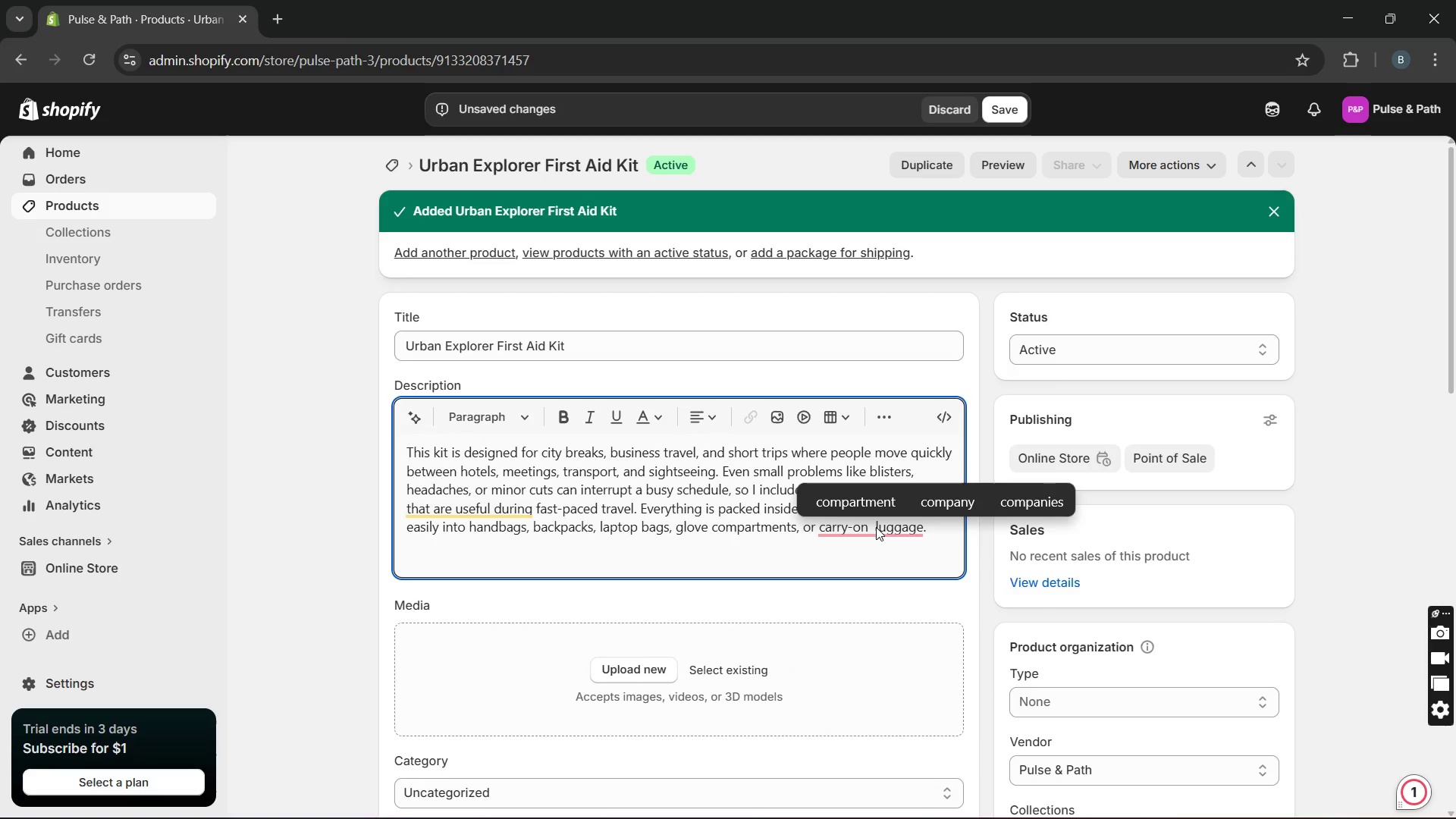 
key(Unknown)
 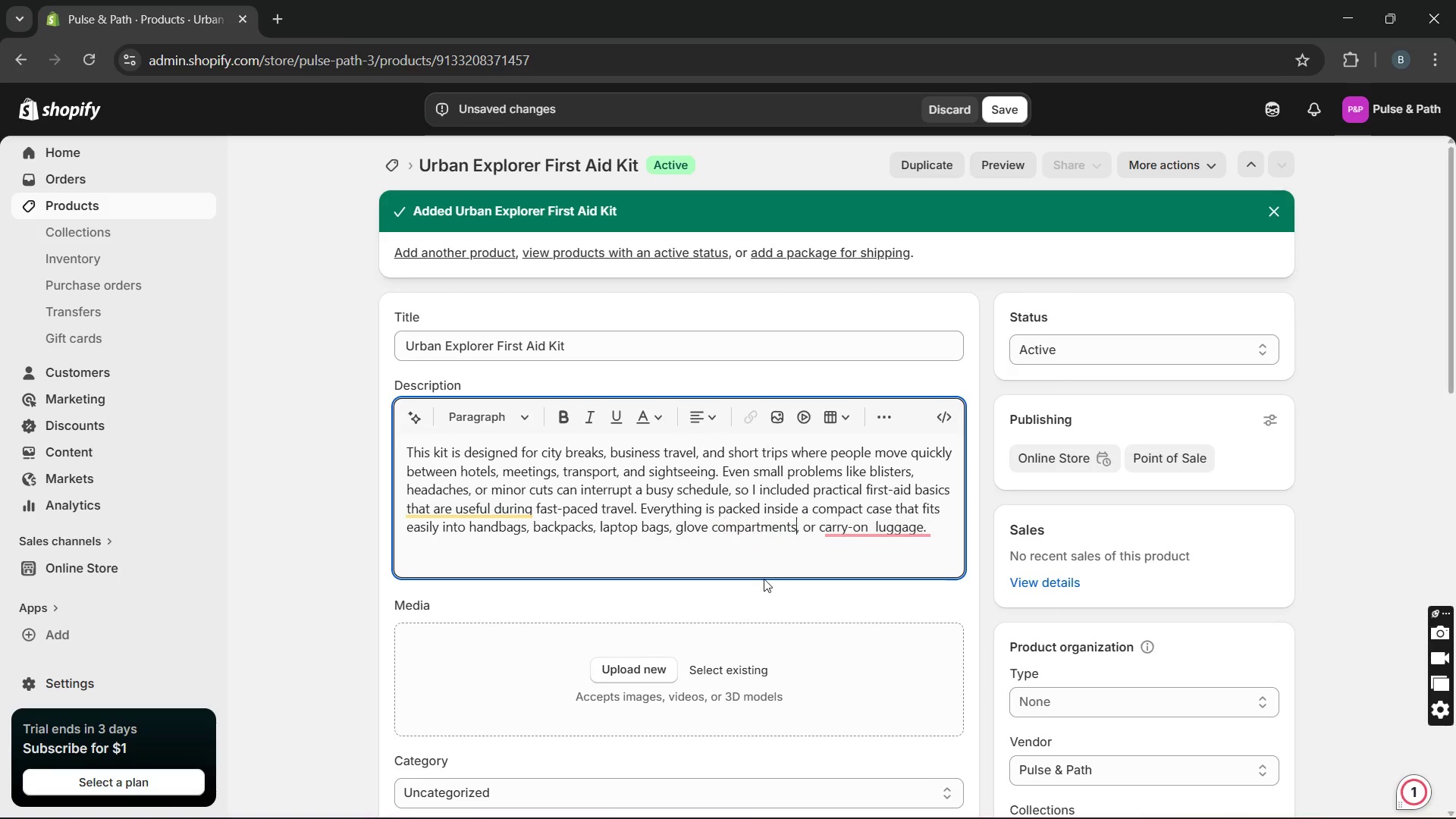 
left_click([893, 532])
 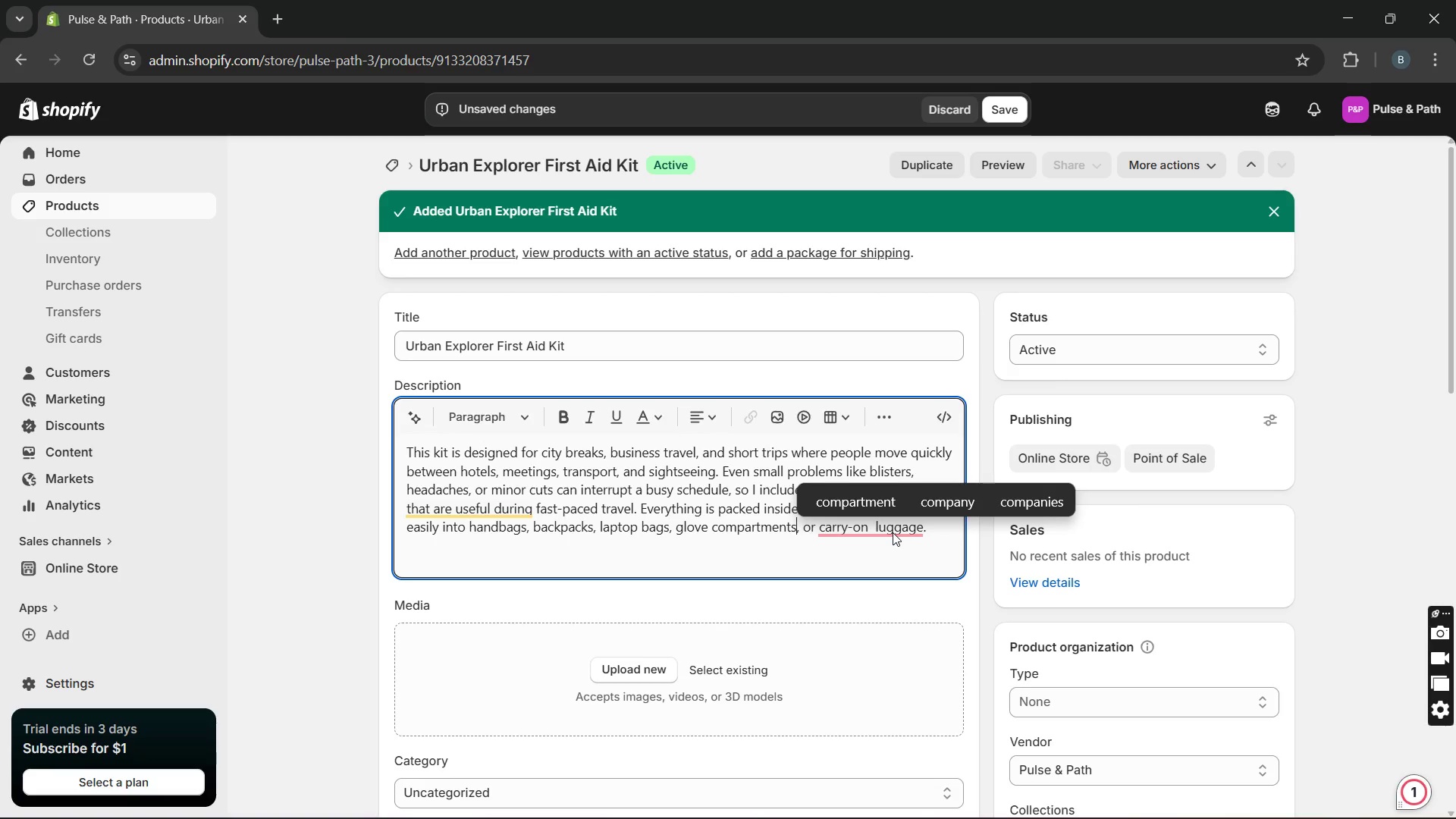 
left_click([893, 532])
 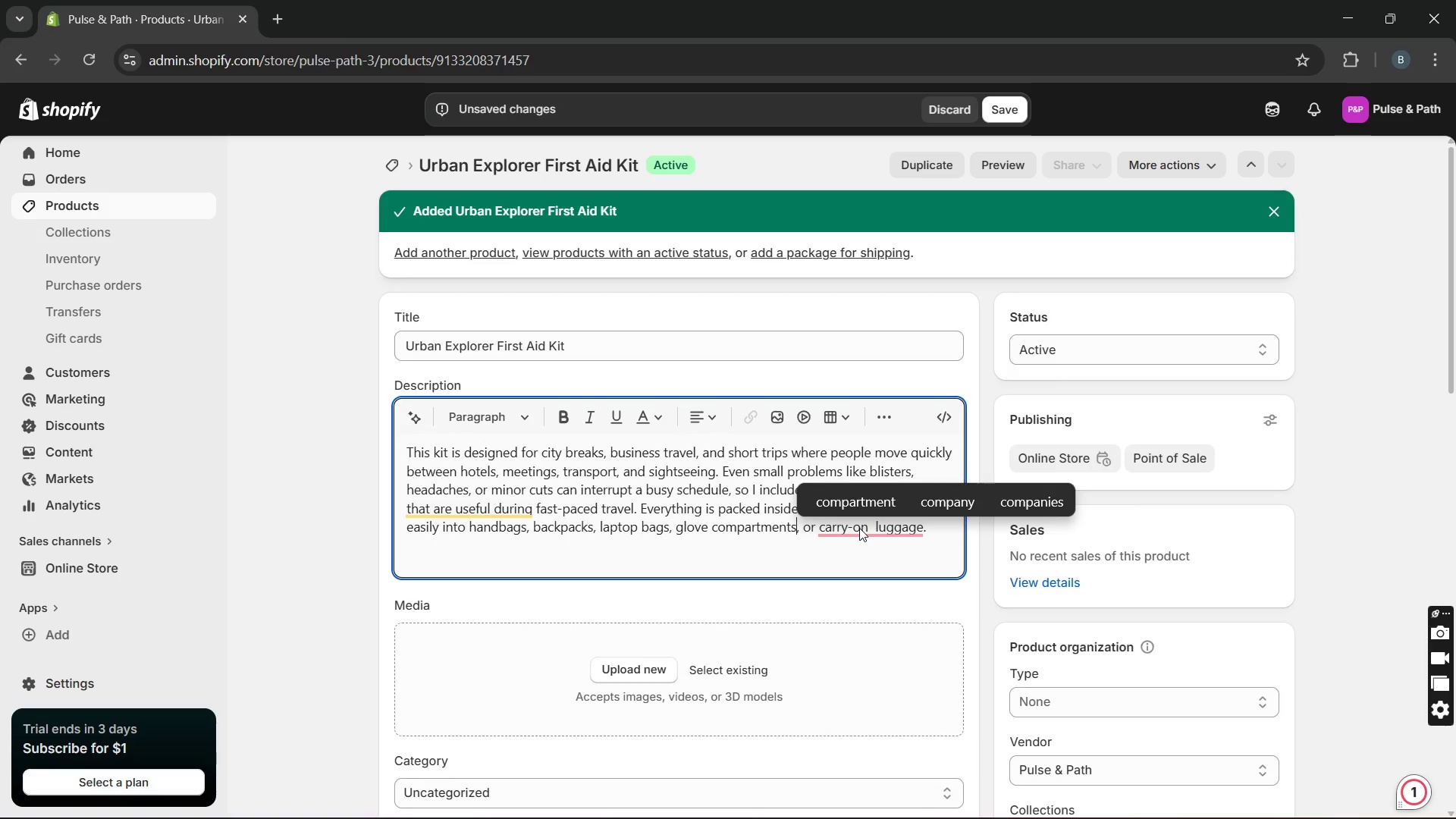 
left_click([859, 528])
 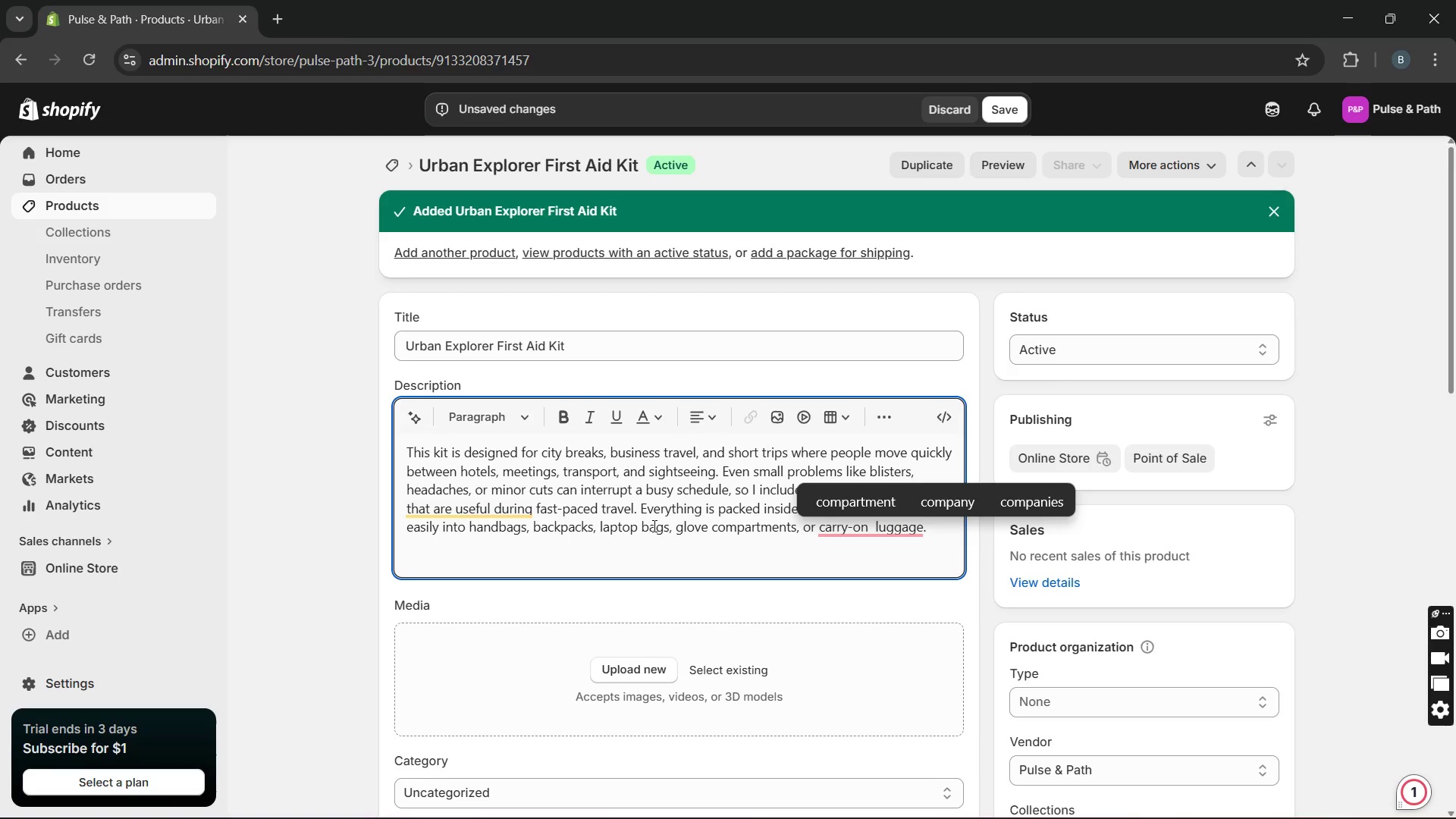 
left_click([653, 526])
 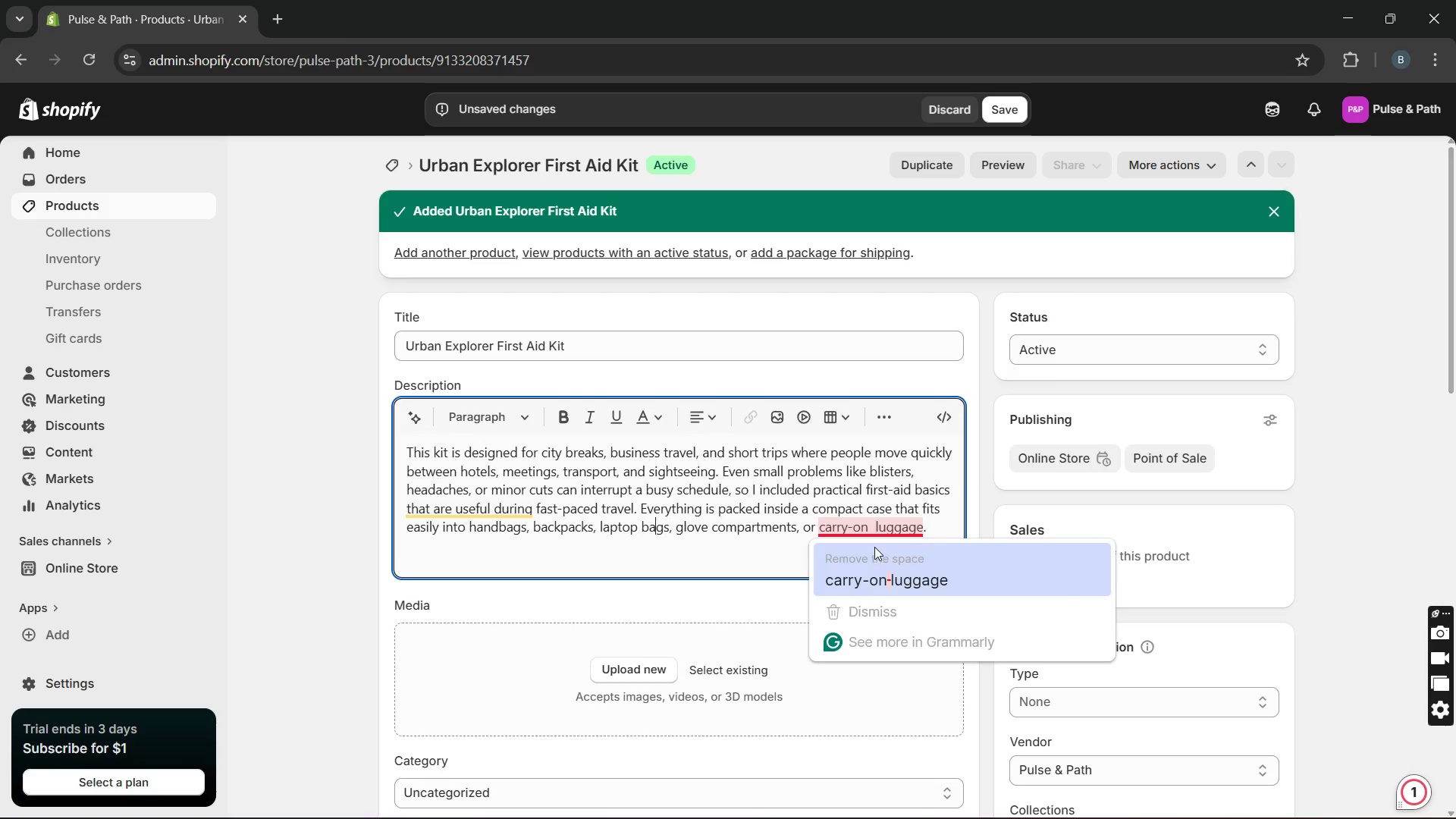 
left_click([868, 563])
 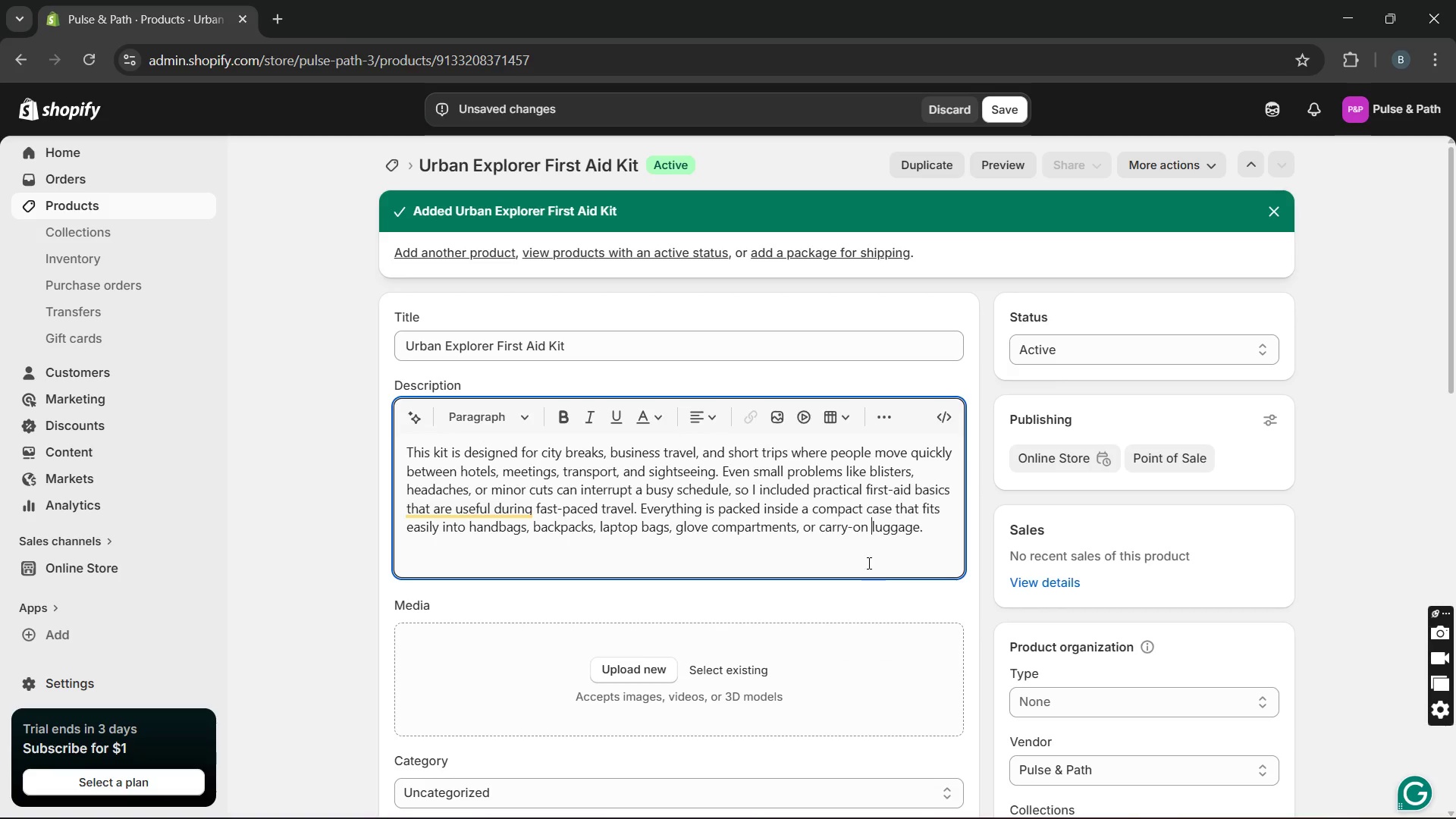 
left_click([937, 528])
 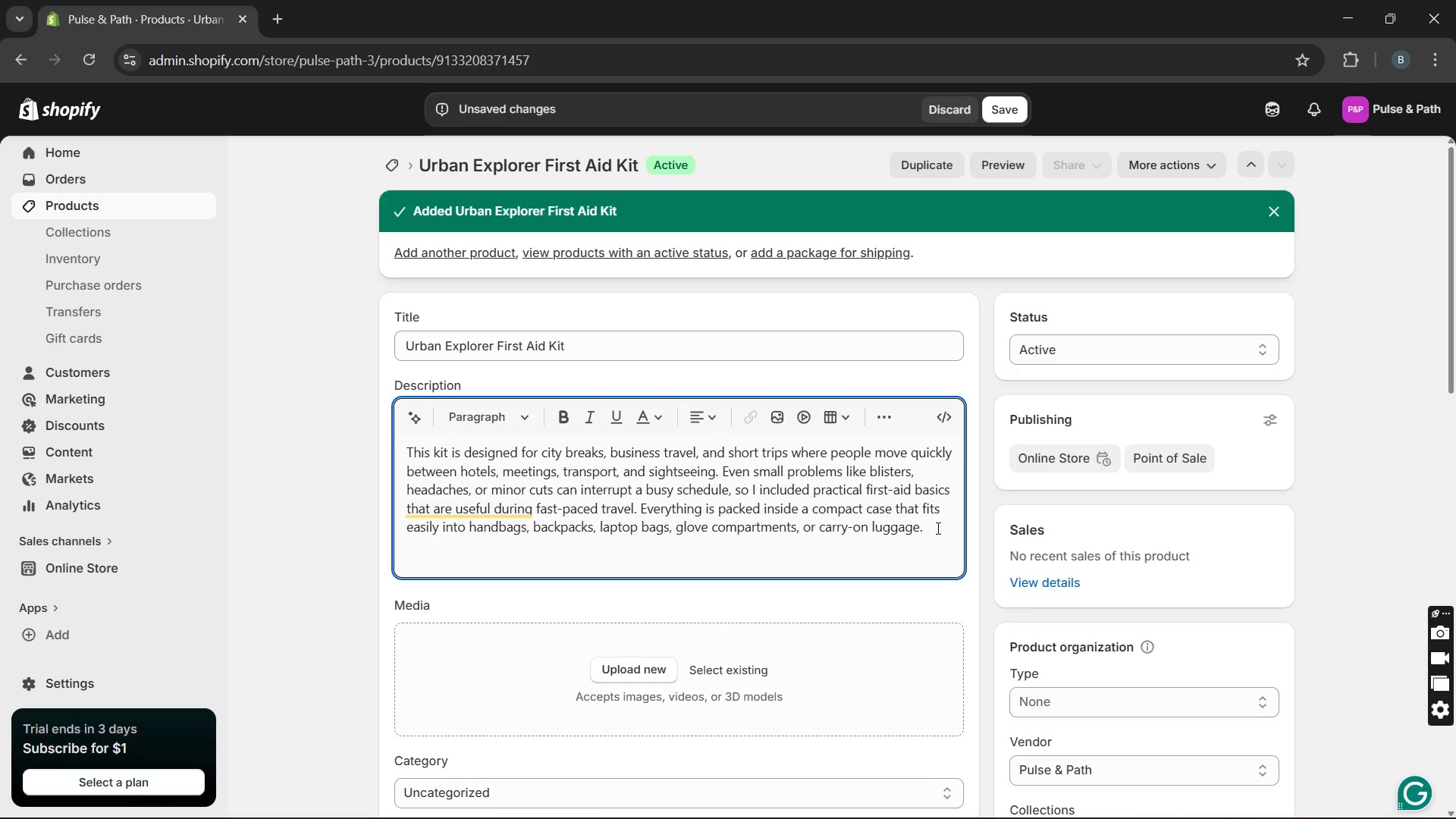 
wait(6.64)
 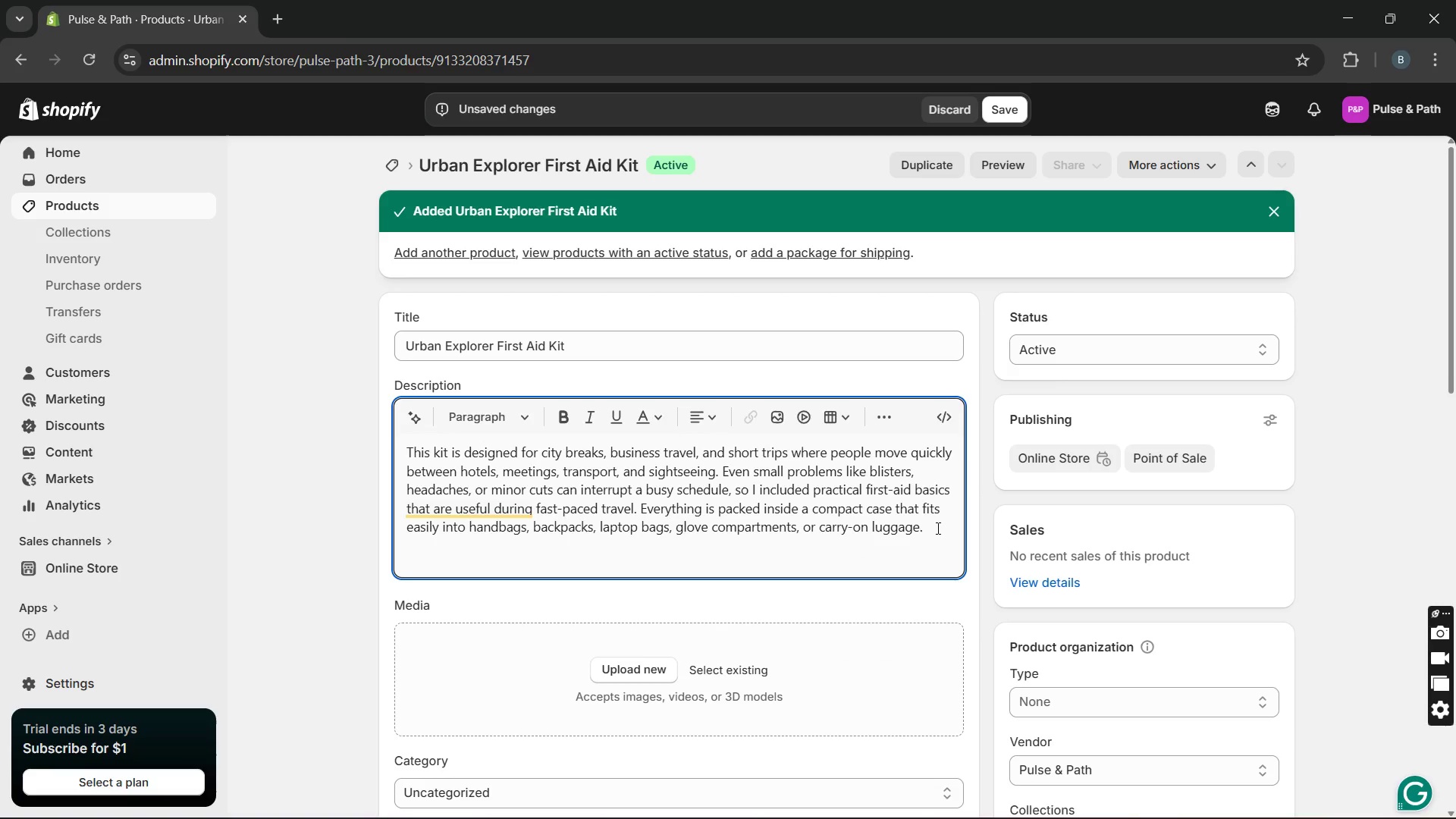 
type(This )
 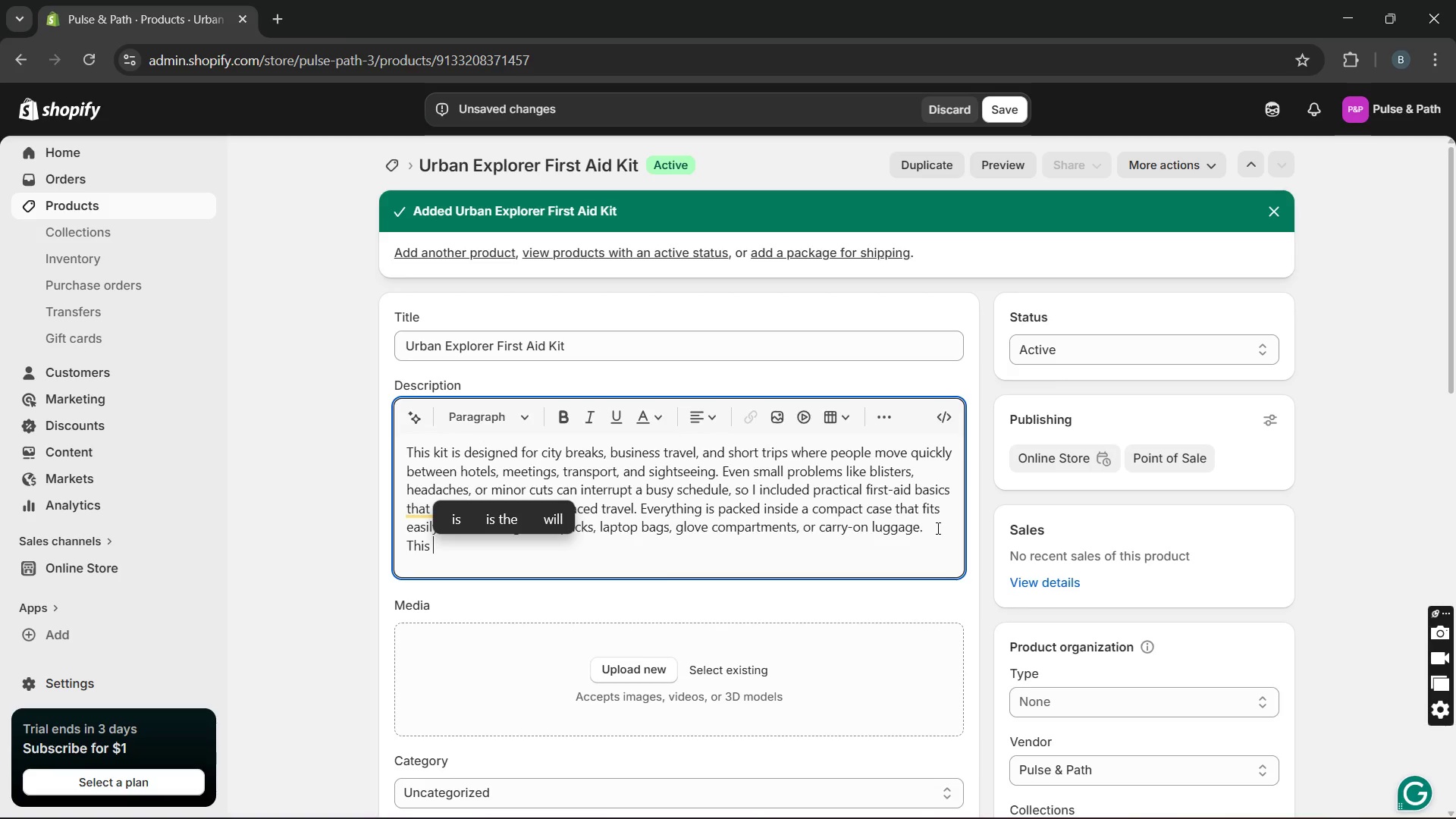 
wait(8.7)
 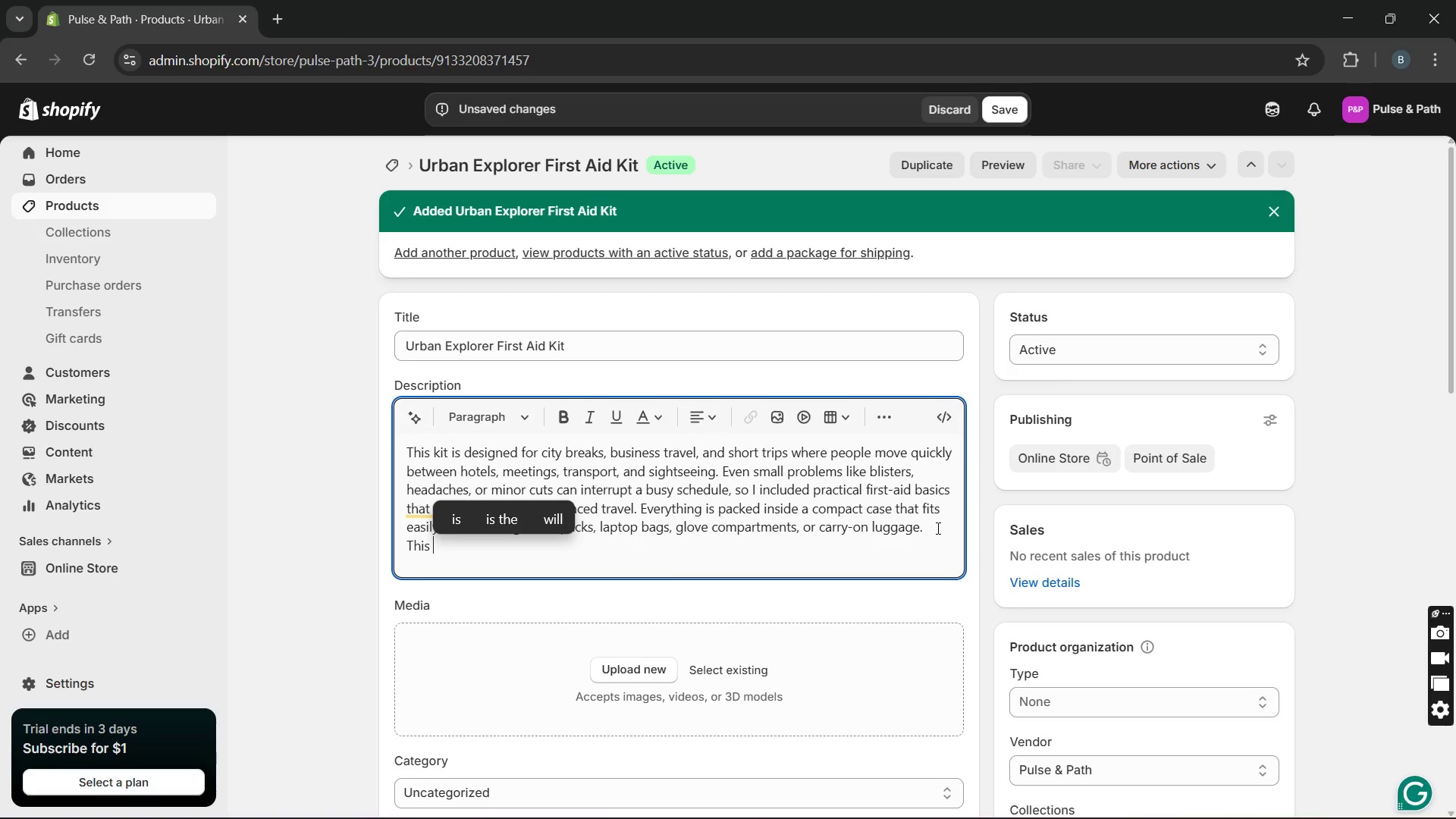 
type(kit light)
 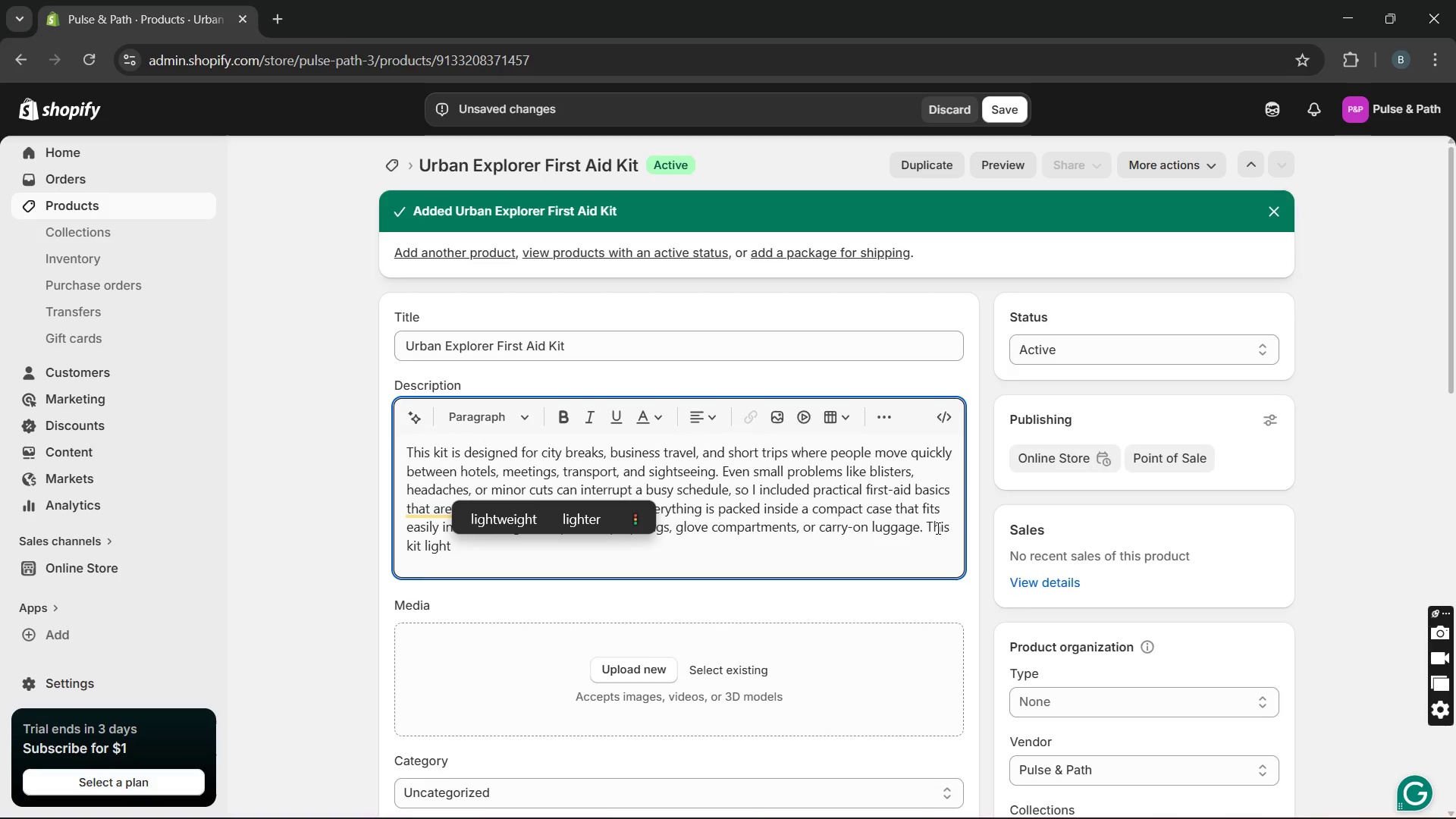 
type(weight and convinent )
 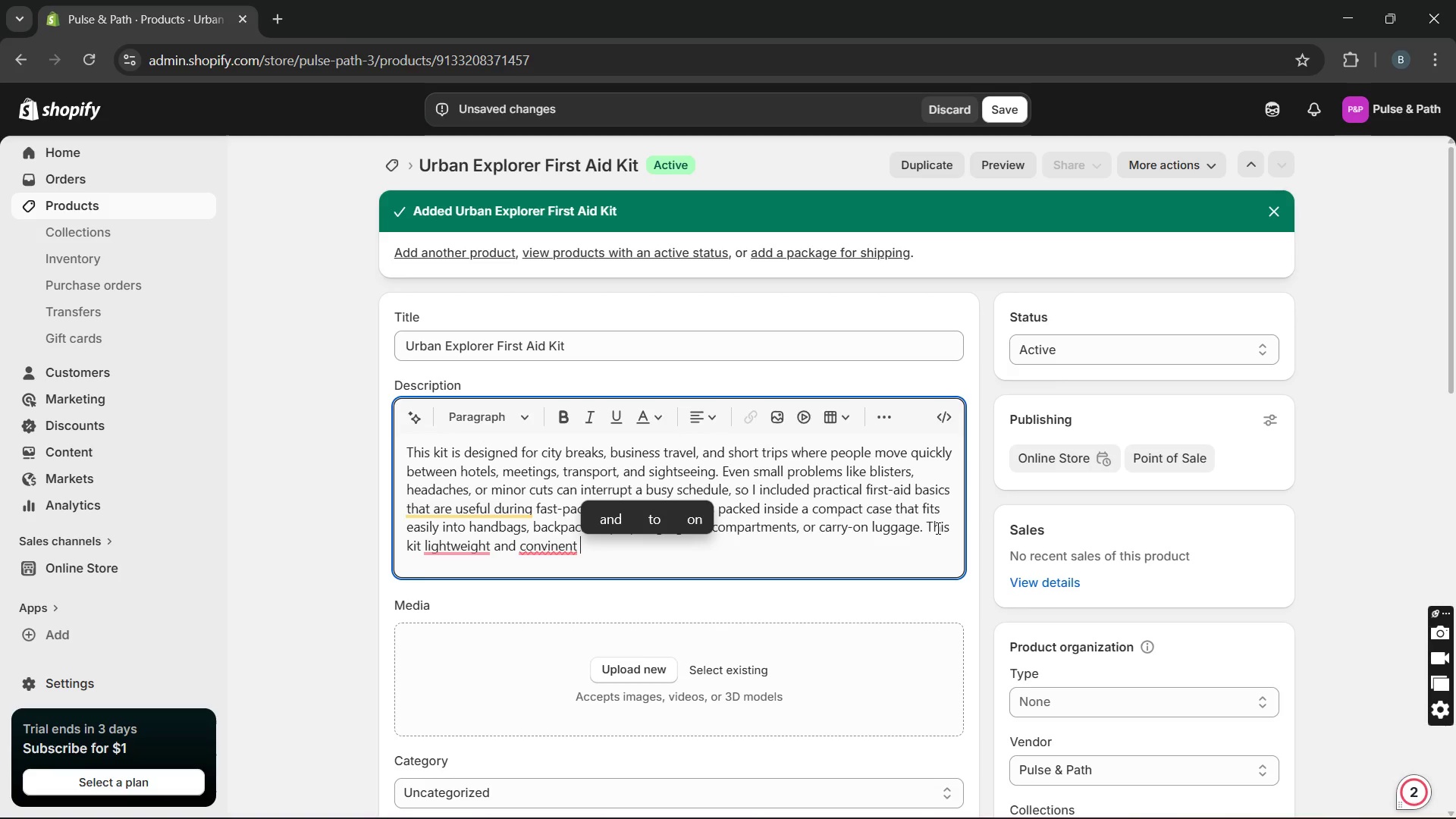 
type(so travellers can keep it near by without )
 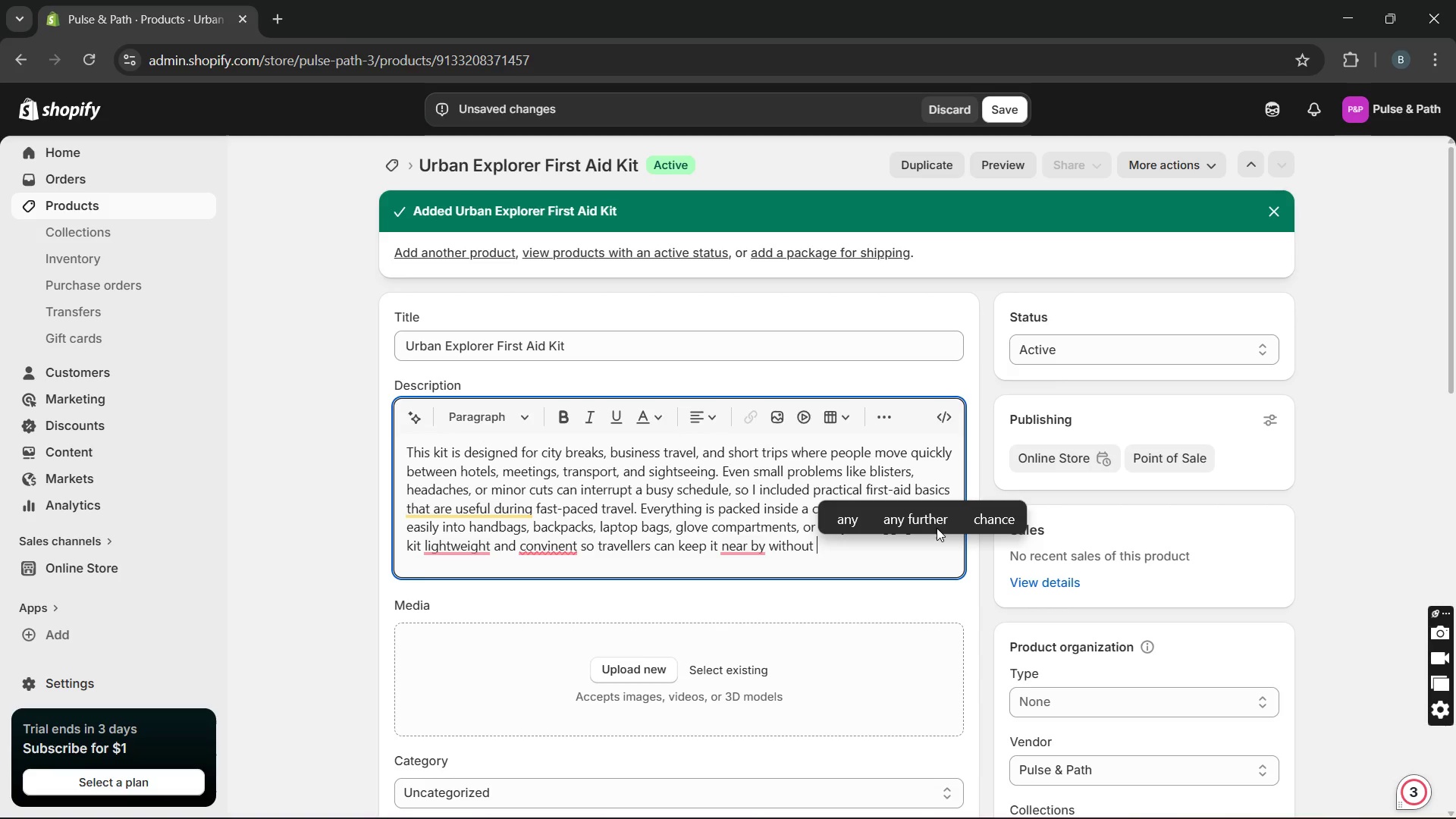 
wait(14.48)
 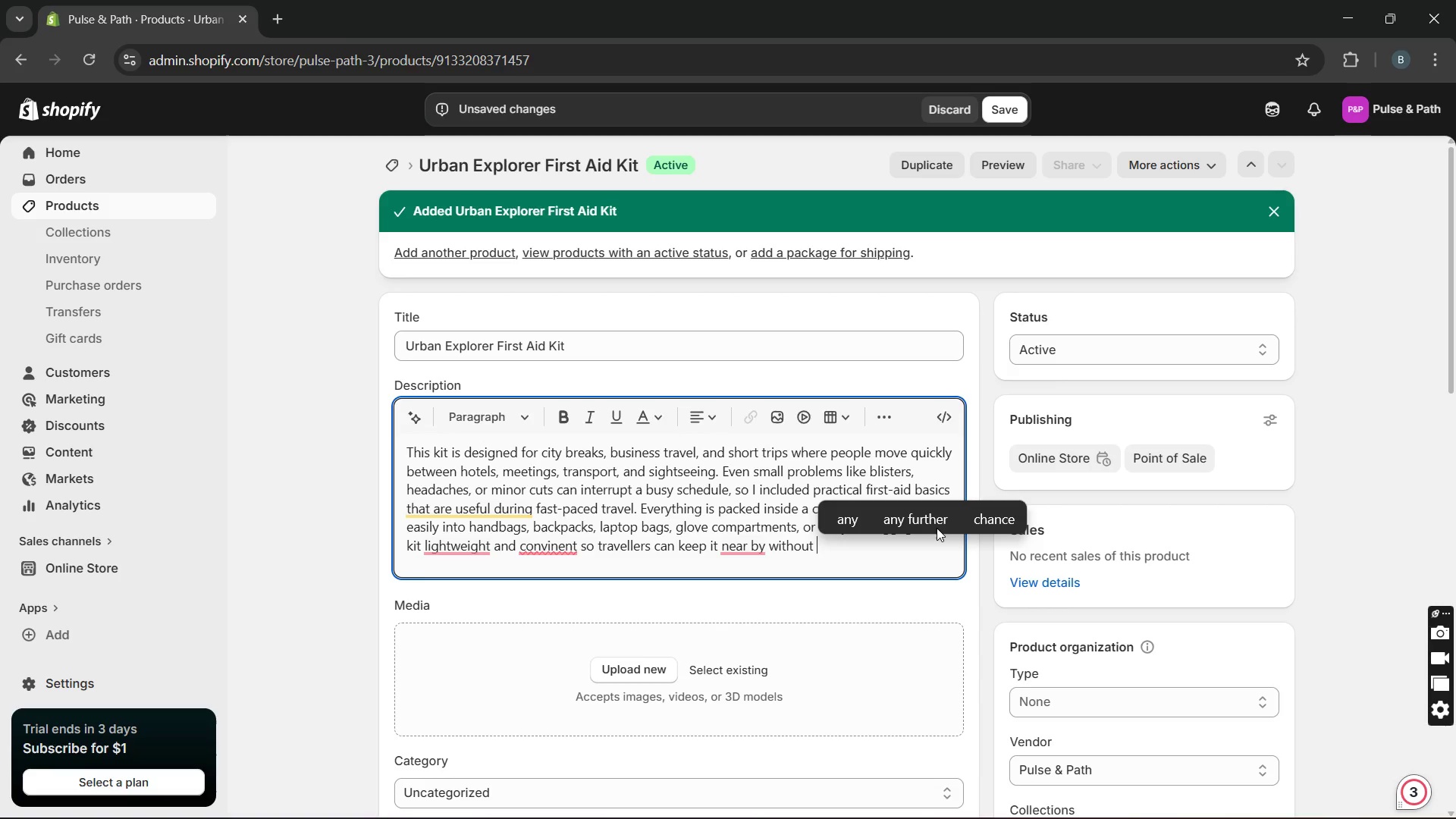 
type(adding extra bulk. This kit works well for professionals, students, tourists )
 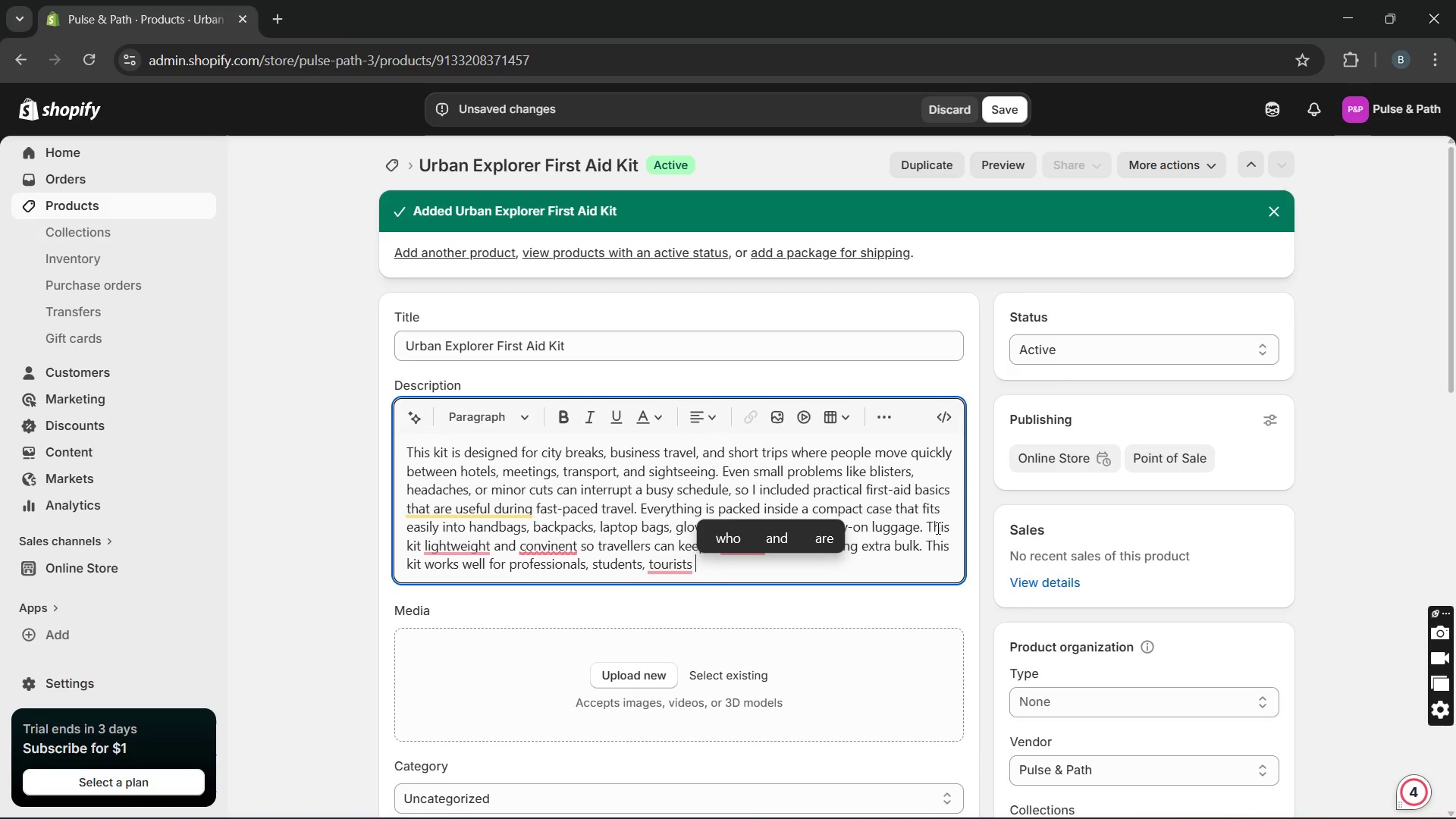 
type(and )
 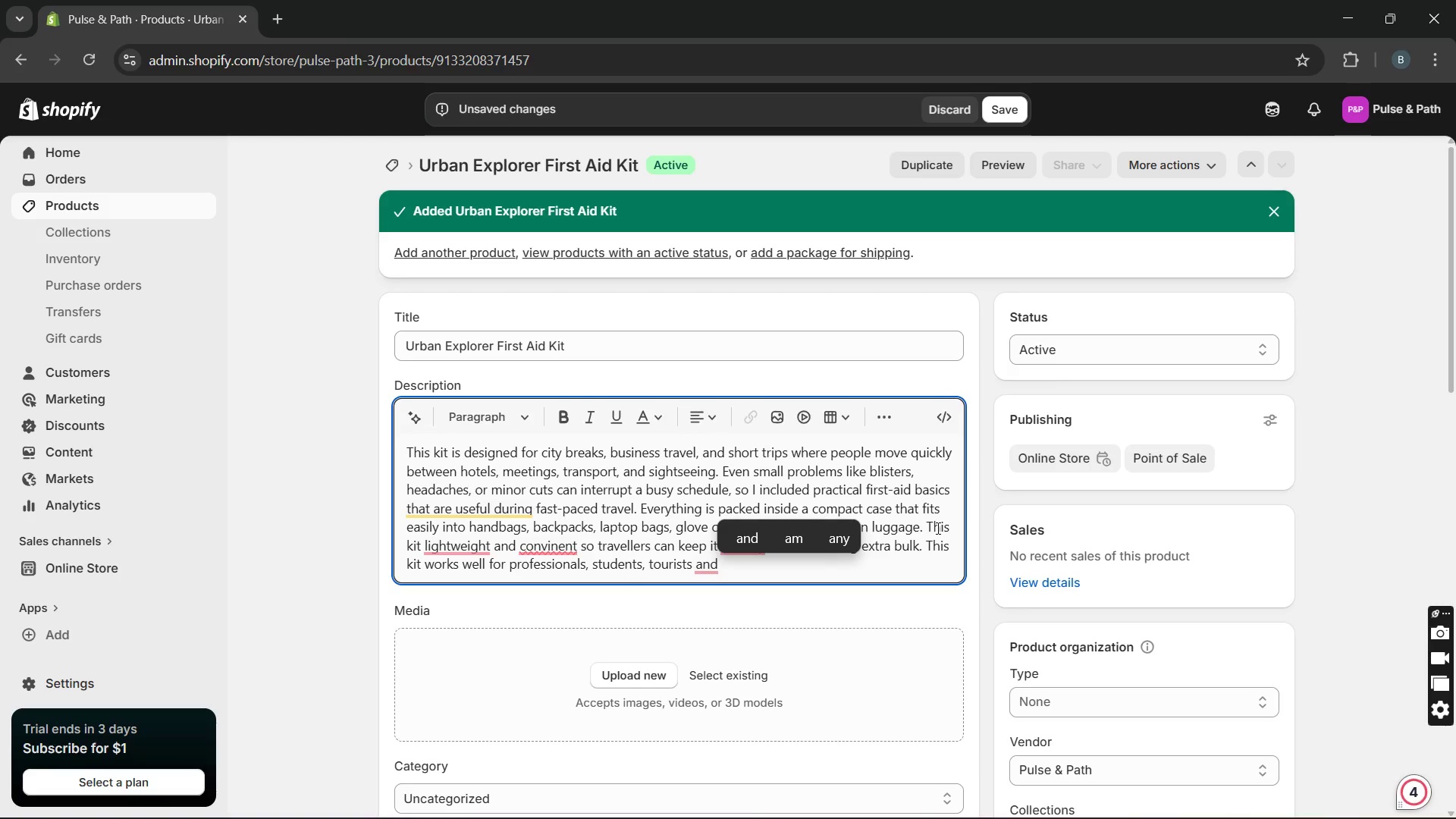 
type(families )
 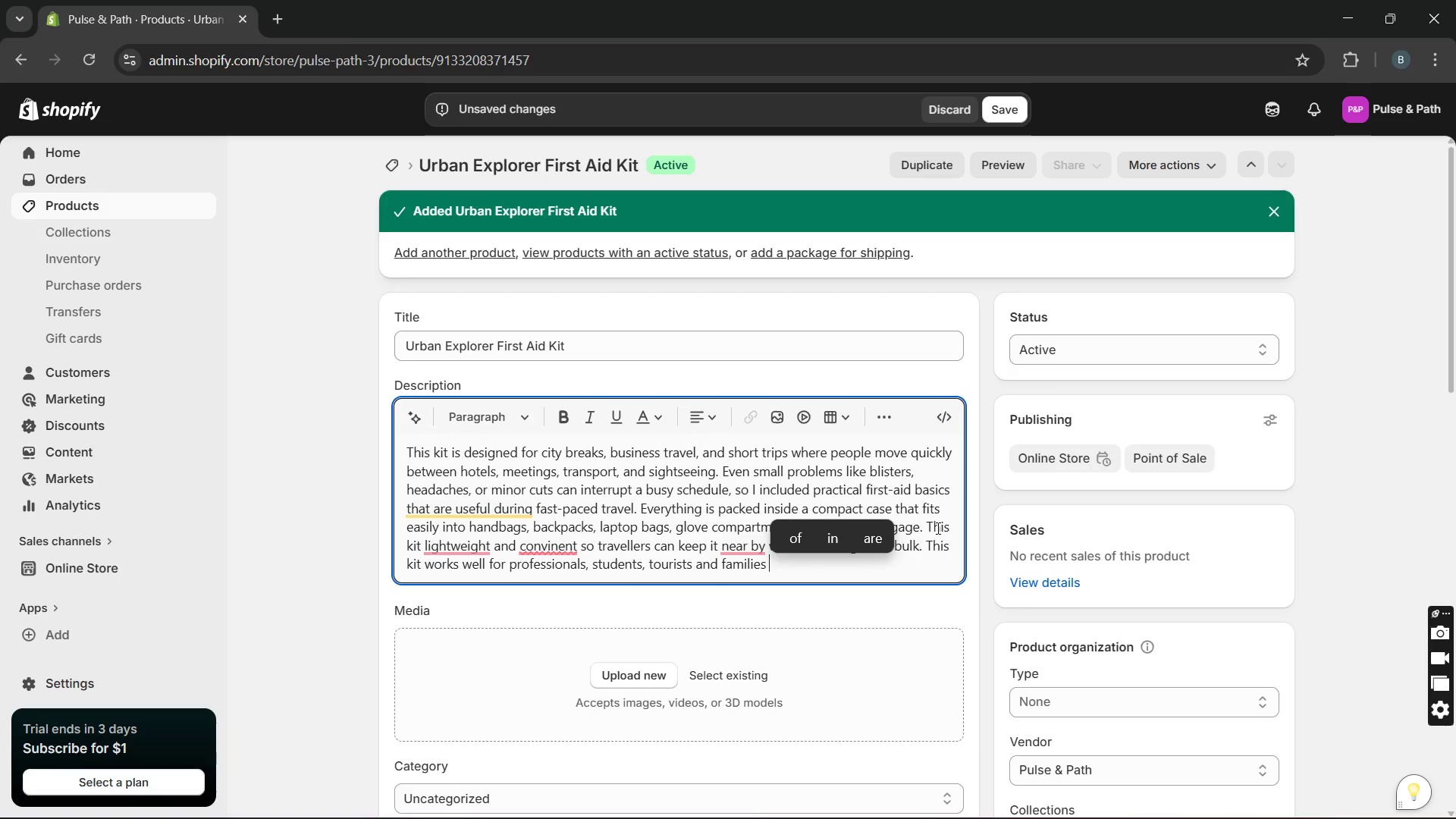 
wait(11.77)
 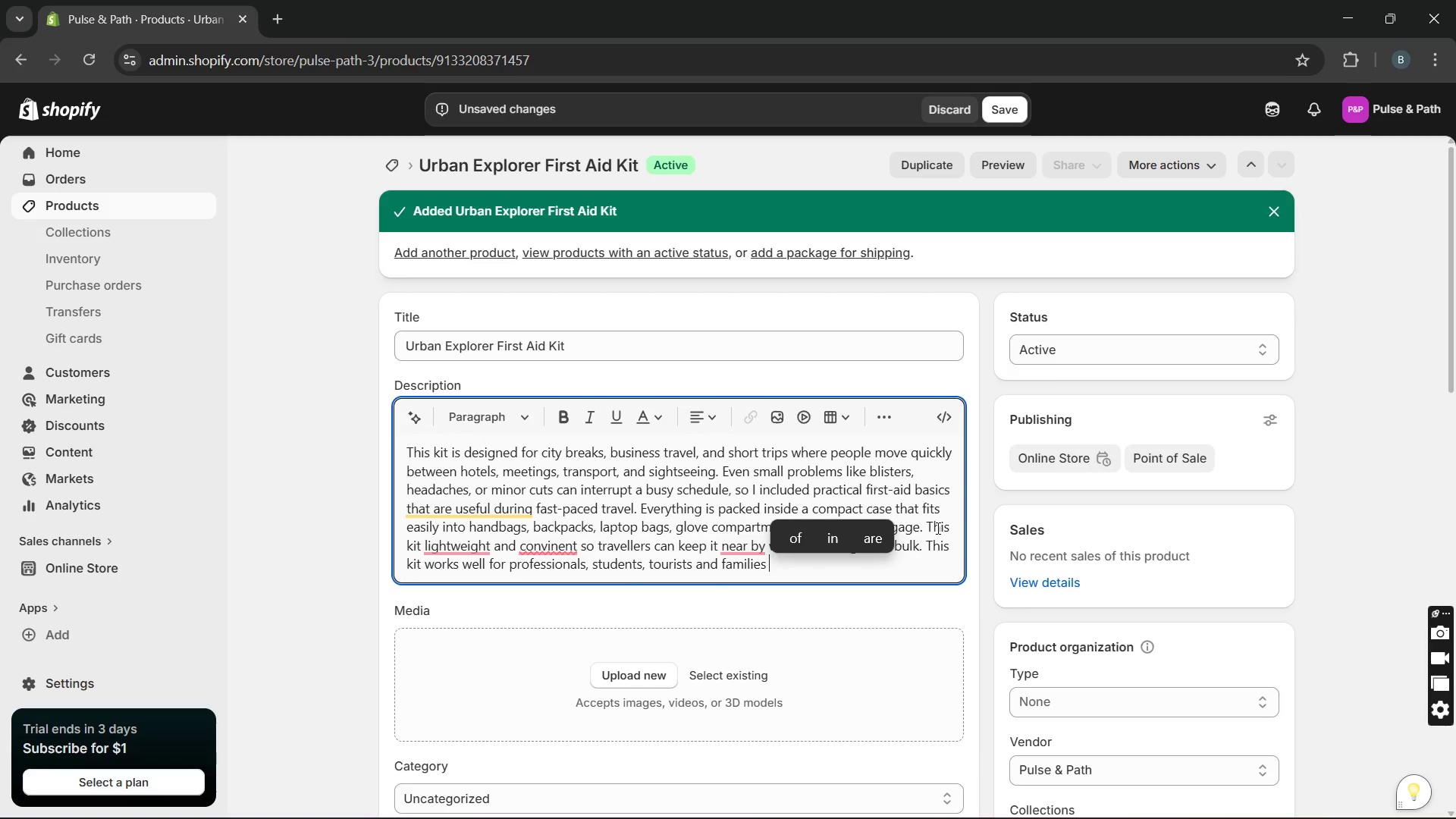 
type(whi)
key(Backspace)
type(o want )
 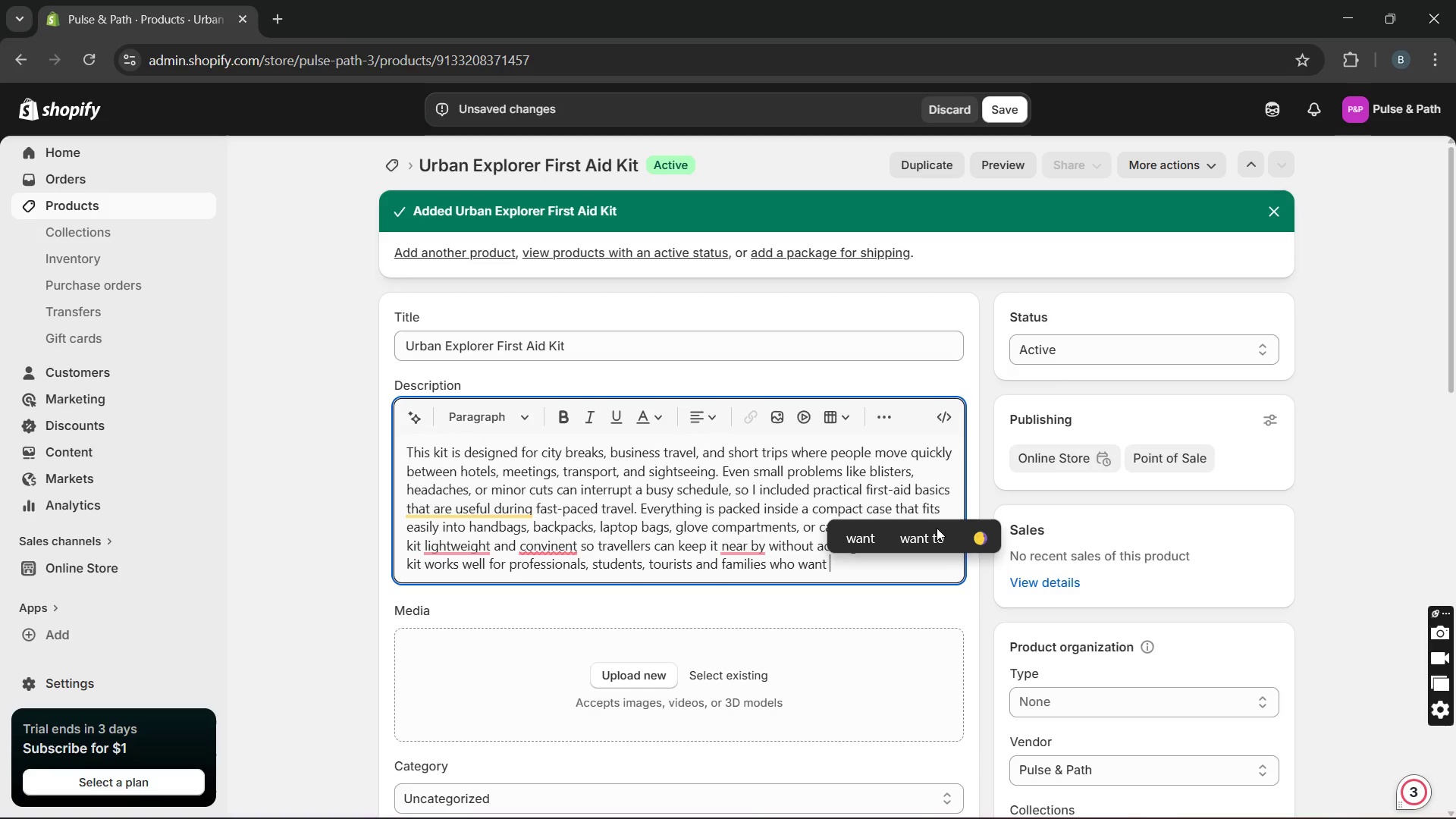 
wait(17.47)
 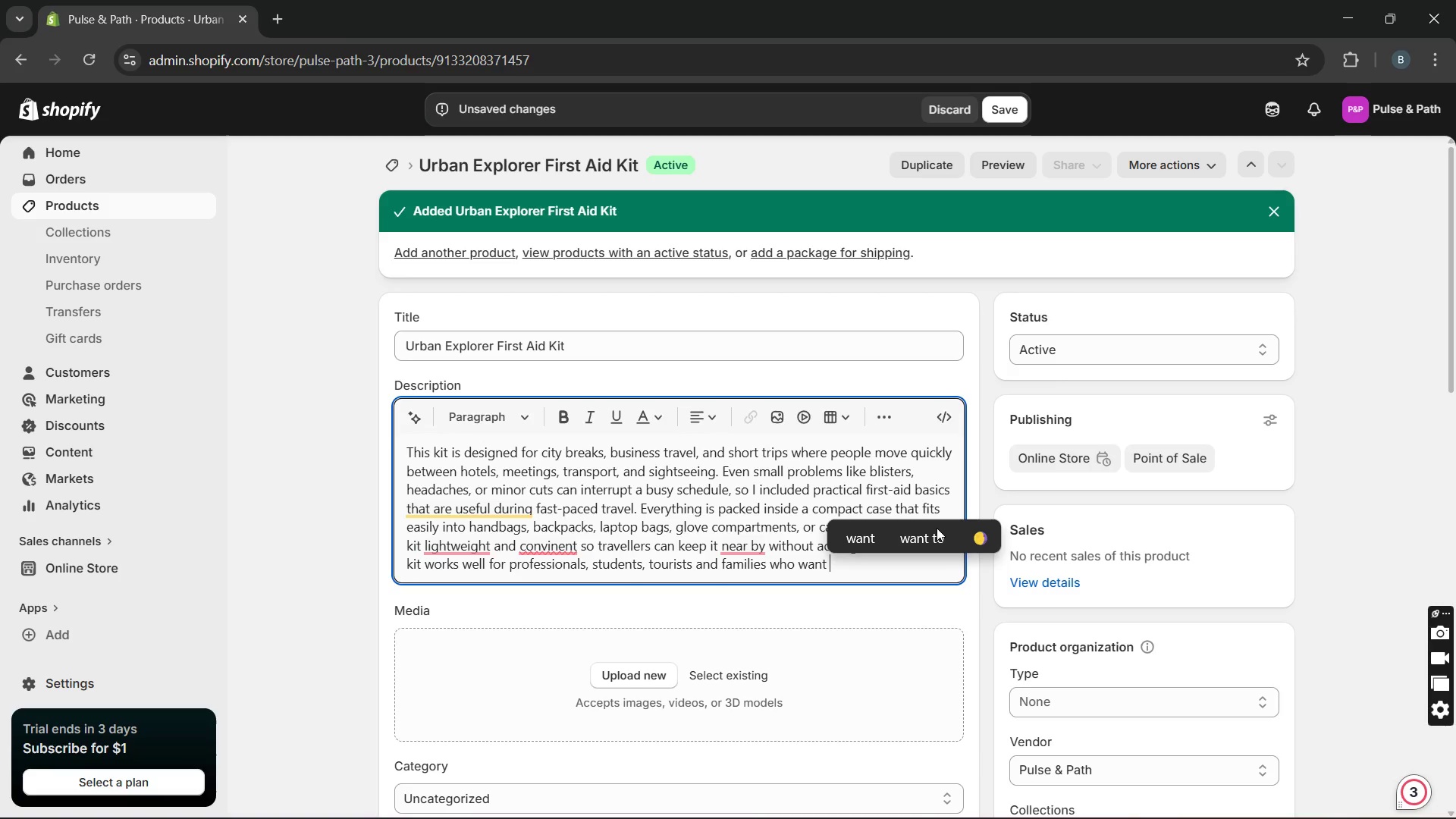 
type(to stay )
 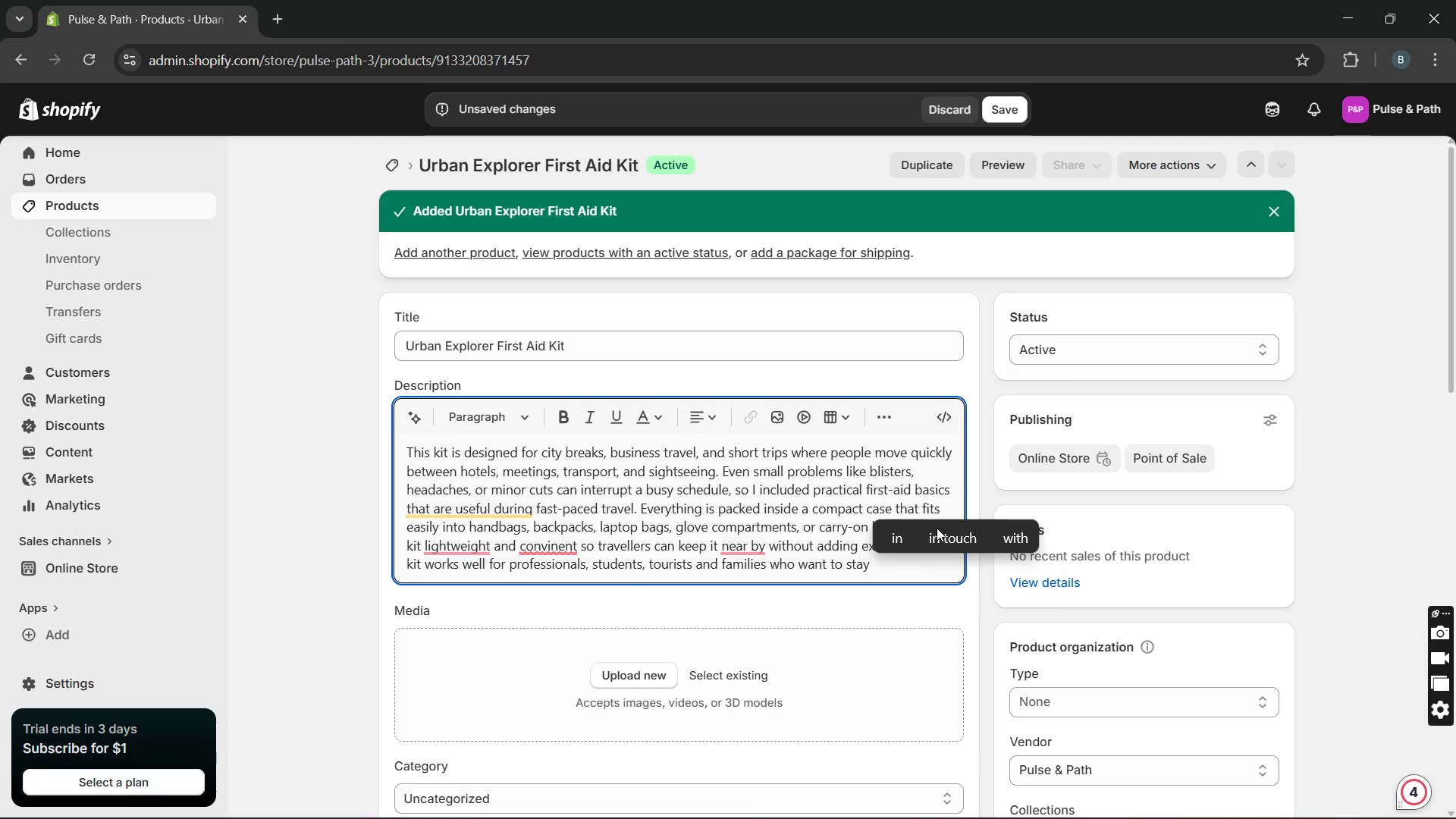 
wait(18.89)
 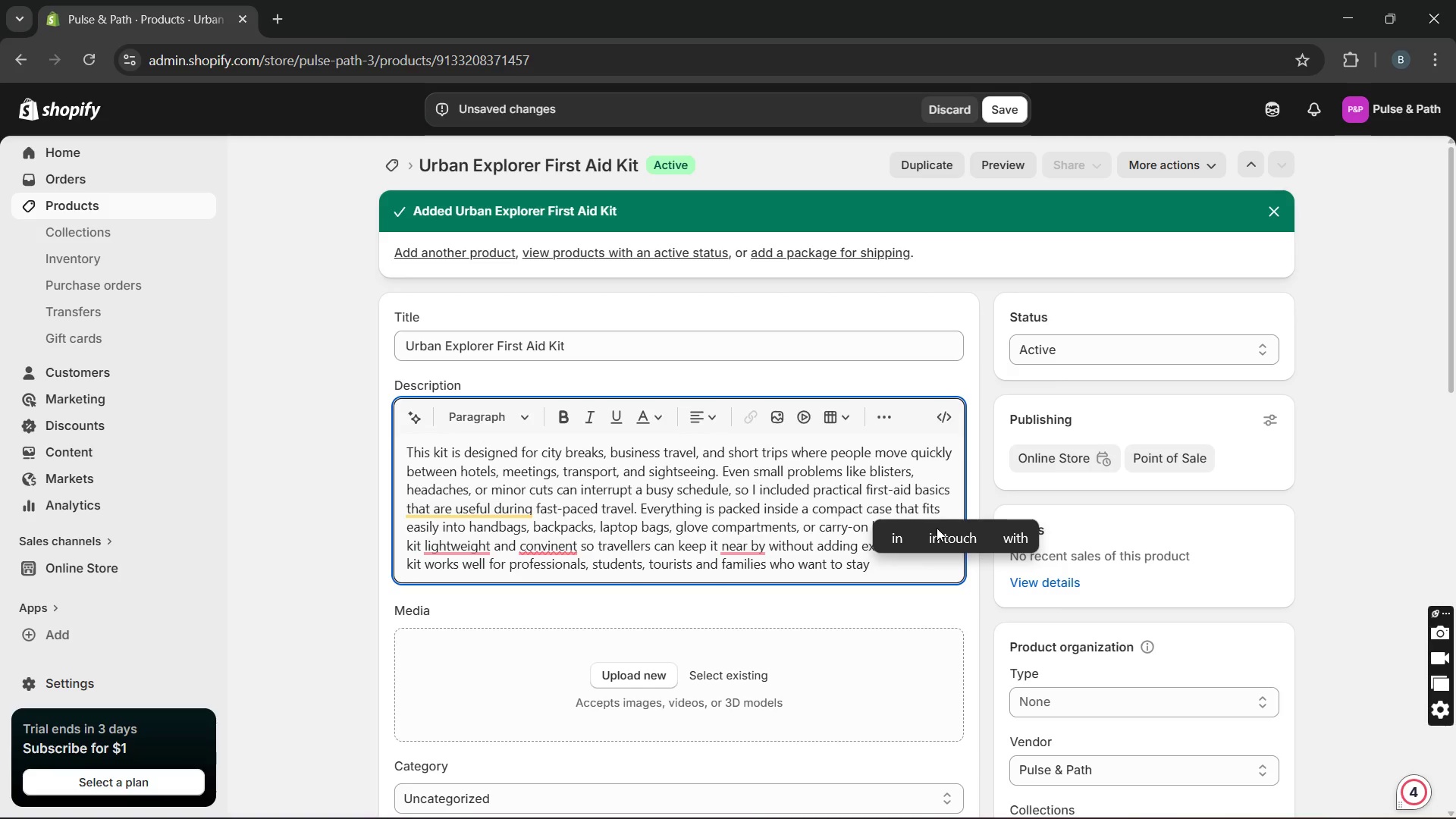 
type(prepared while navigating busy urban areas,)
key(Backspace)
type(. My aim was to )
 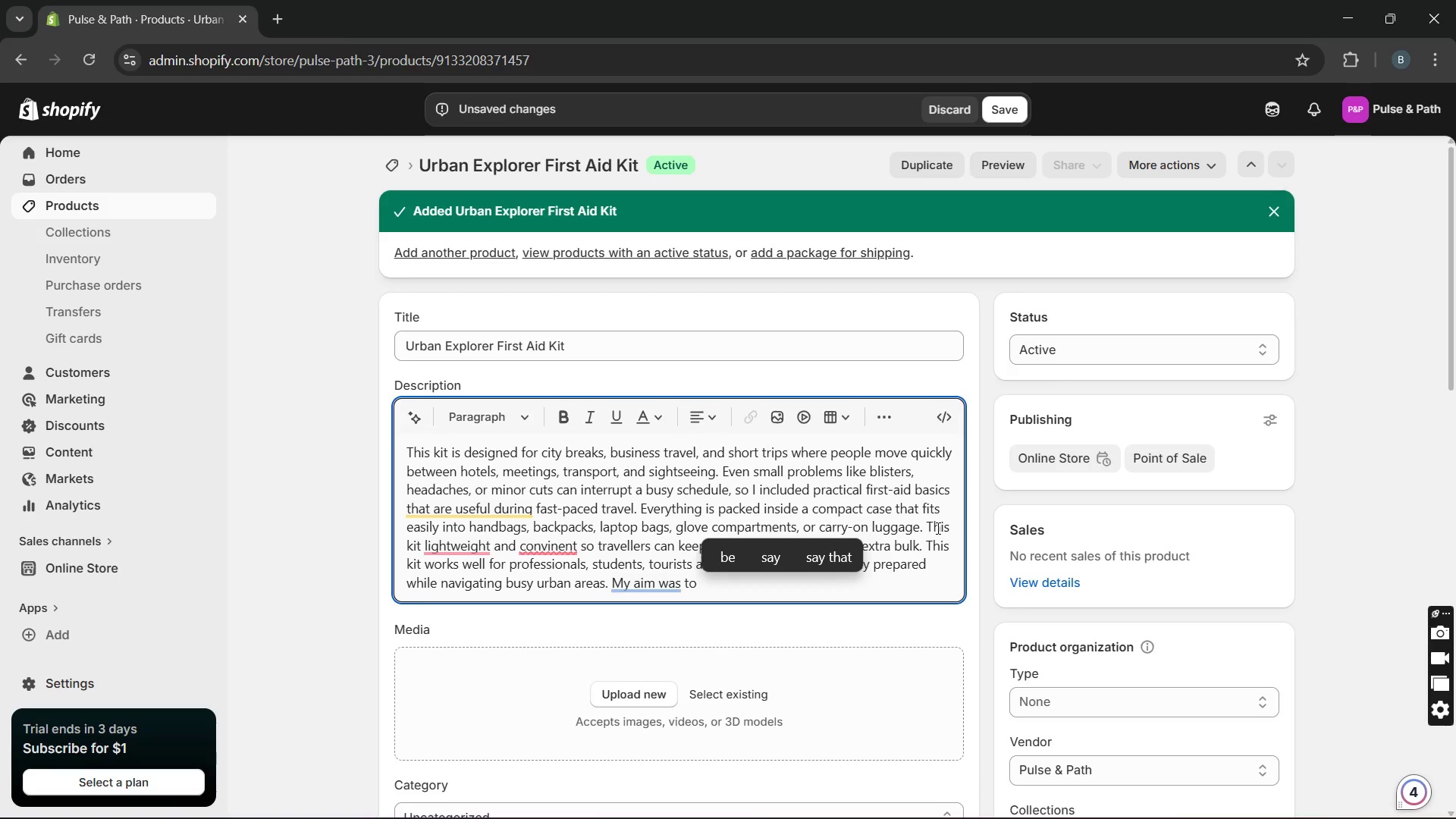 
type(create som)
 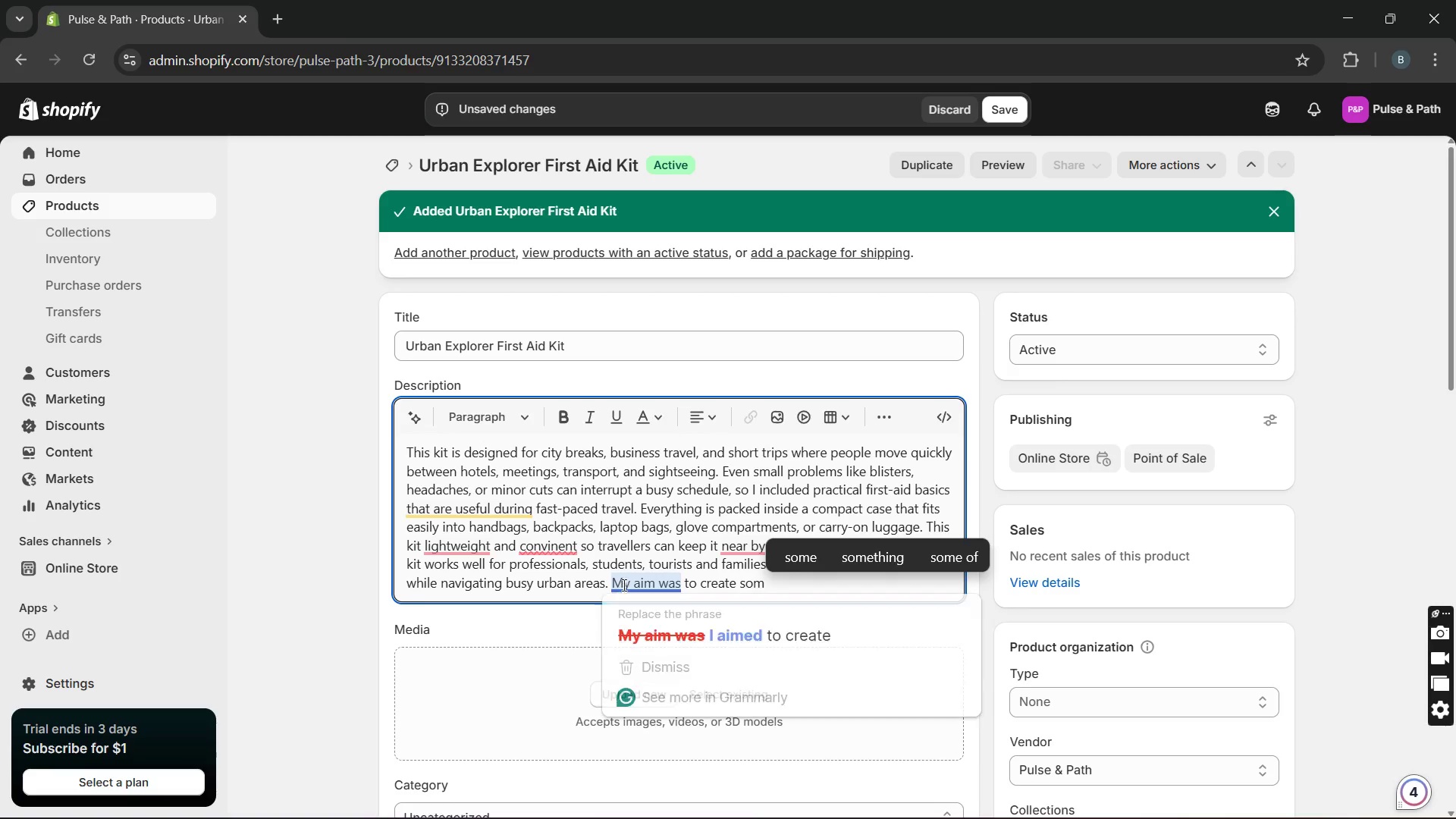 
double_click([623, 582])
 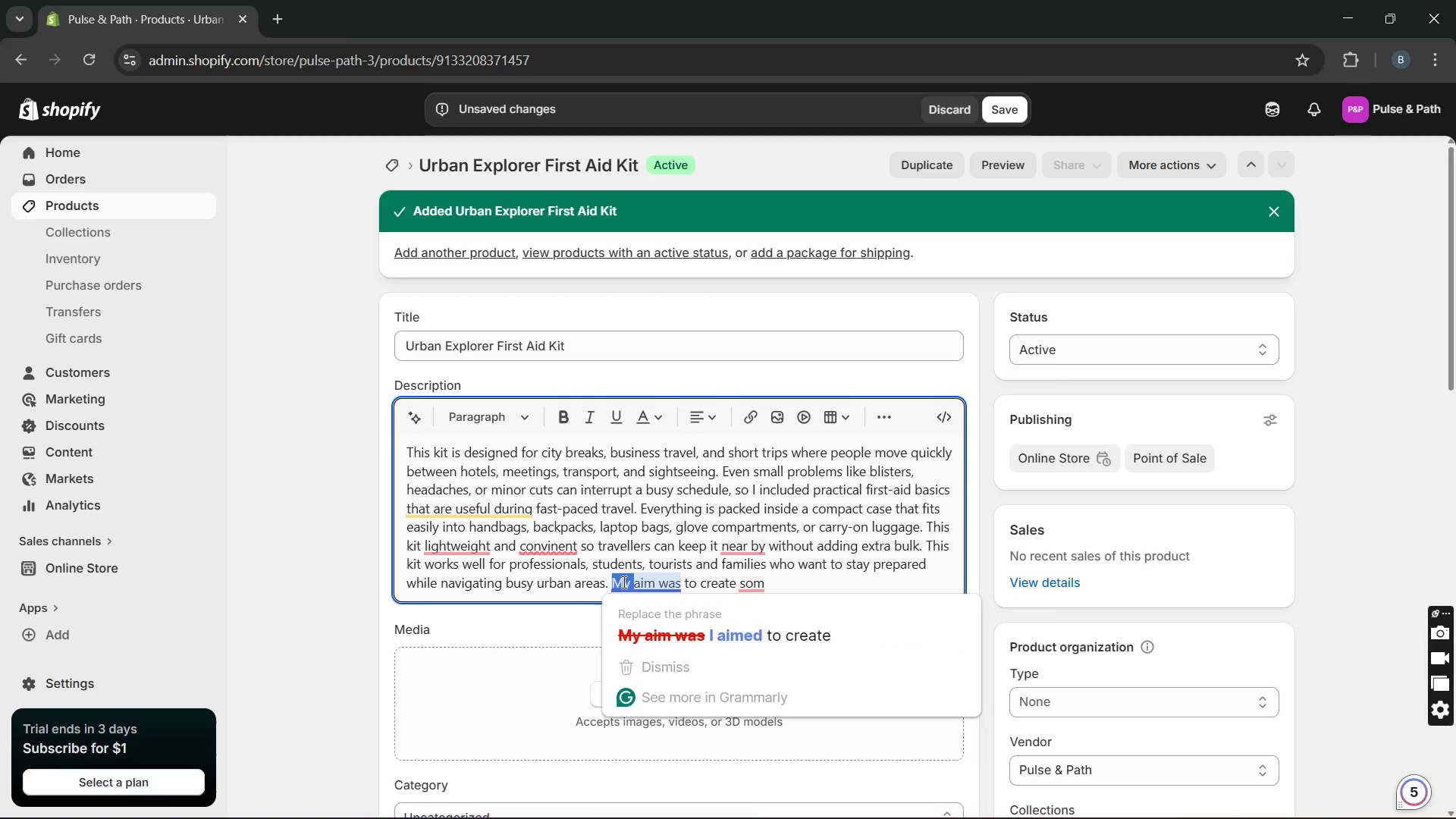 
left_click([623, 582])
 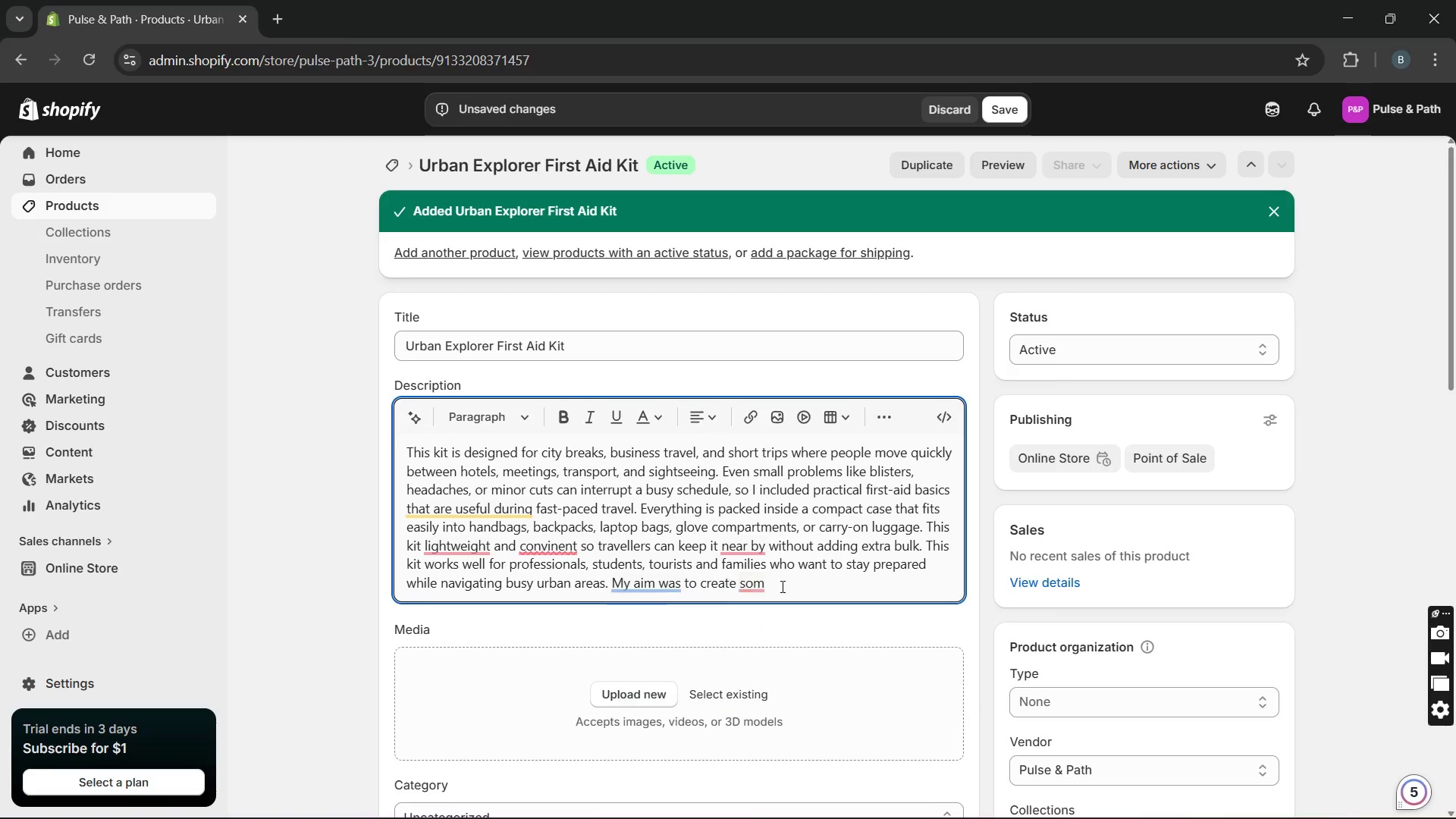 
left_click_drag(start_coordinate=[782, 587], to_coordinate=[613, 592])
 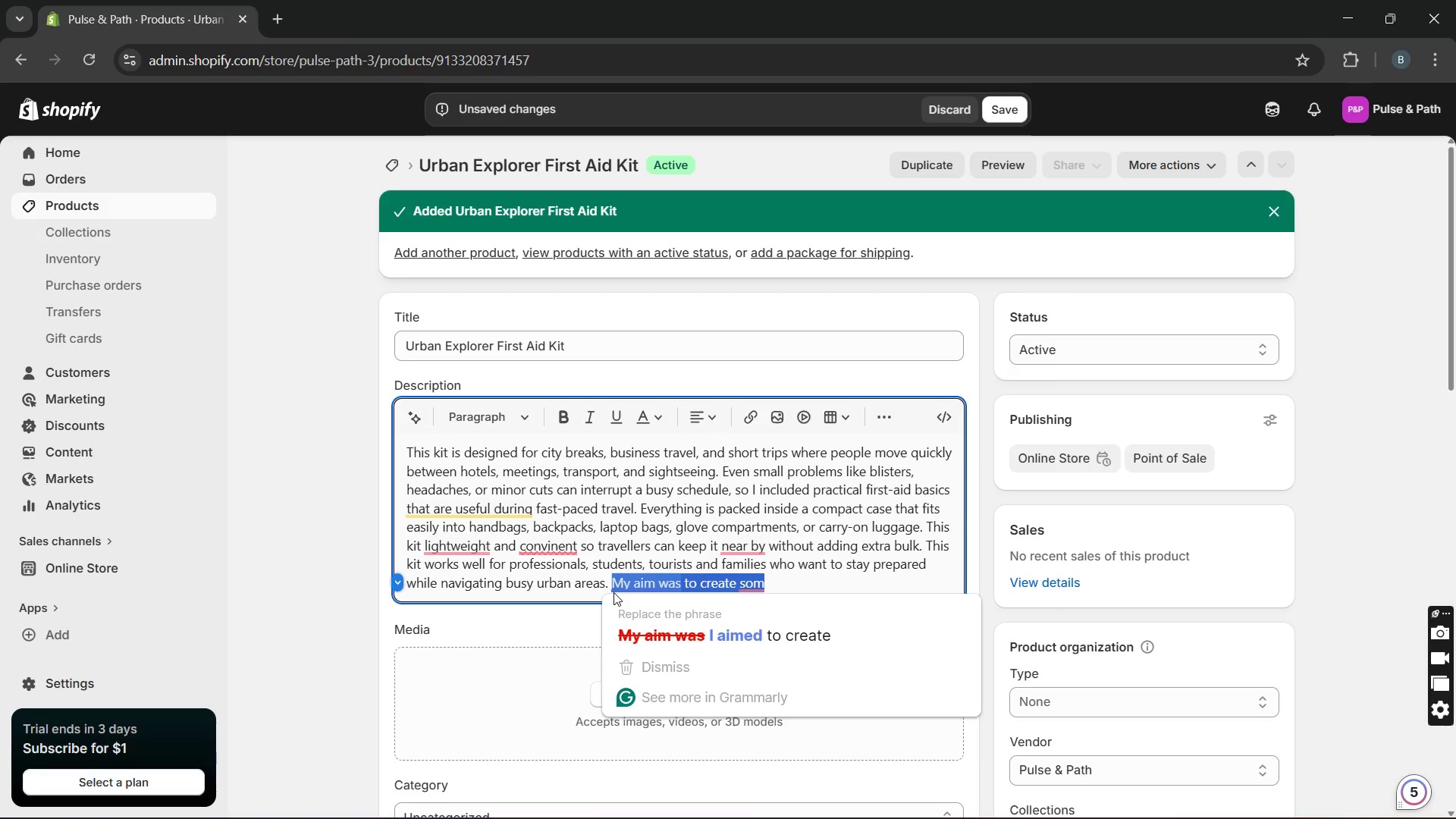 
key(Backspace)
 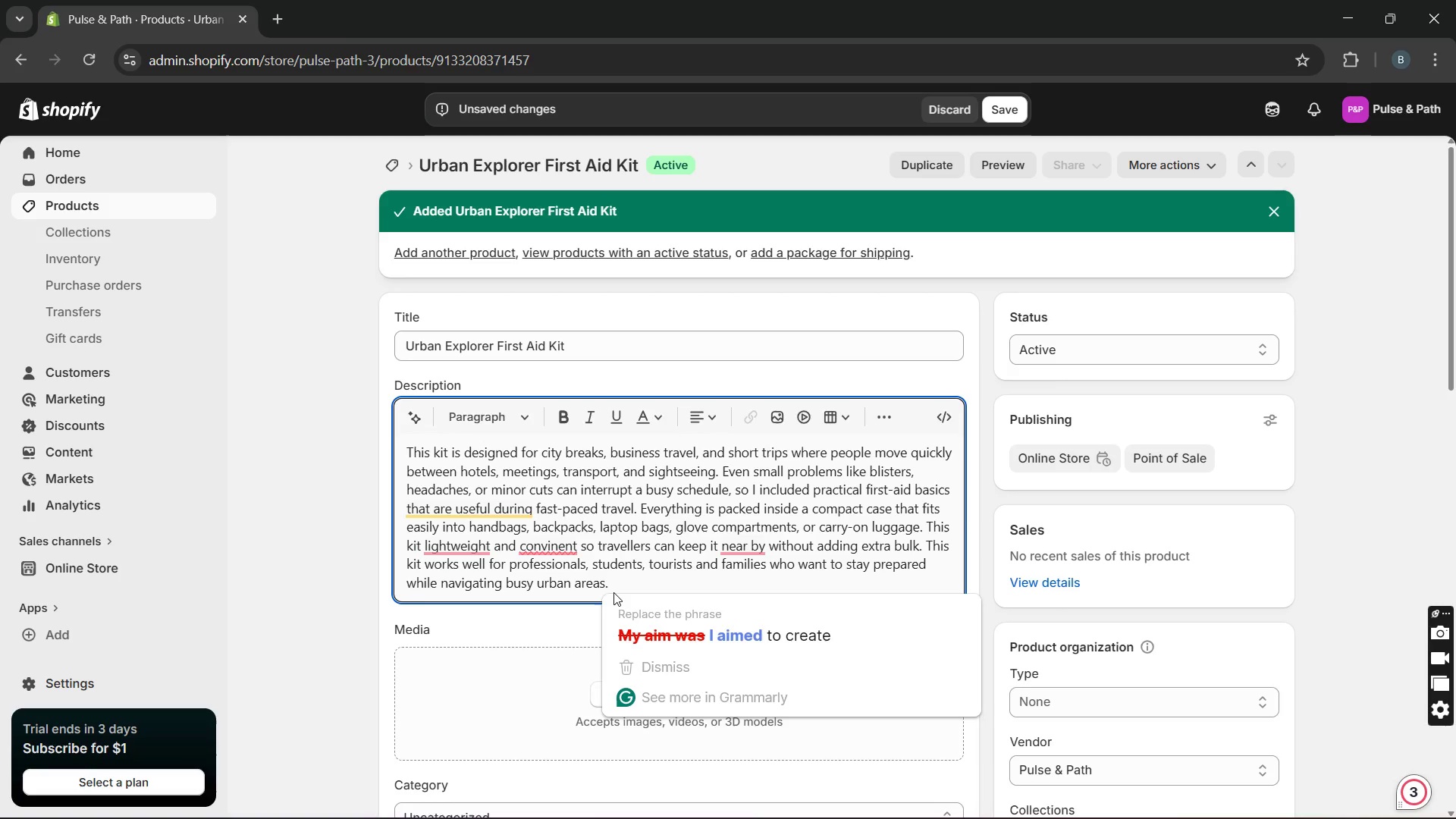 
wait(15.25)
 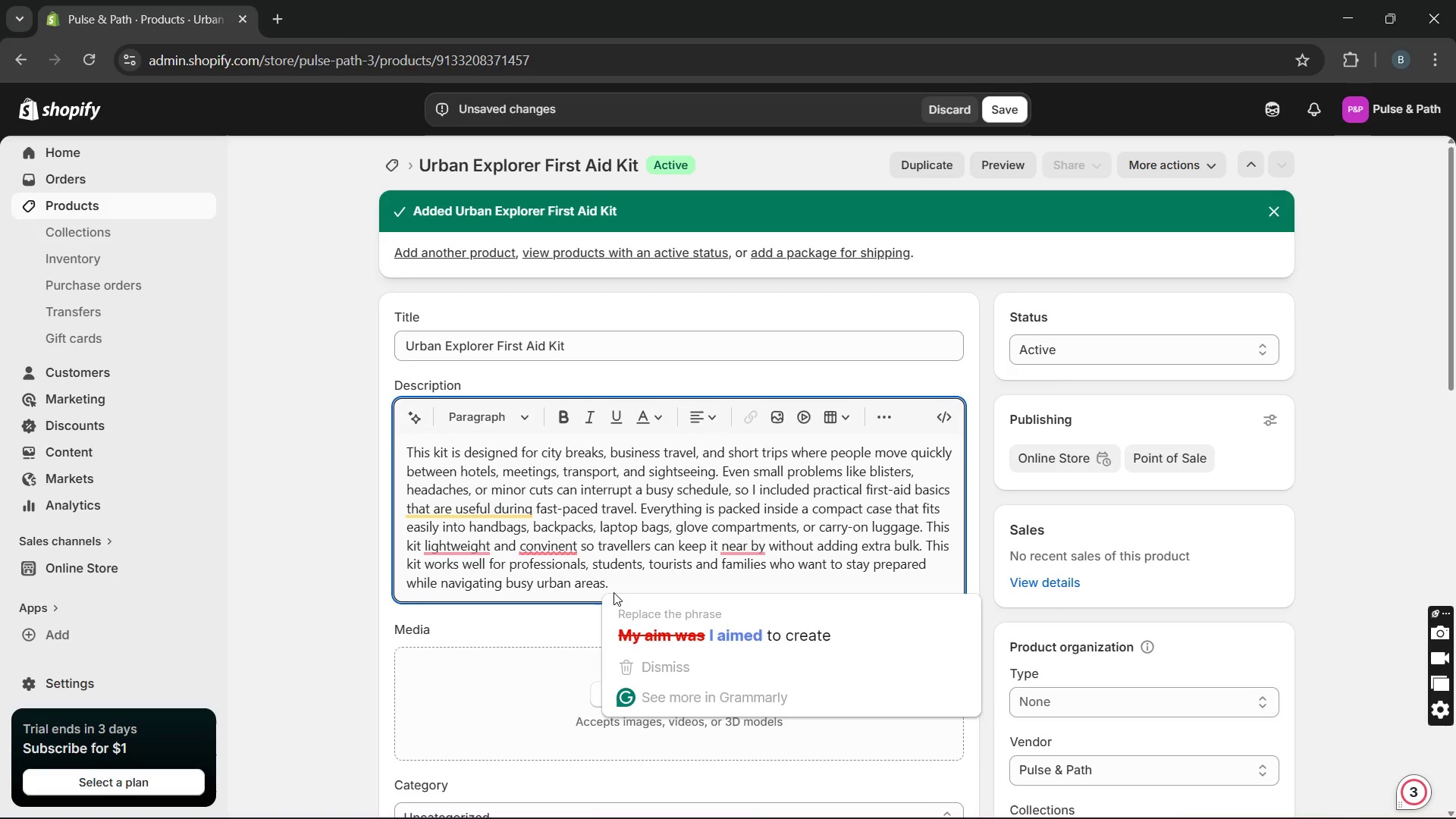 
type(t)
key(Backspace)
type(It aim was )
 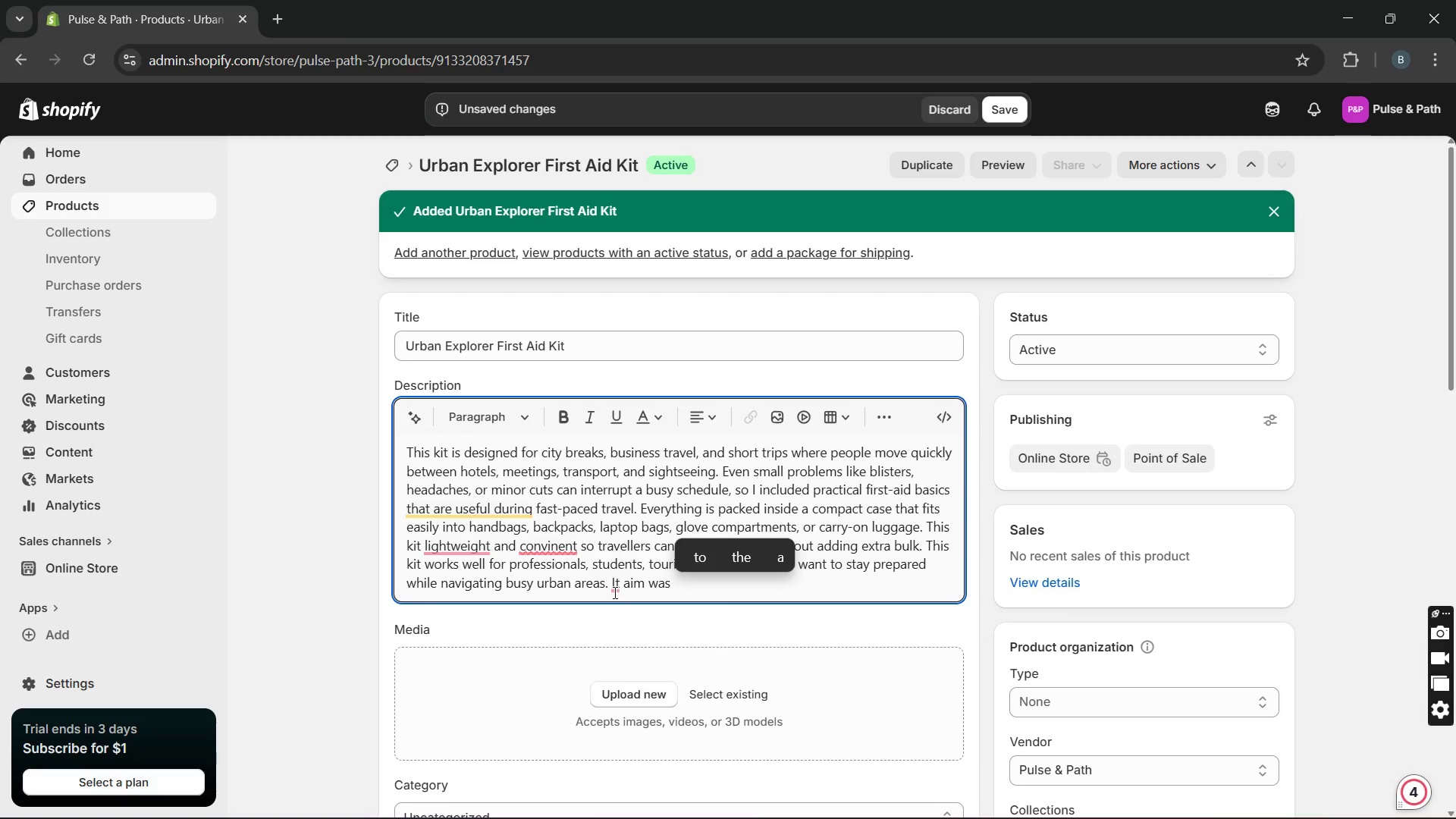 
wait(5.42)
 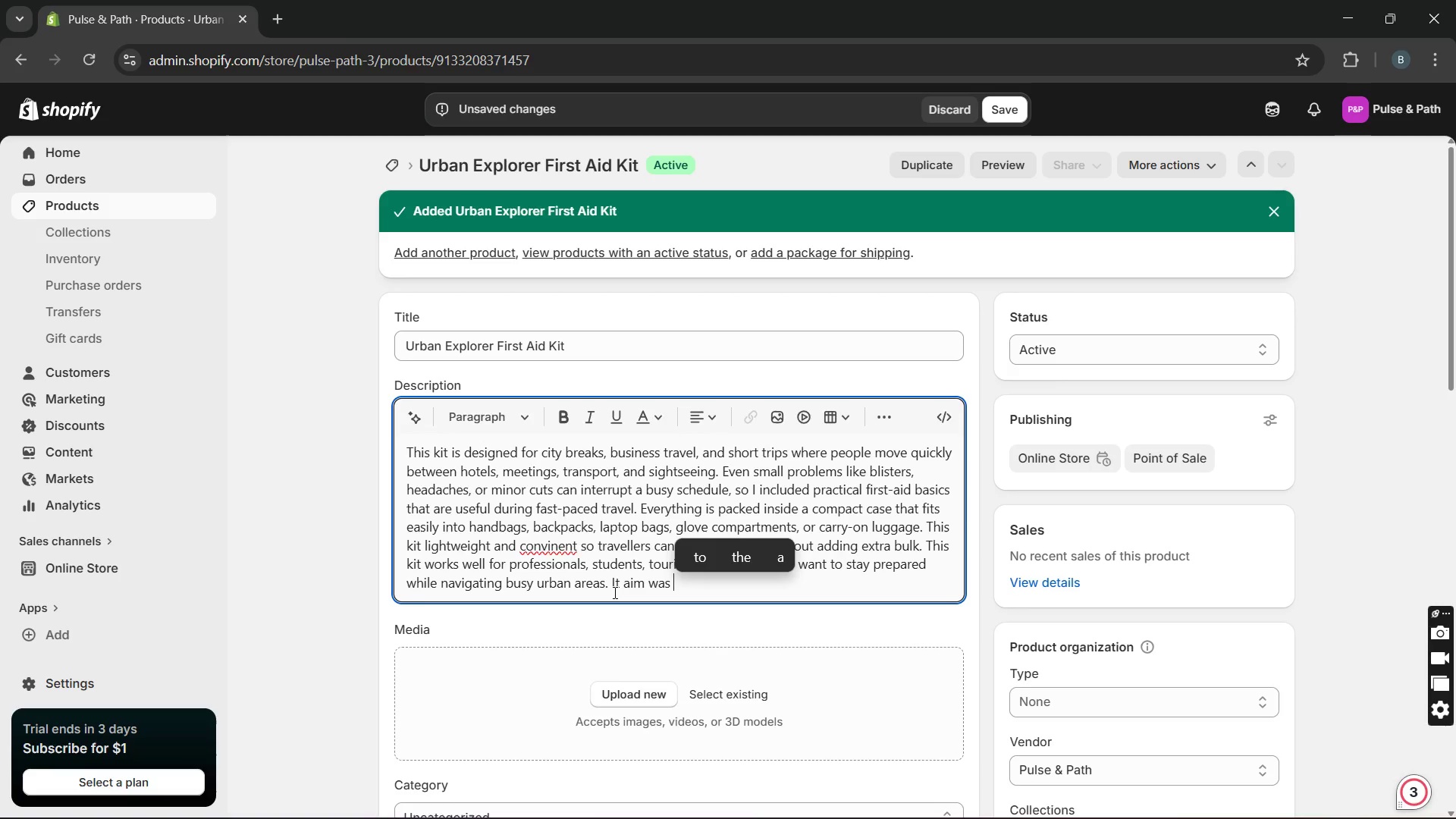 
double_click([665, 586])
 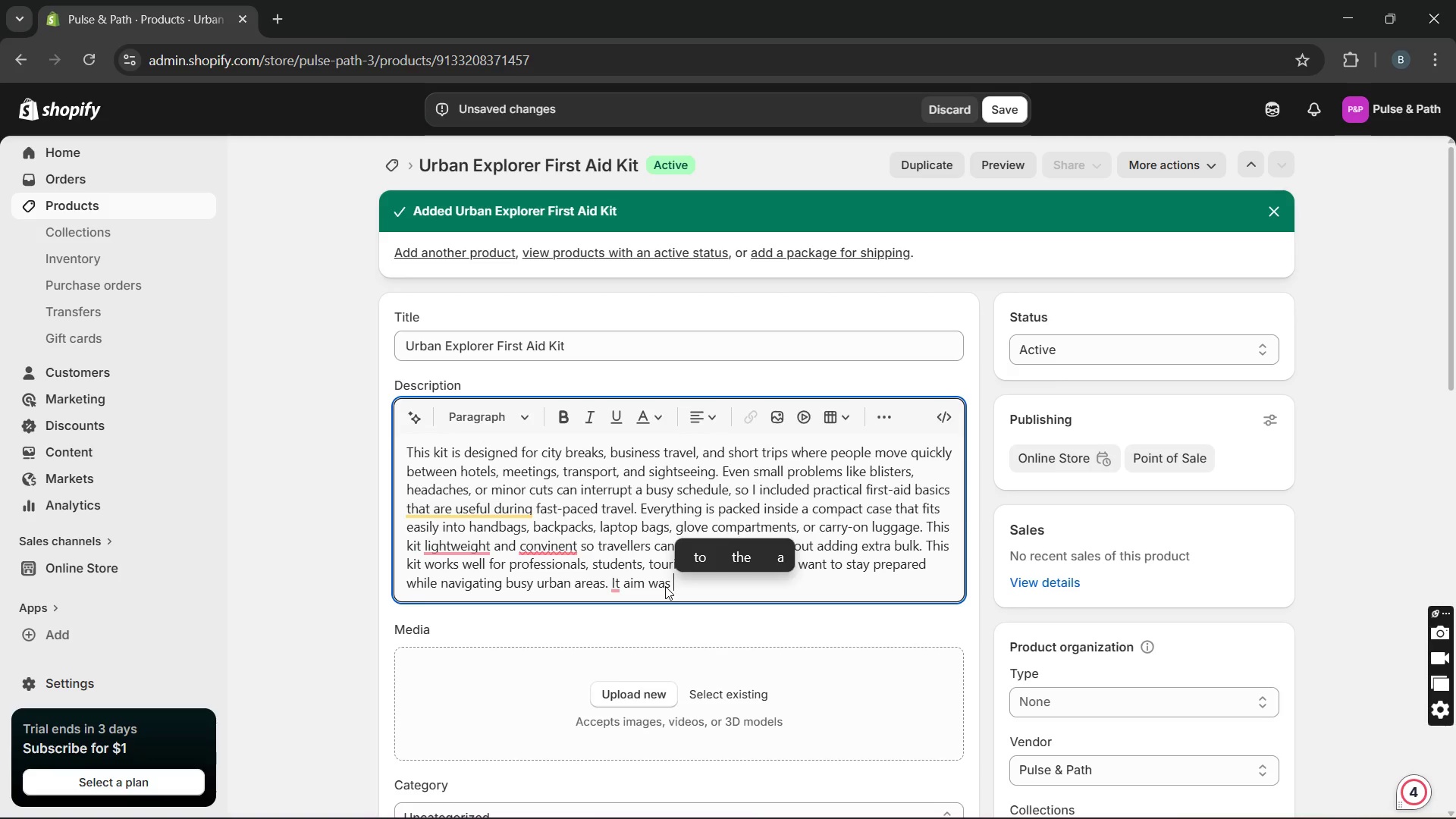 
key(Backspace)
key(Backspace)
key(Backspace)
key(Backspace)
key(Backspace)
type(s to )
 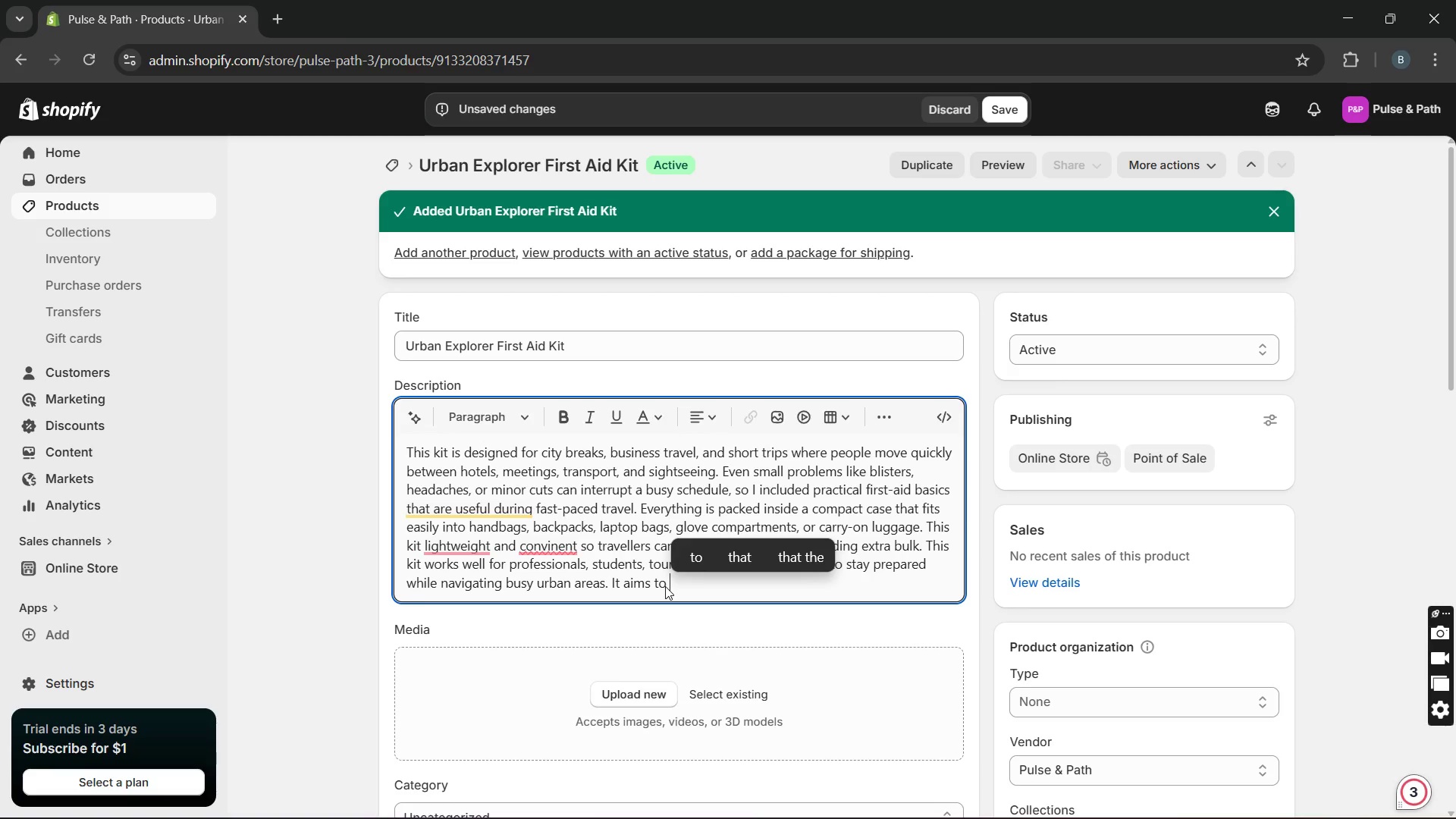 
type(create something simple, organised, and helps )
 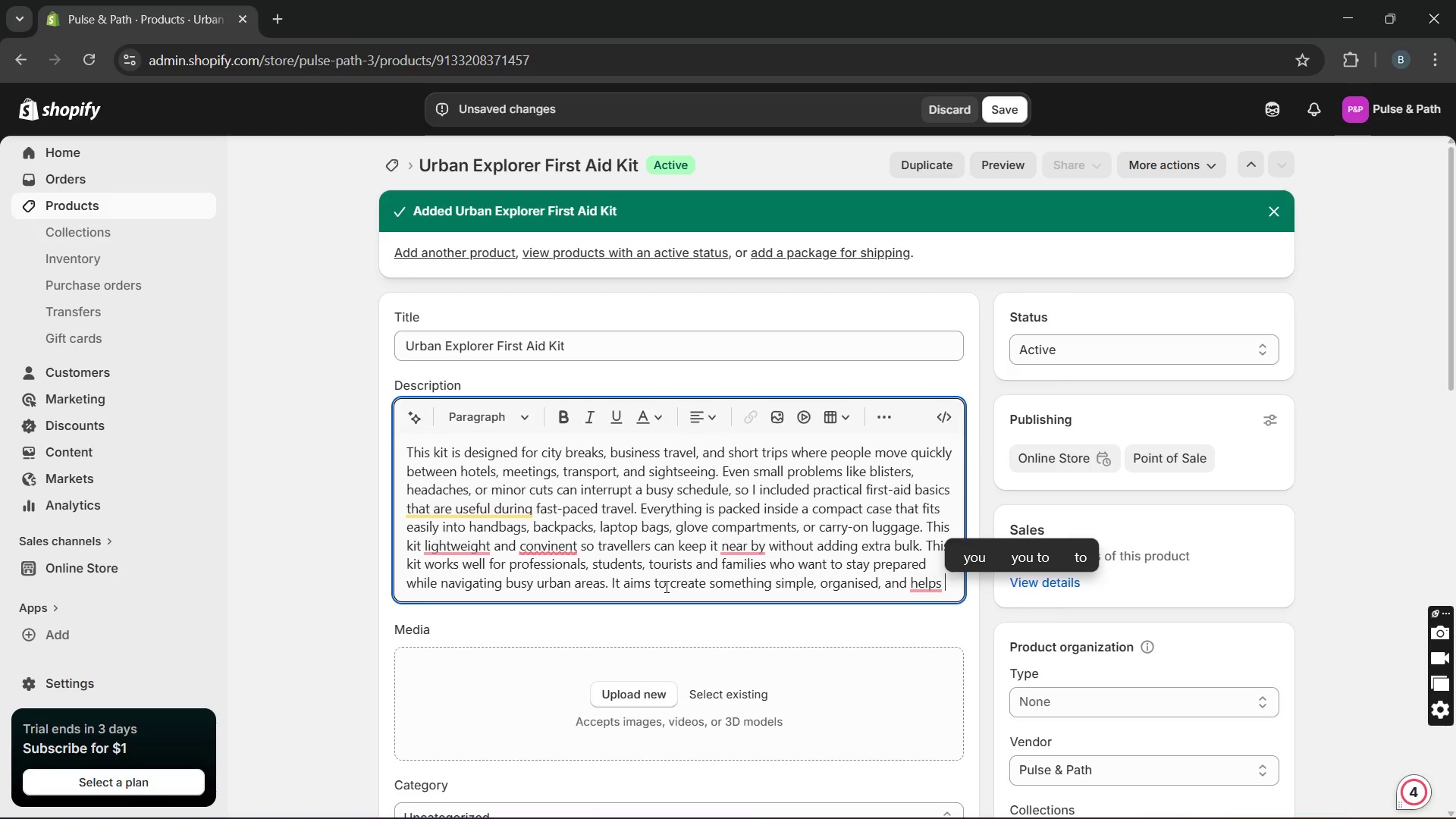 
type(travellers handle )
 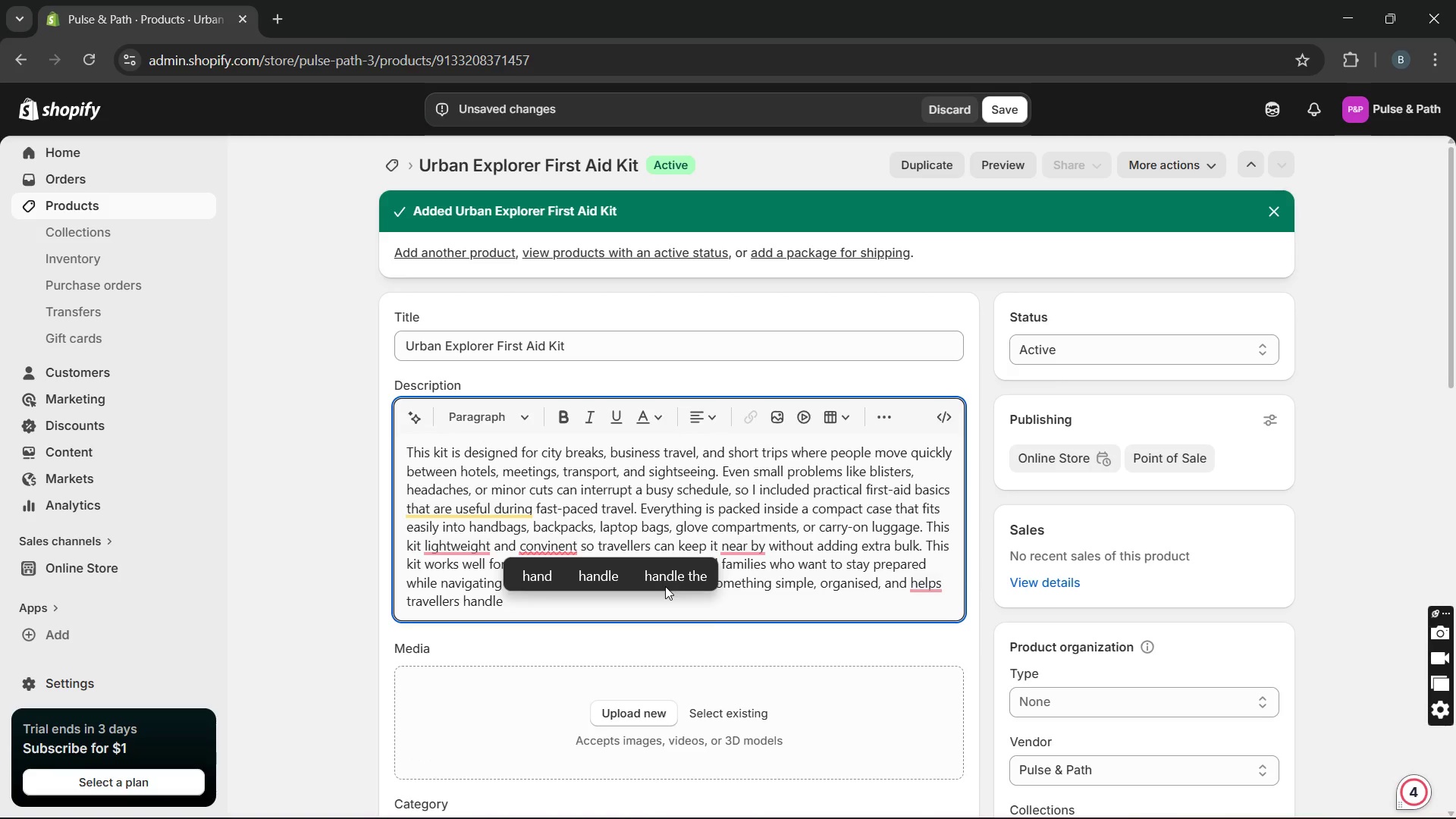 
wait(6.27)
 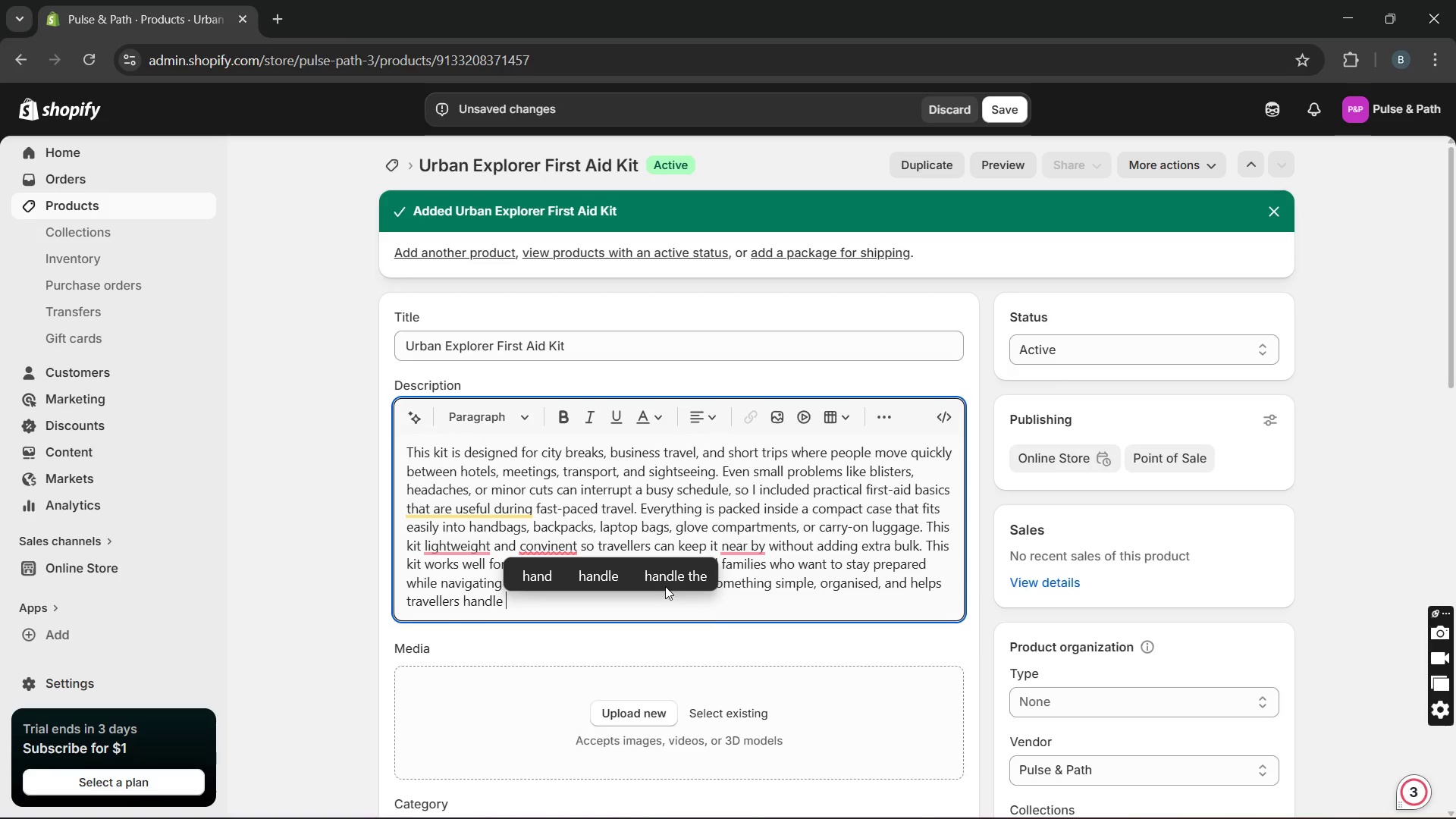 
type(small issues quickly and continue enjoy )
 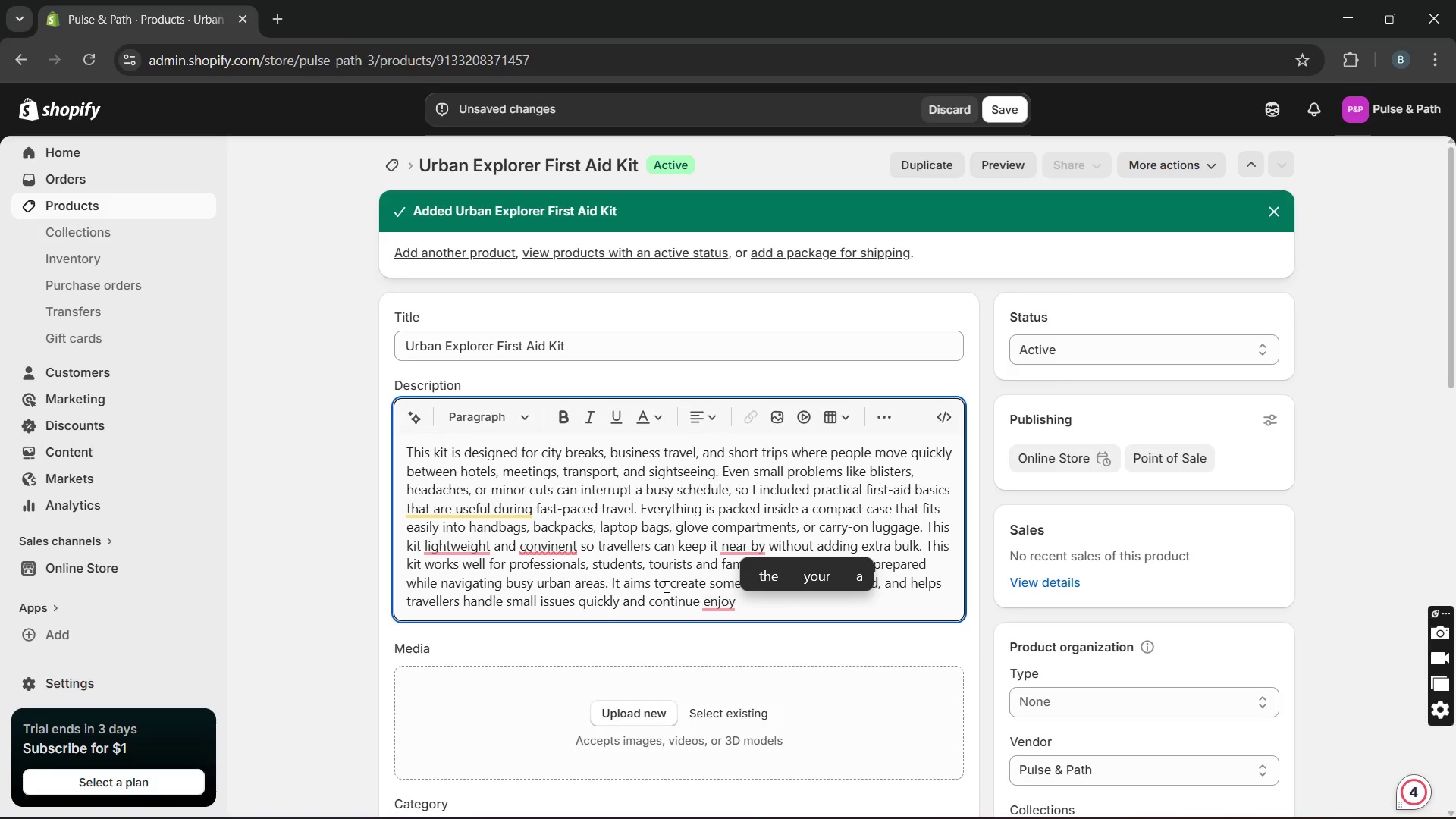 
wait(11.66)
 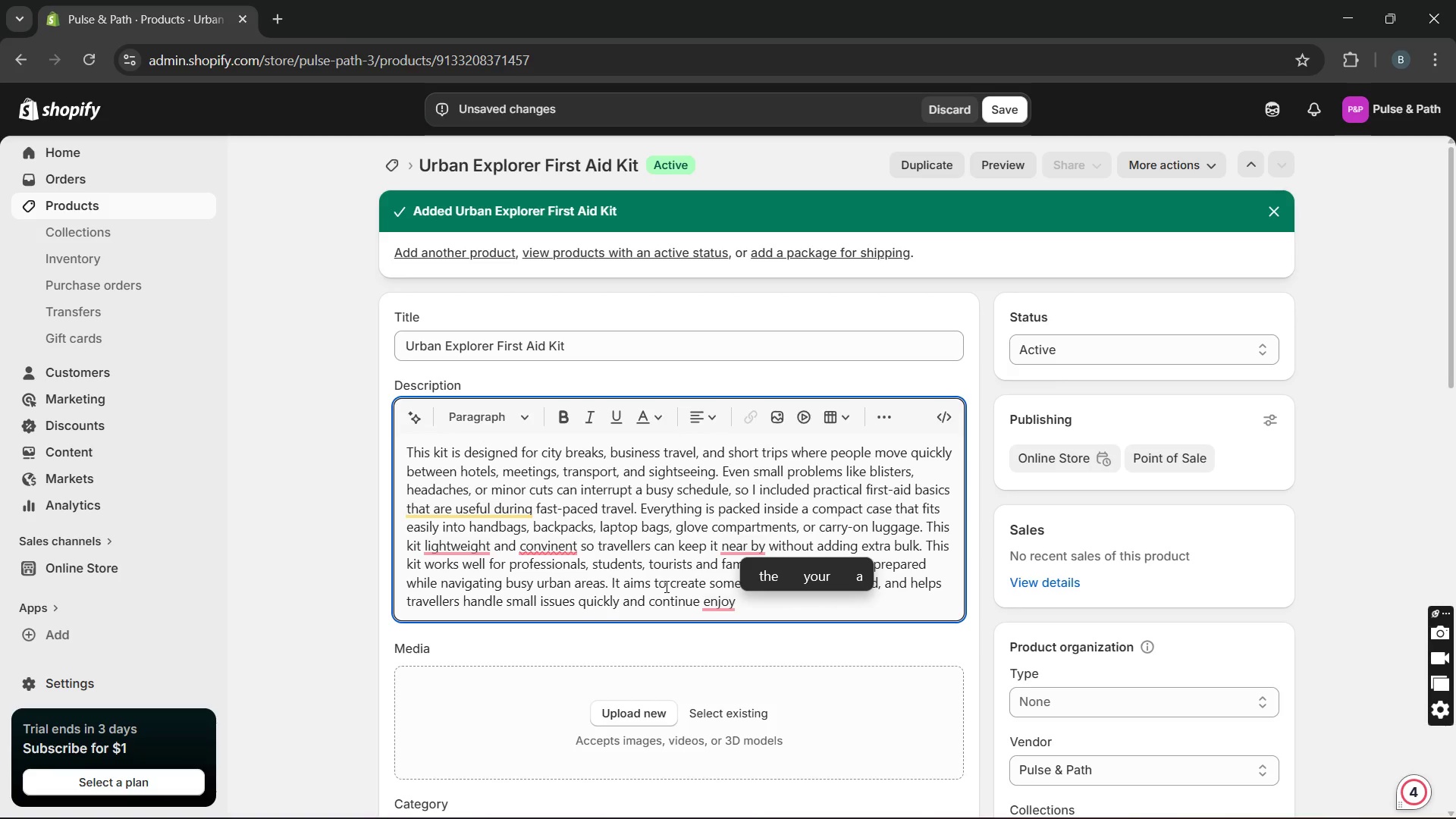 
type(their)
 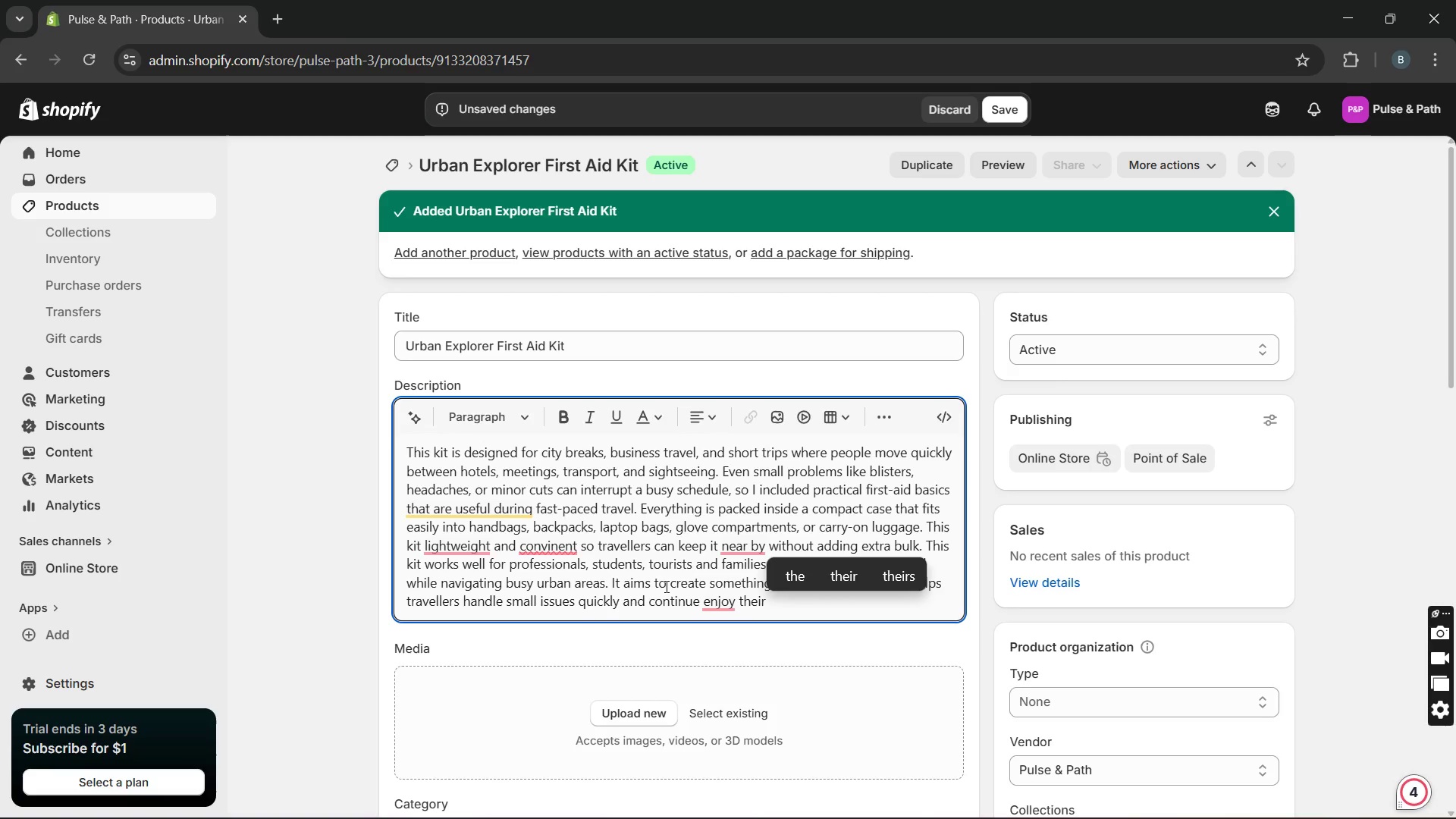 
wait(9.72)
 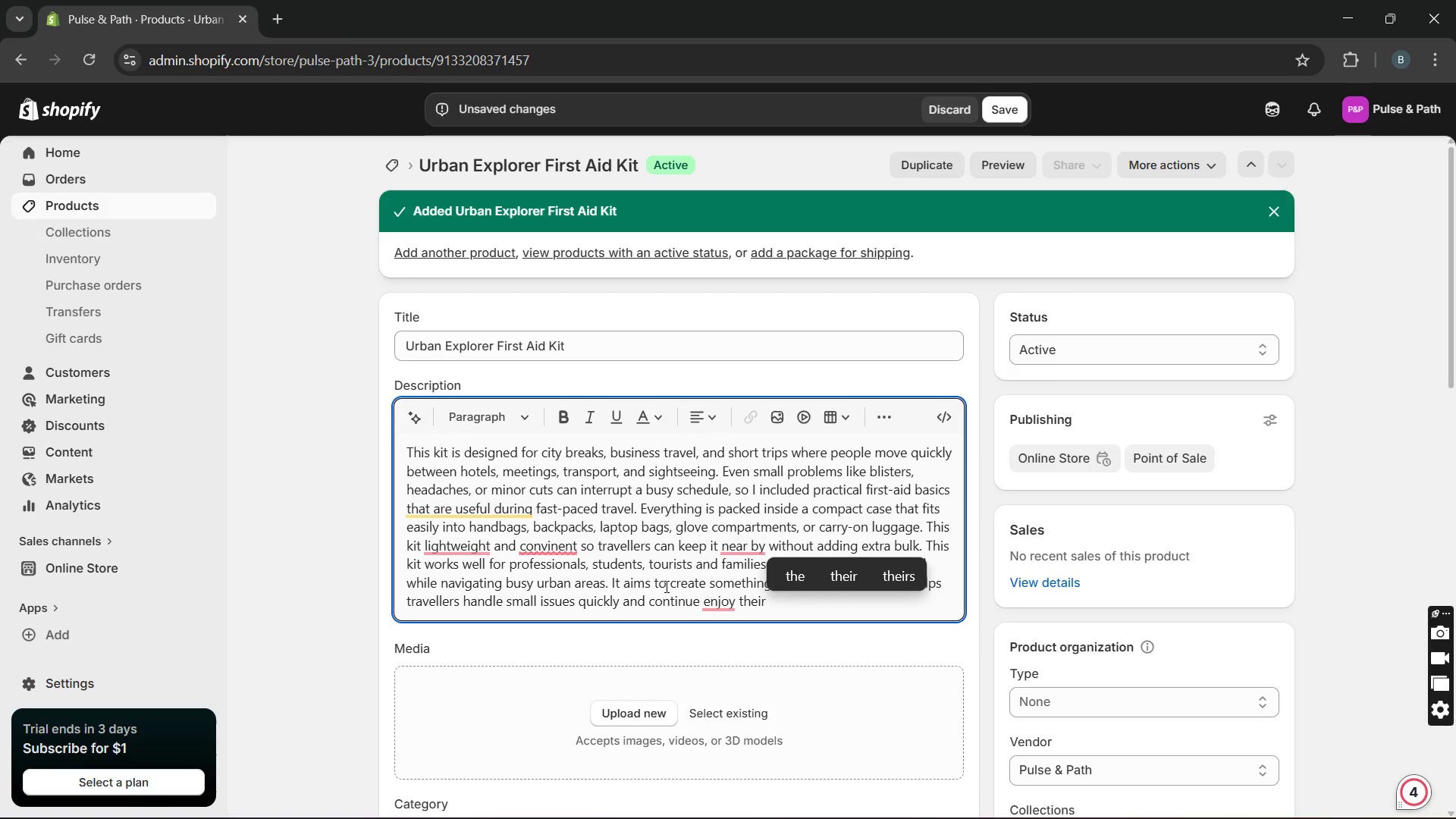 
type( planswith fewer interruptions thriughout the day.)
 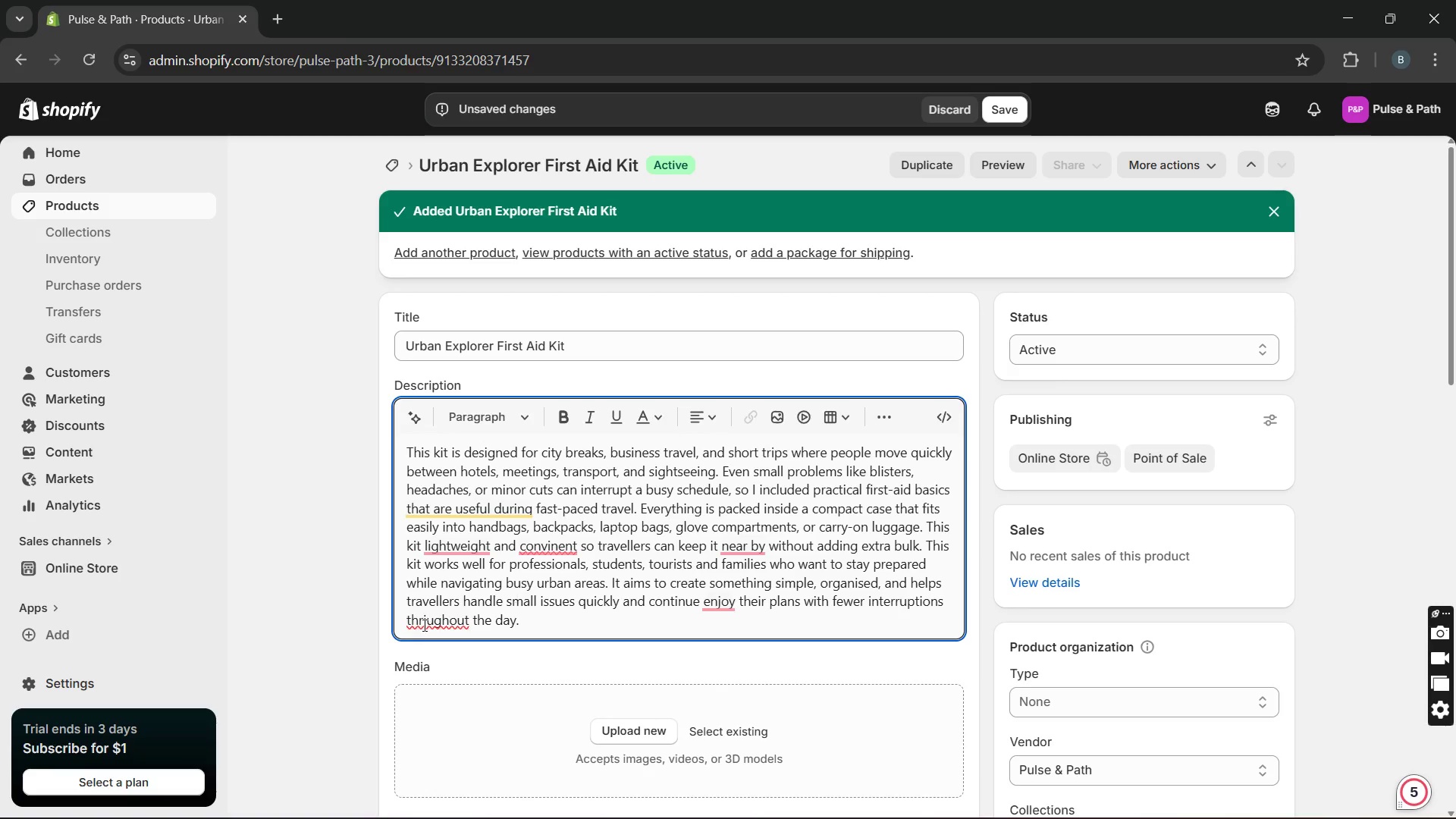 
mouse_move([438, 642])
 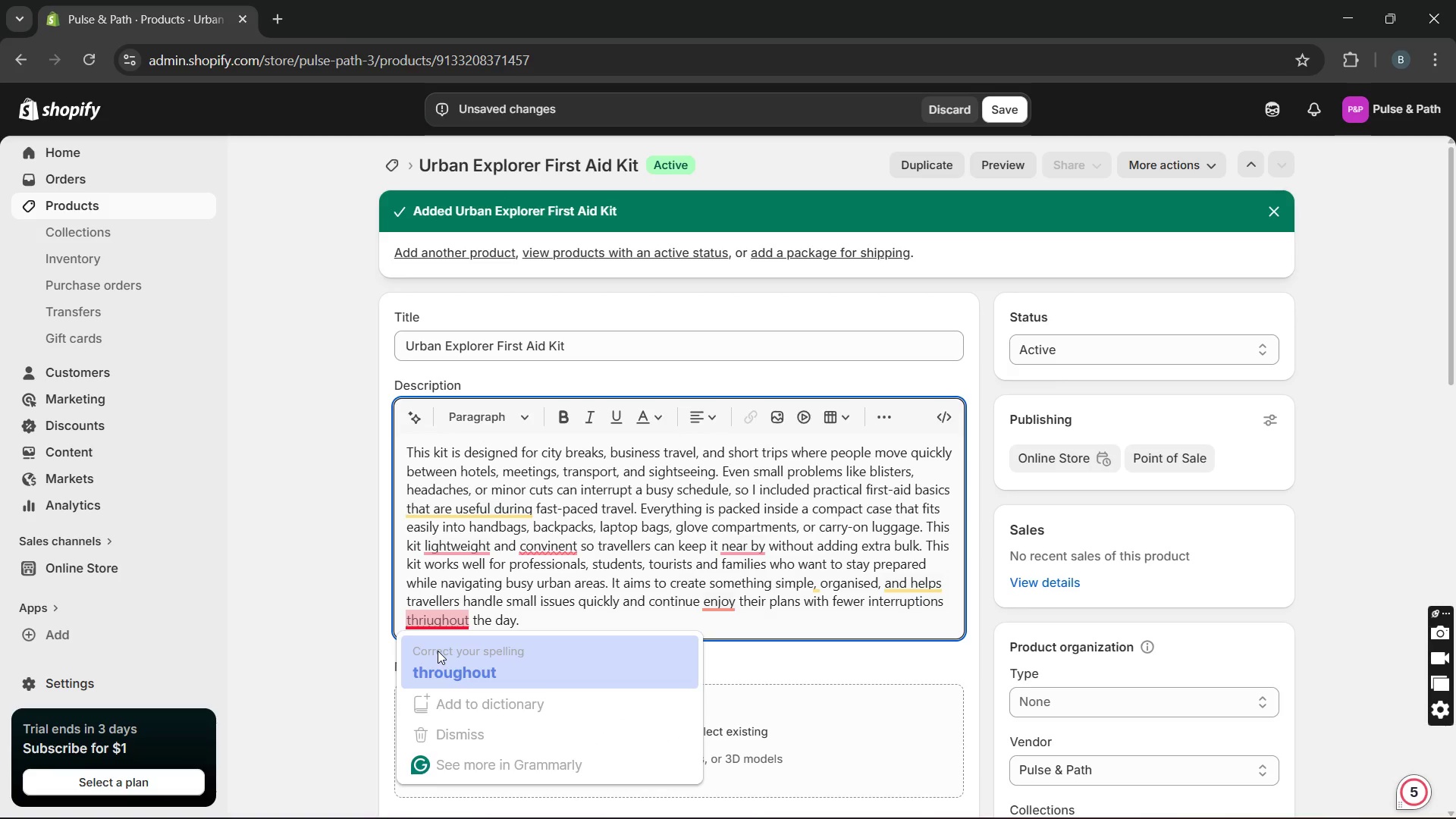 
left_click([438, 651])
 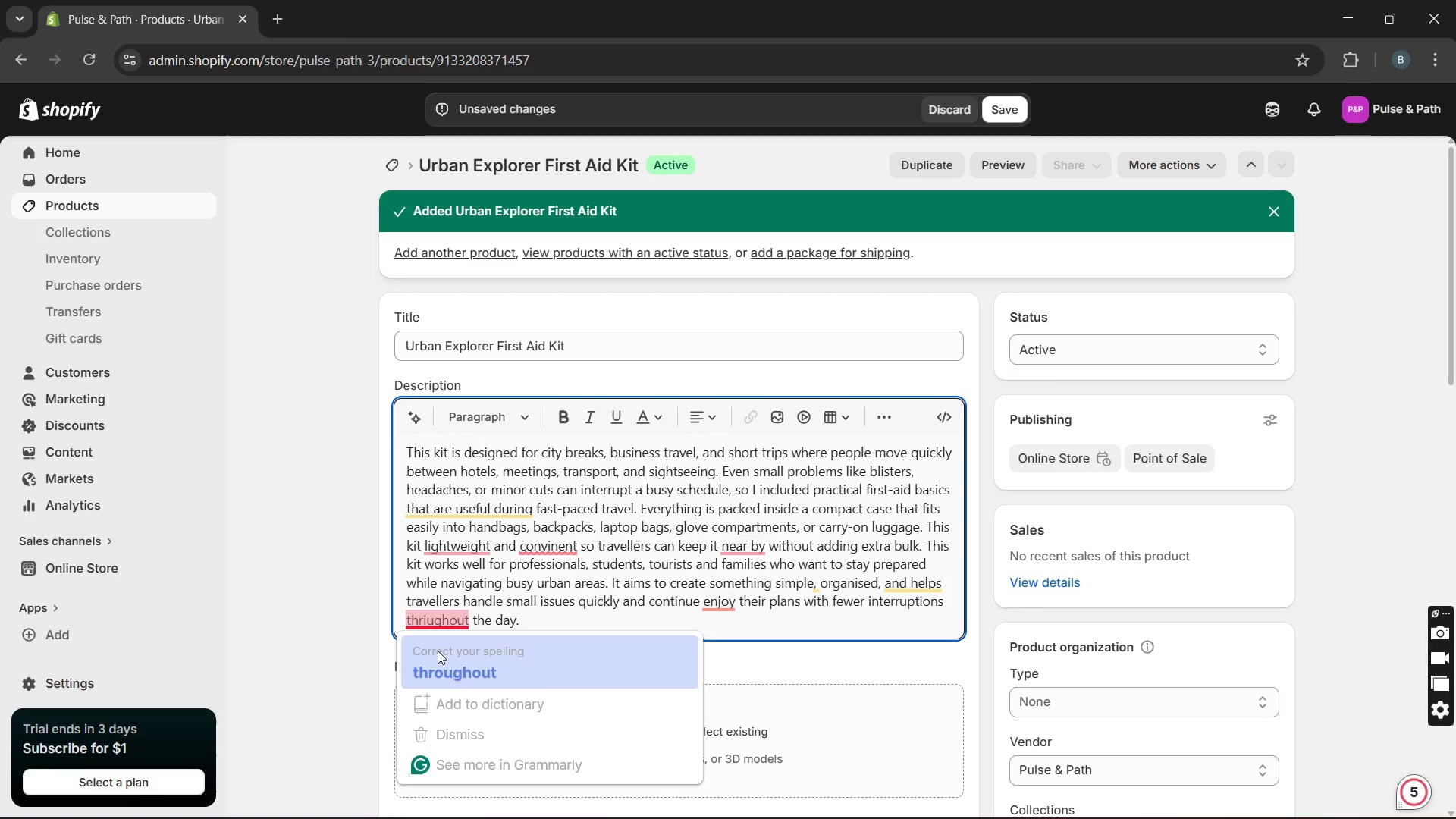 
key(Unknown)
 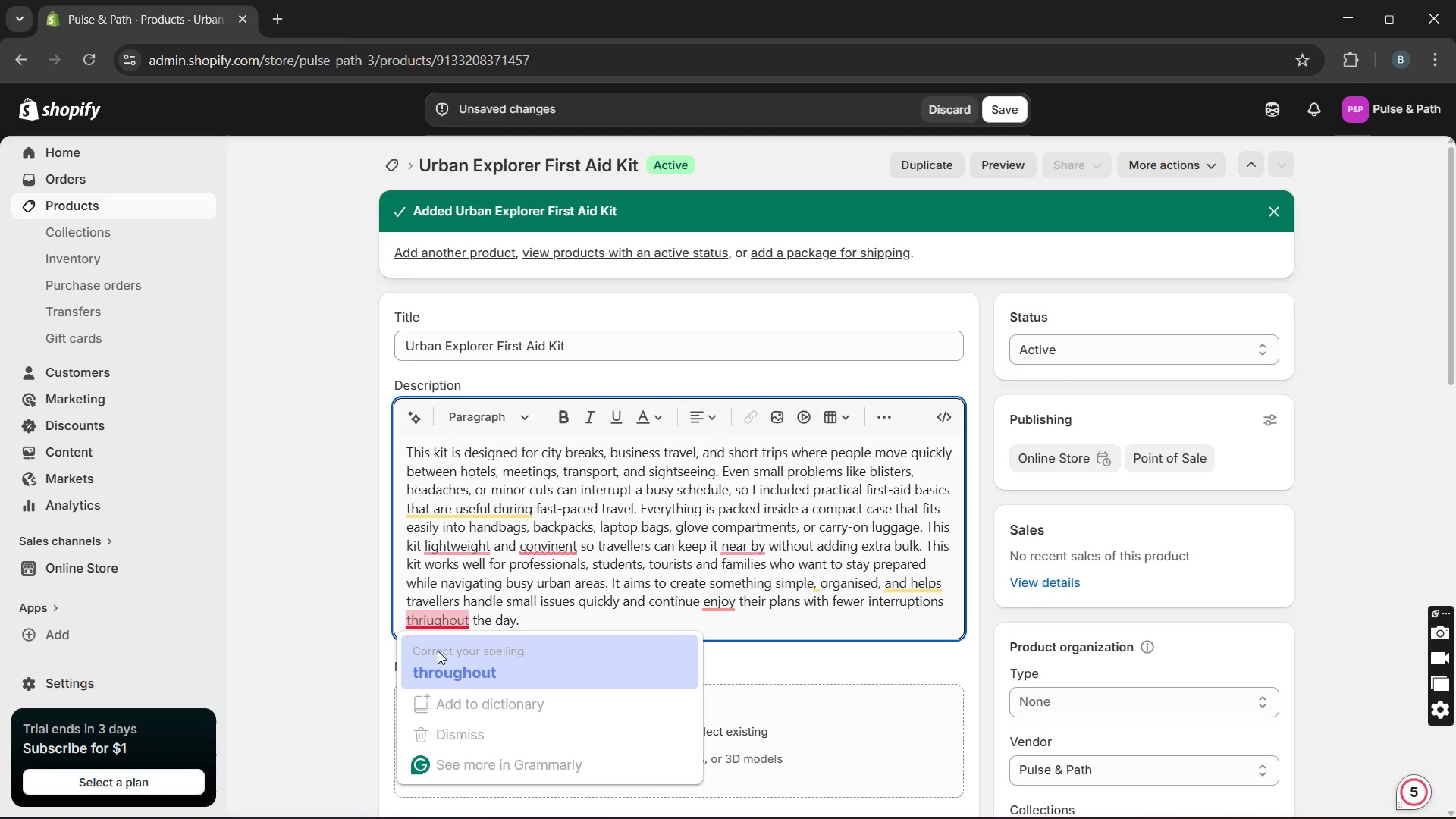 
key(Unknown)
 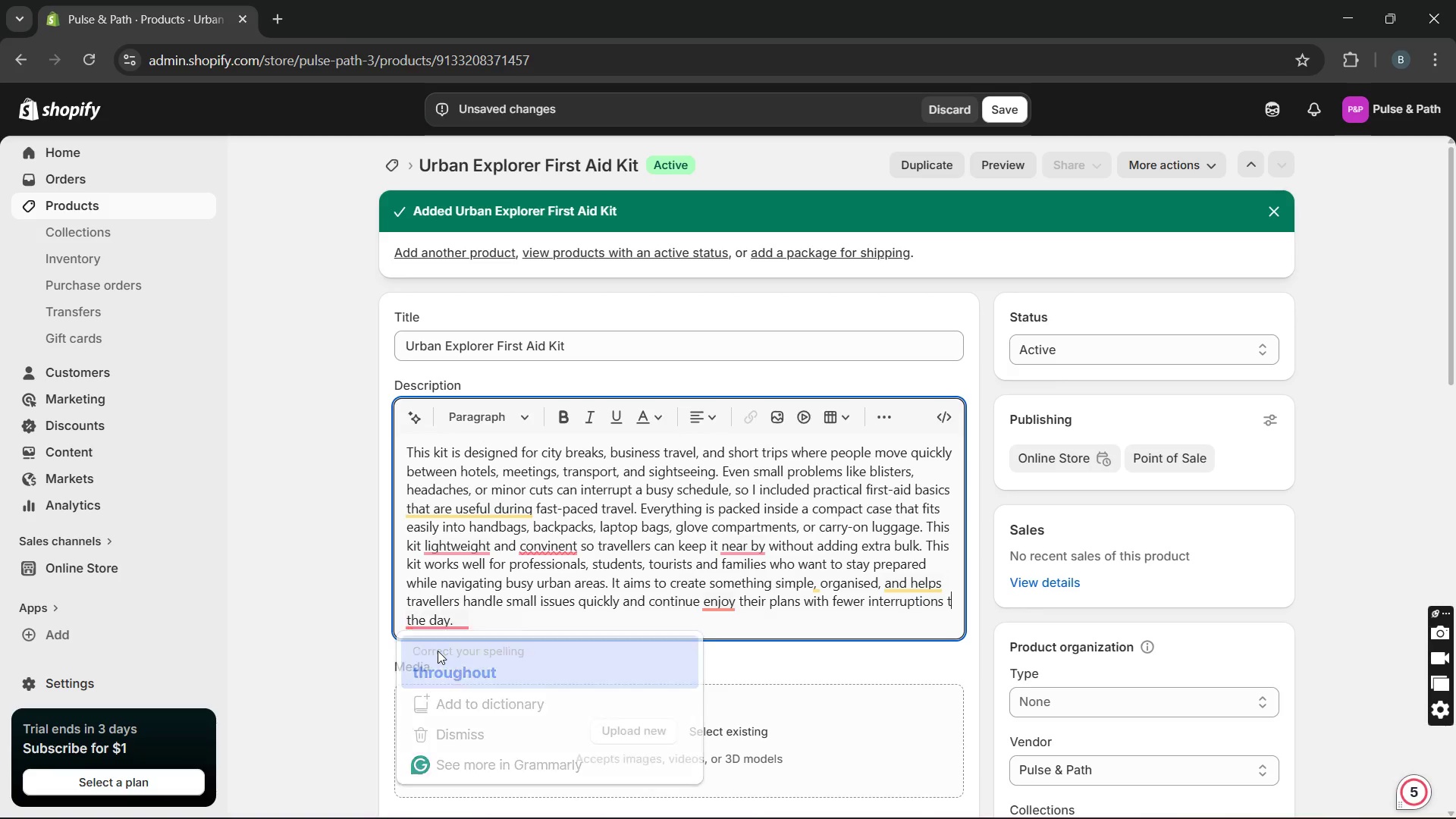 
key(Unknown)
 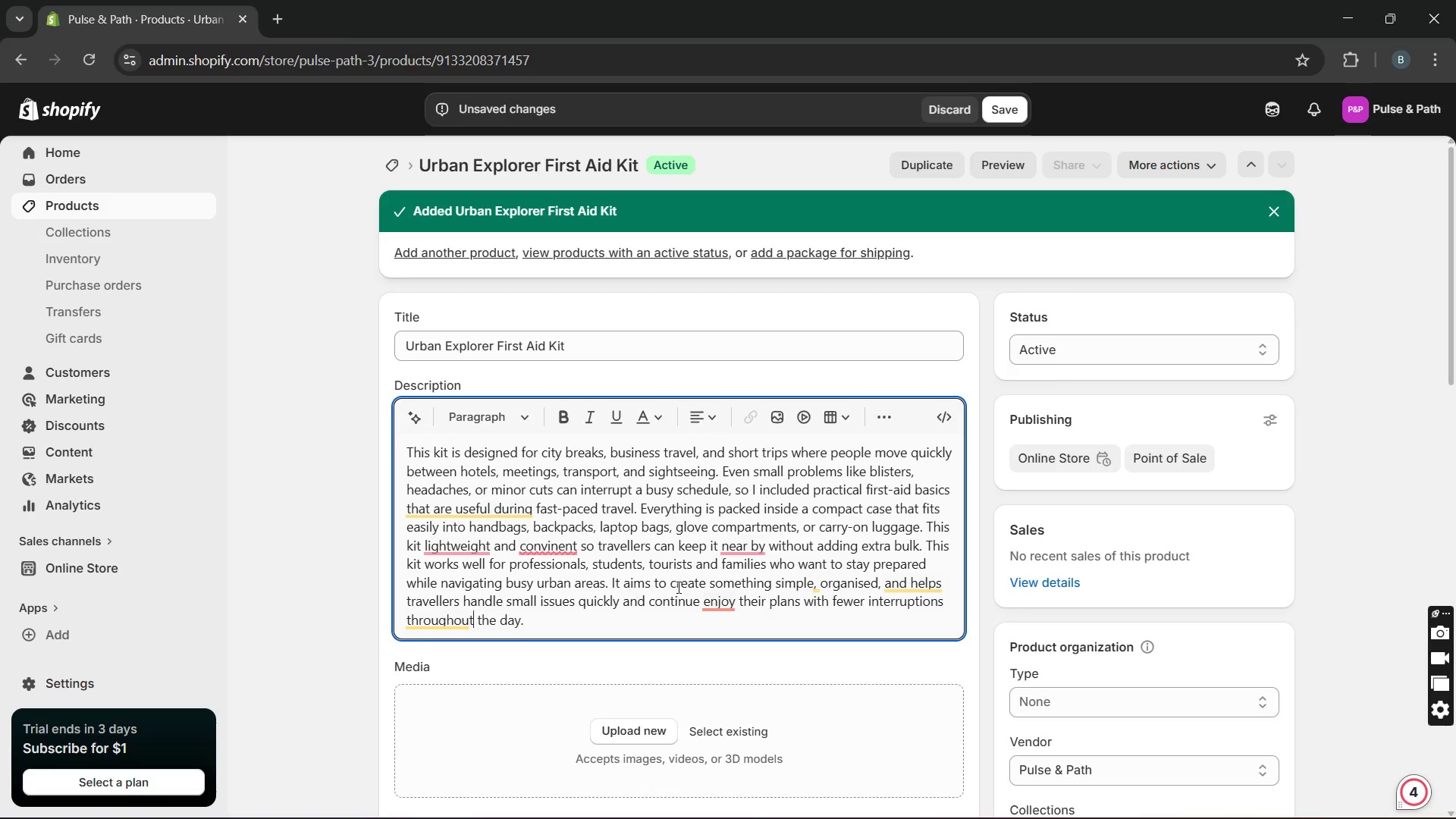 
key(Unknown)
 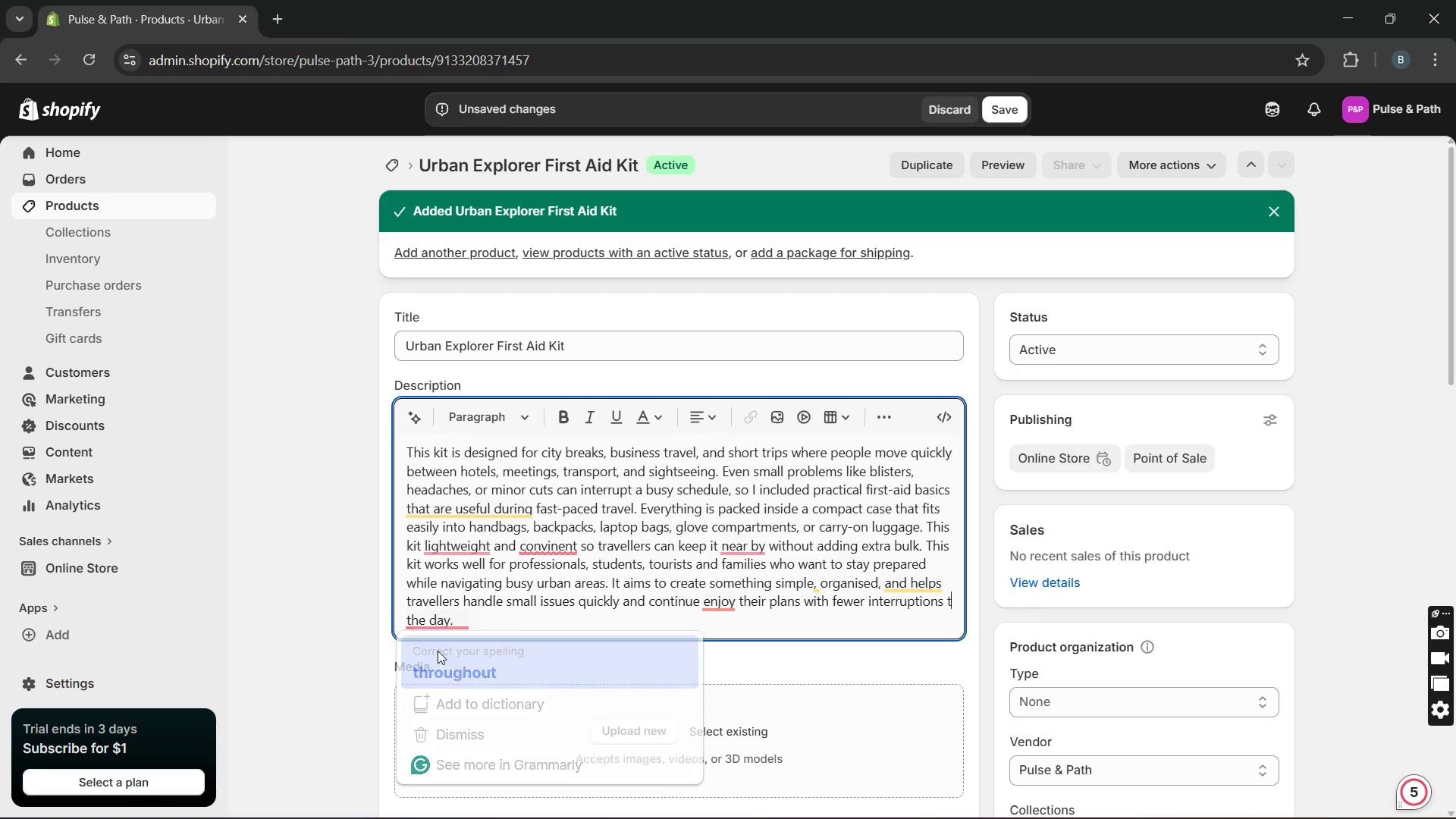 
key(Unknown)
 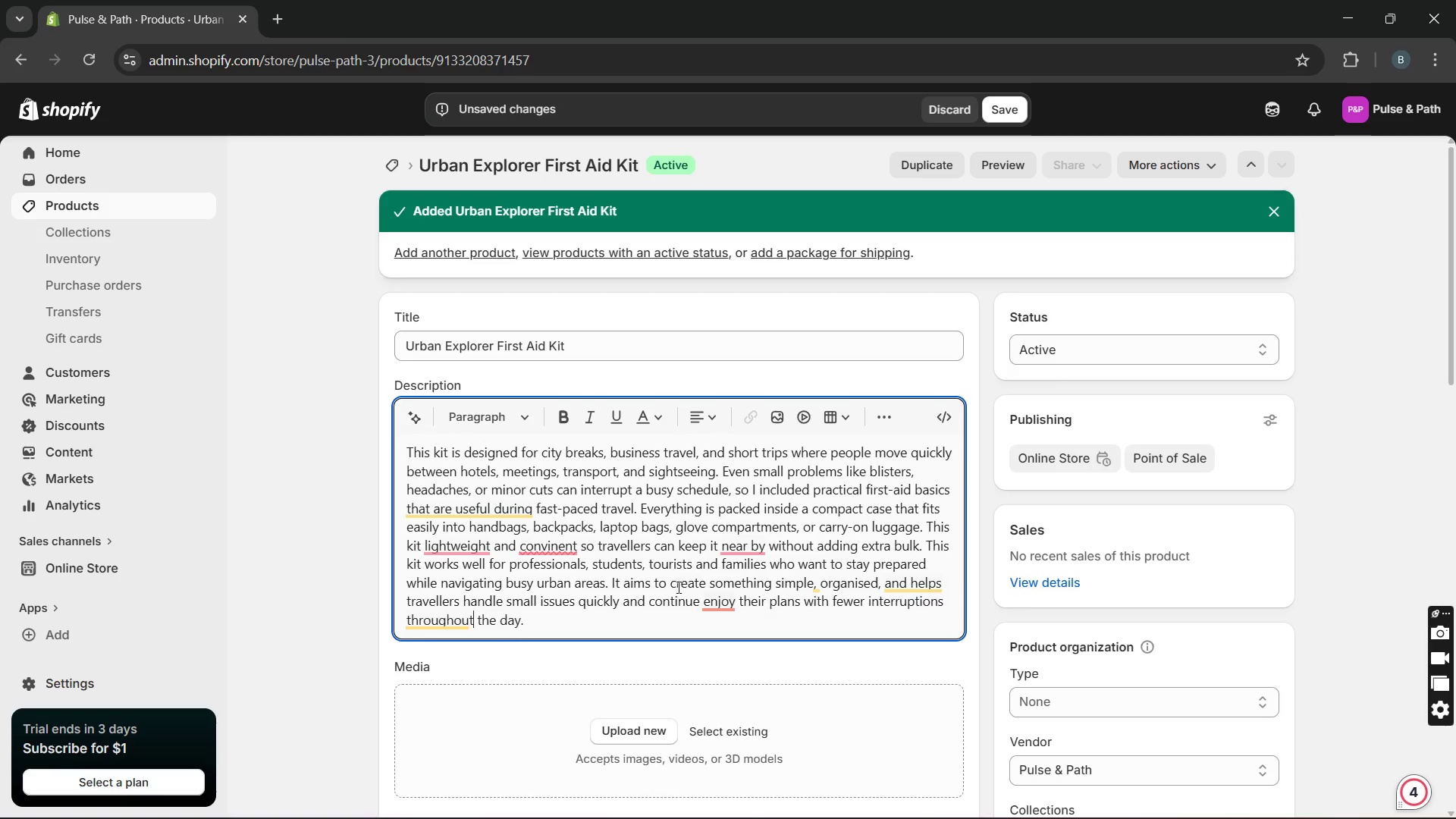 
key(Unknown)
 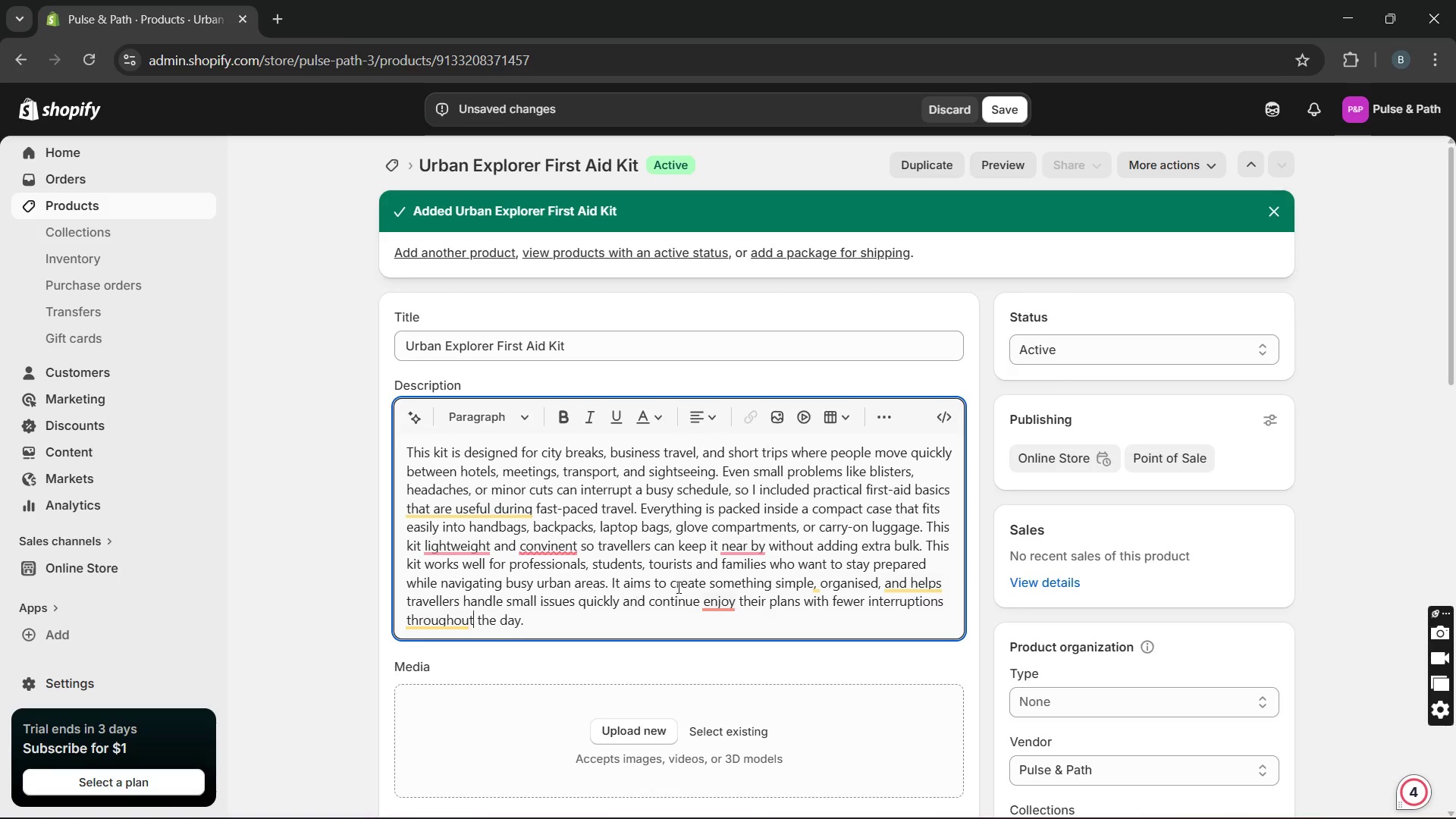 
key(Unknown)
 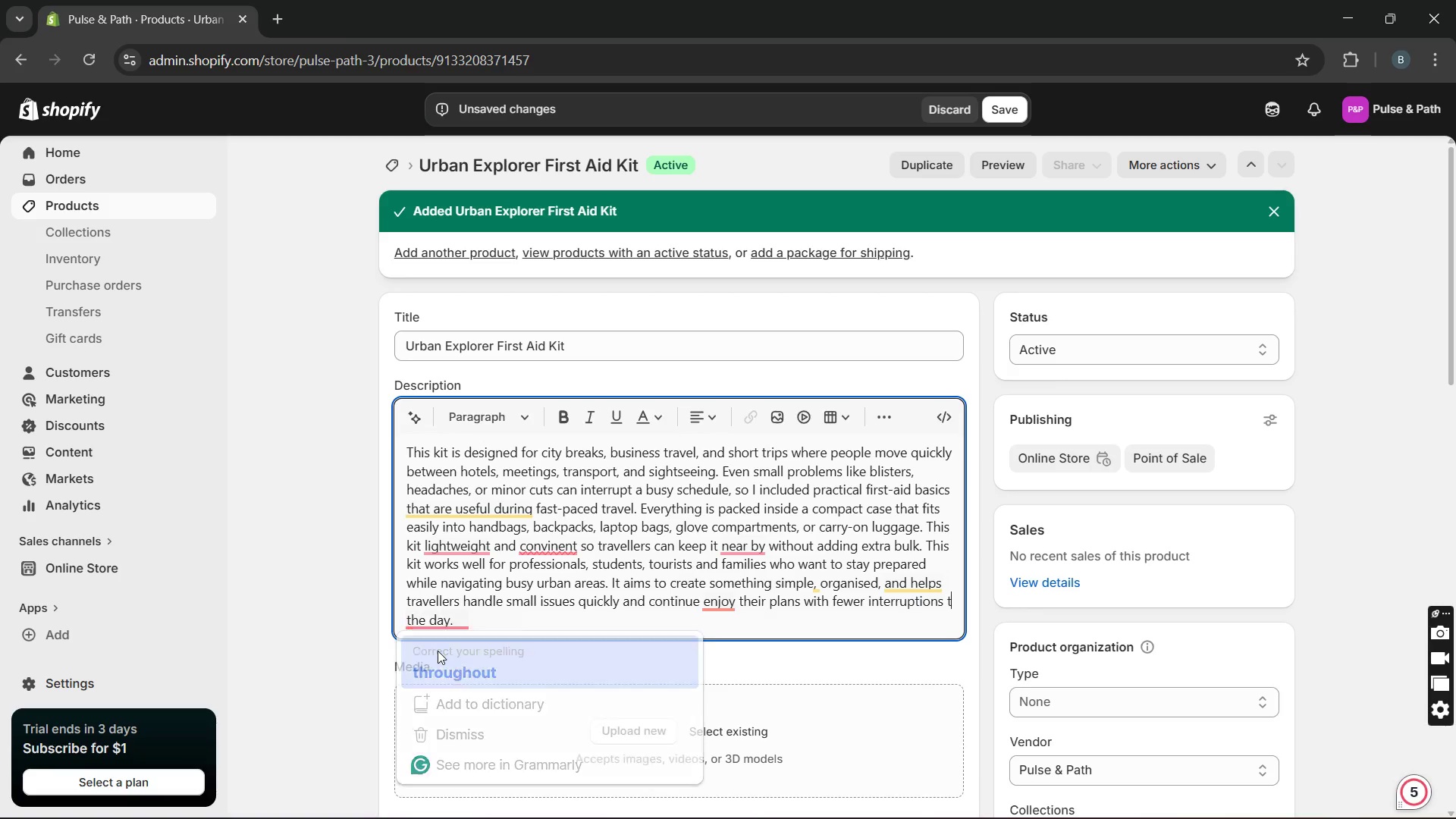 
hold_key(key=Unknown, duration=4.42)
 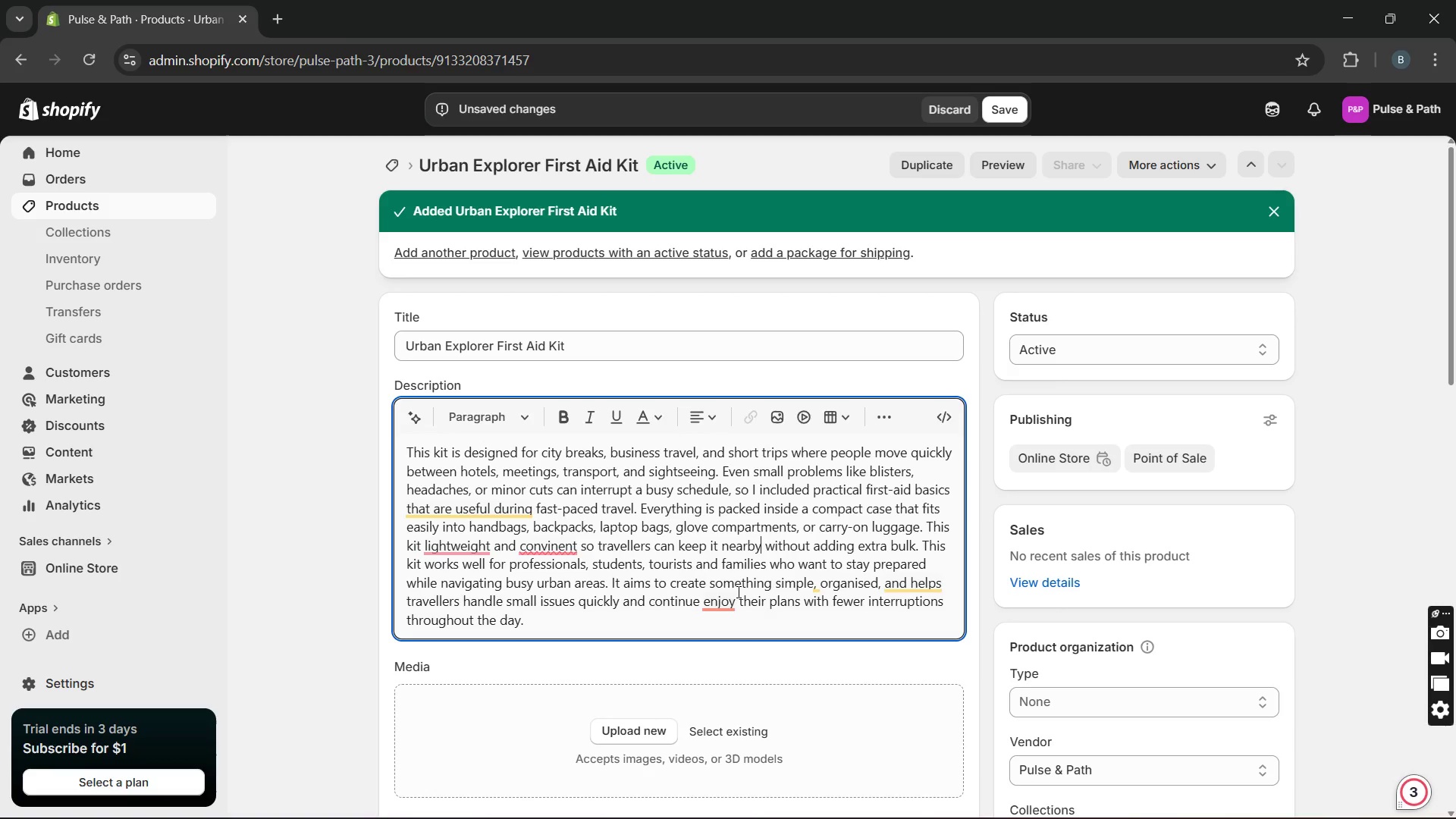 
left_click([814, 570])
 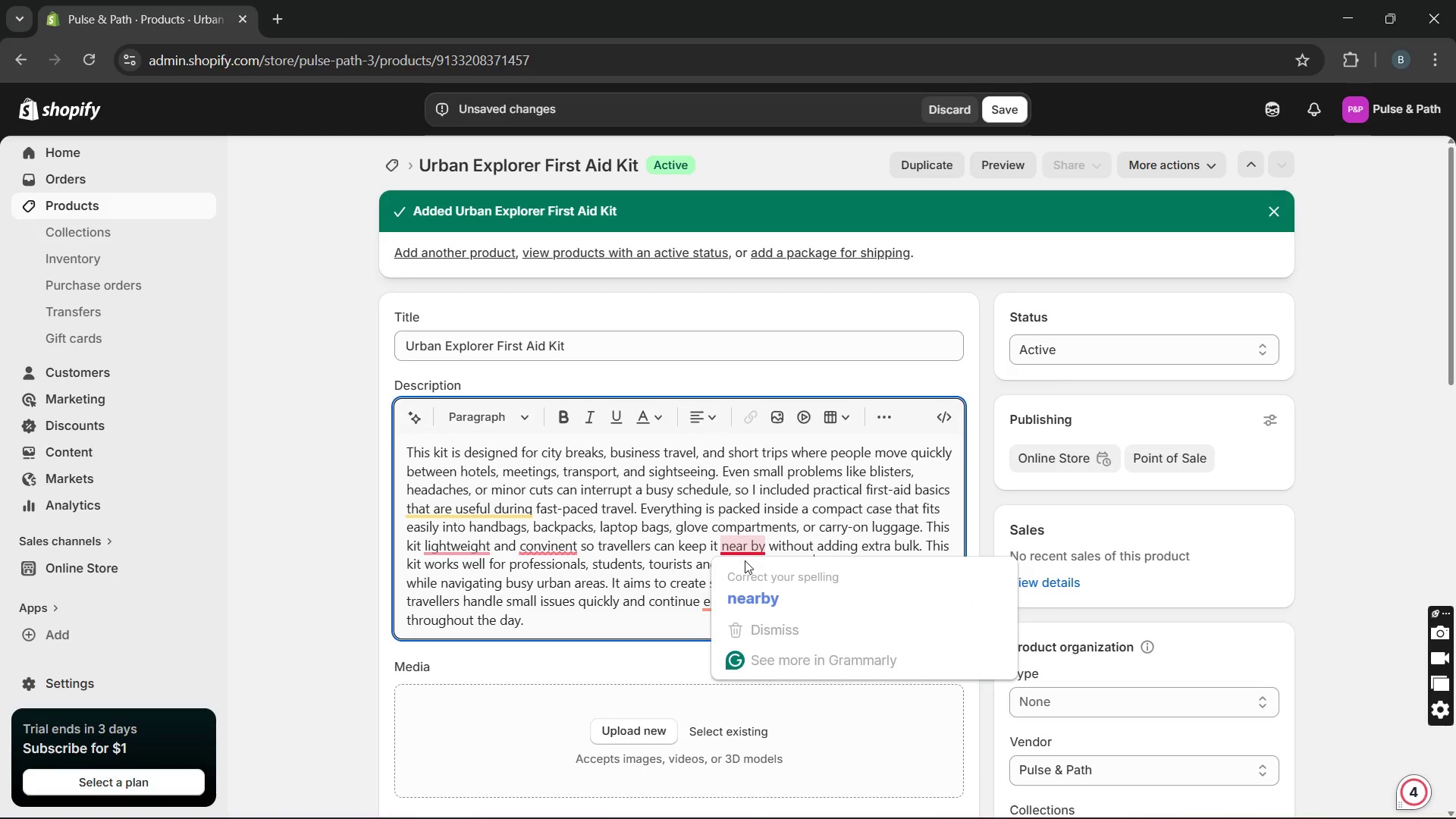 
left_click([746, 590])
 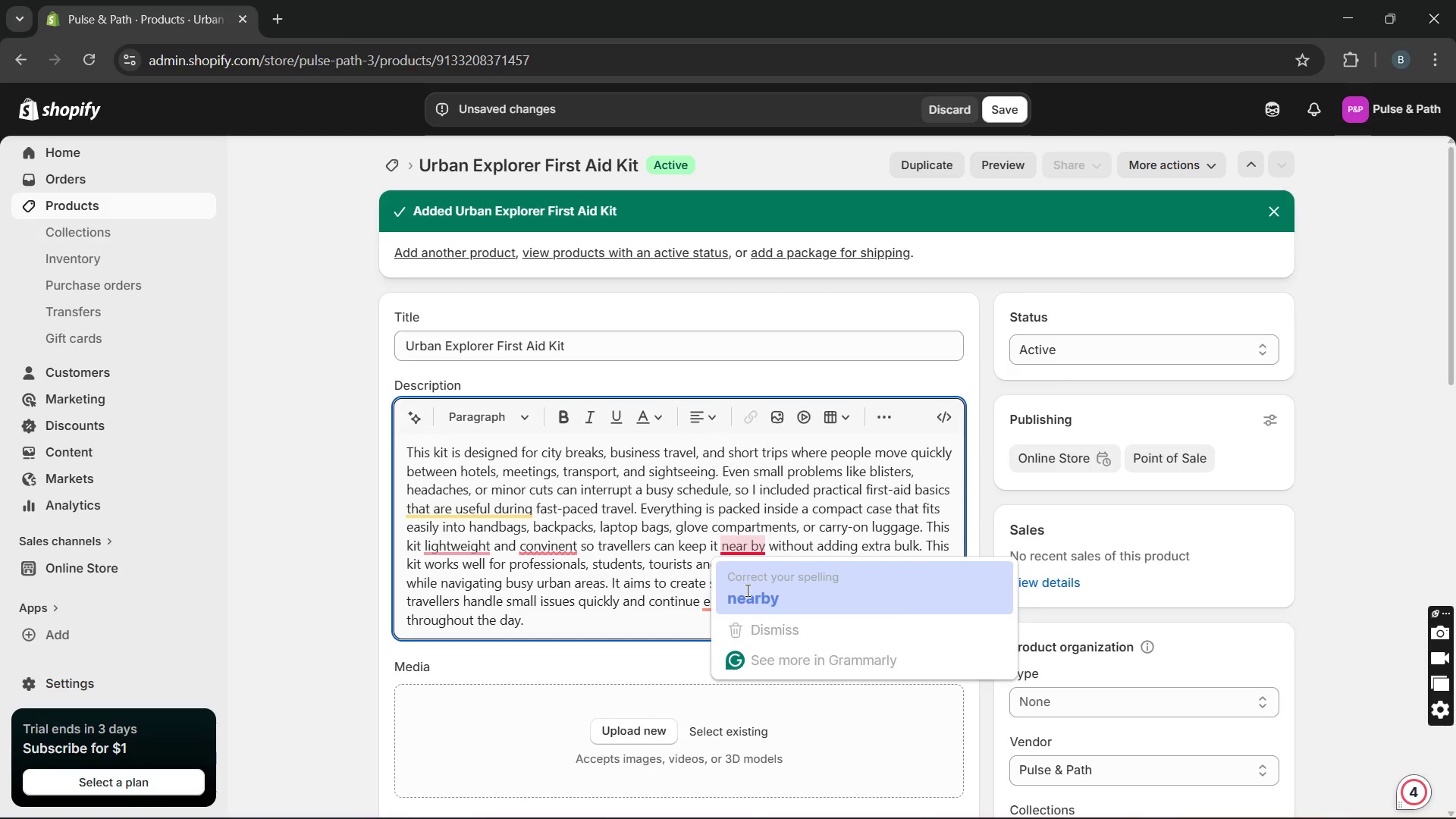 
key(Unknown)
 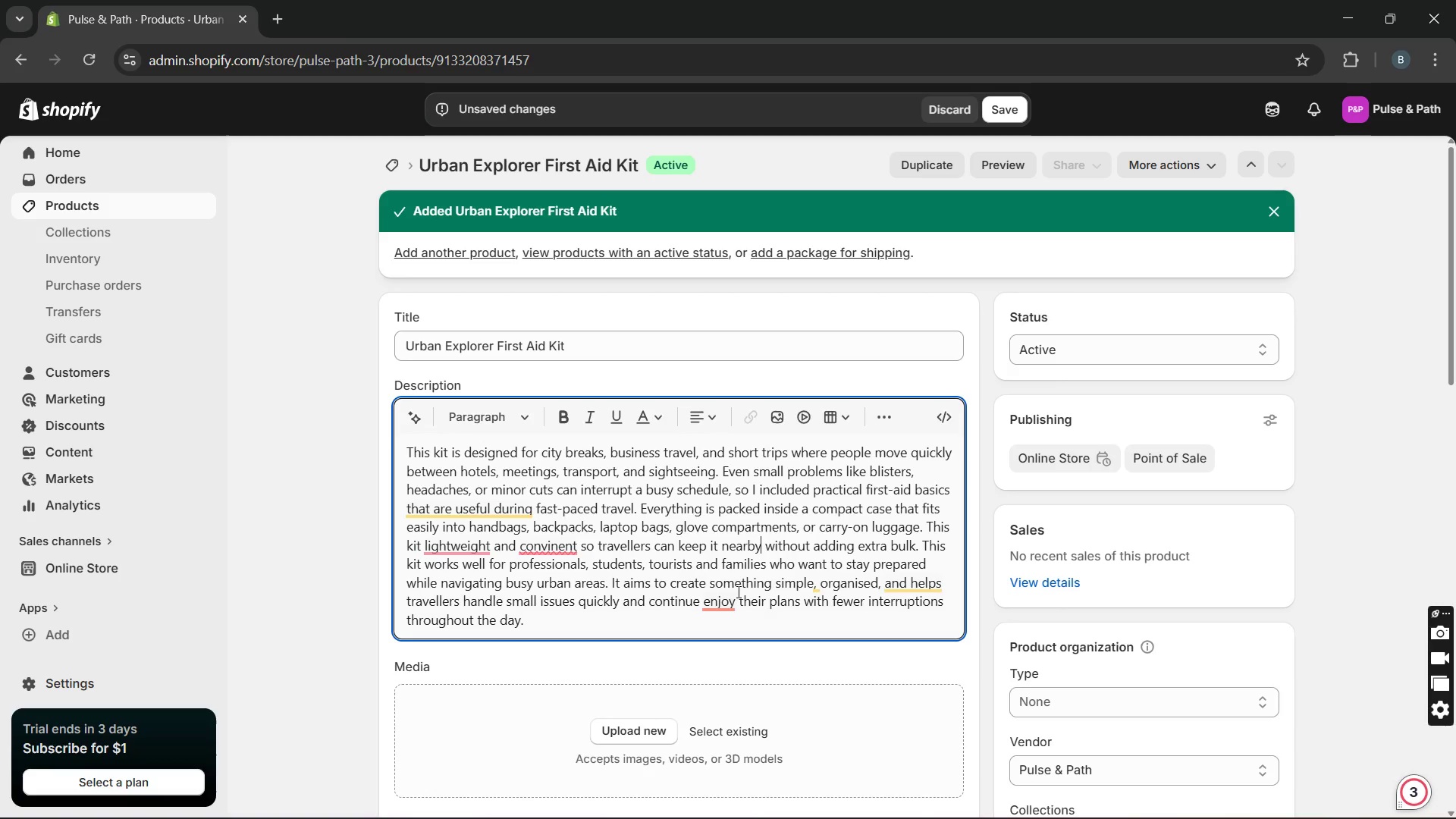 
key(Unknown)
 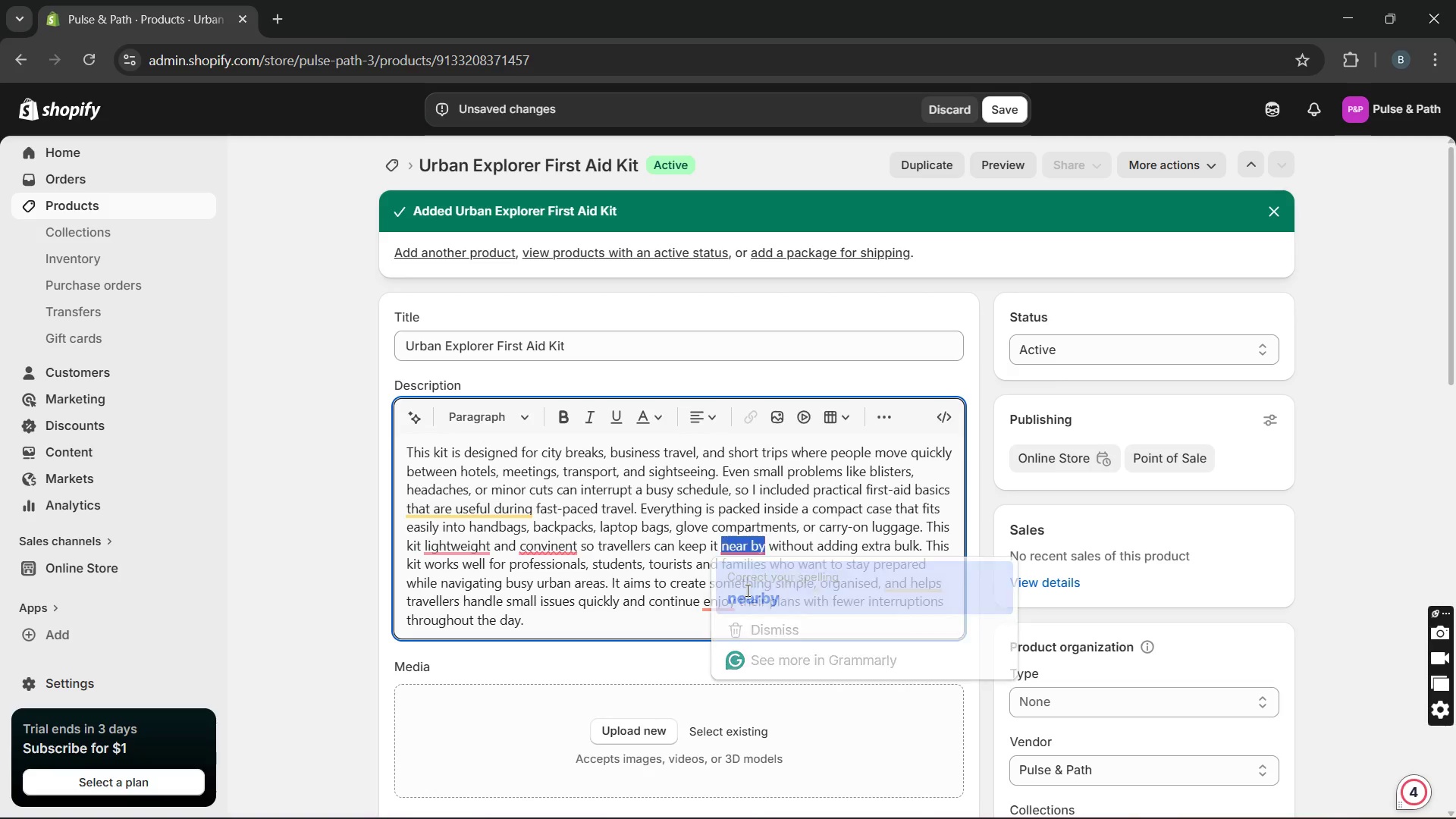 
key(Unknown)
 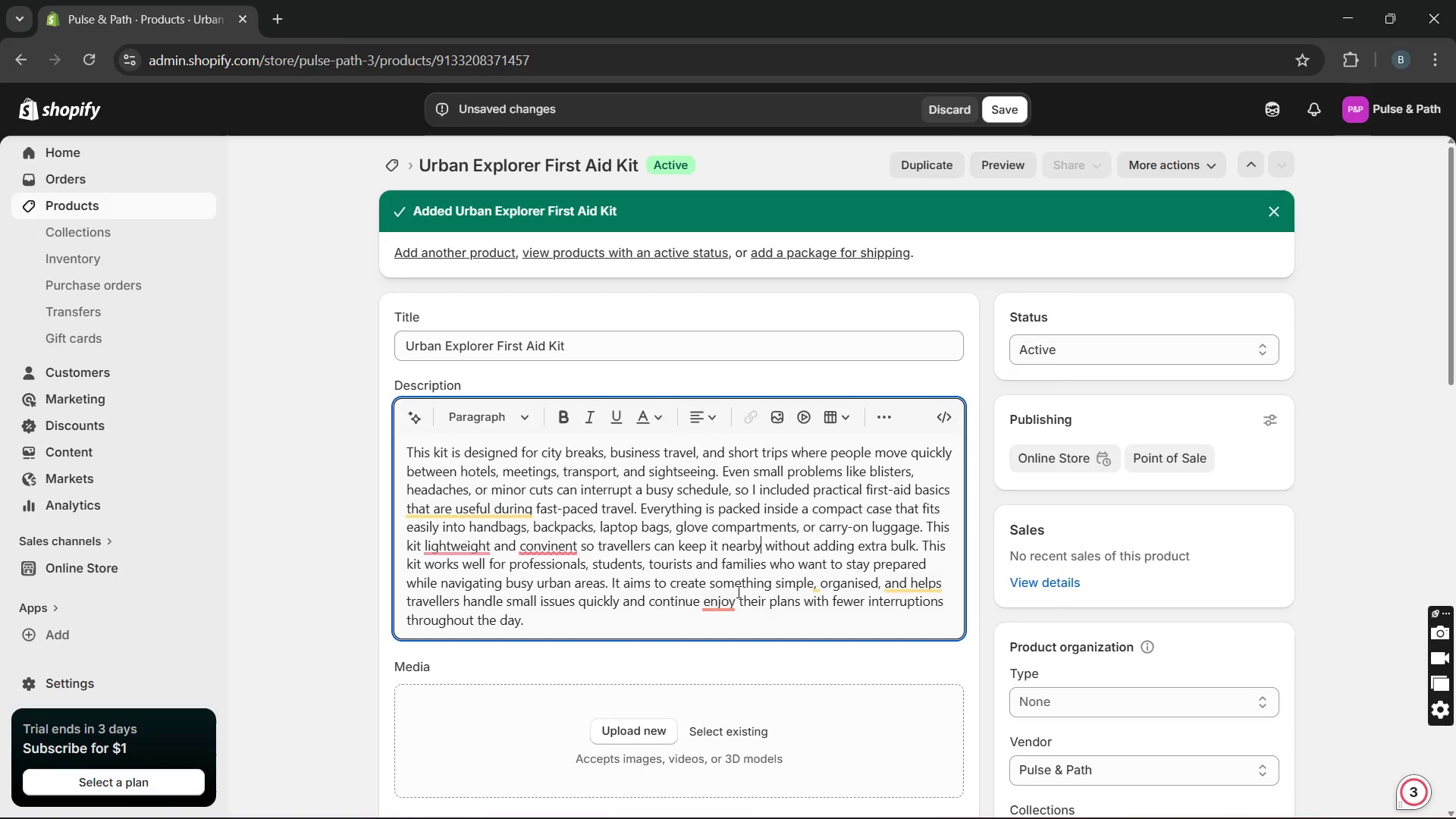 
key(Unknown)
 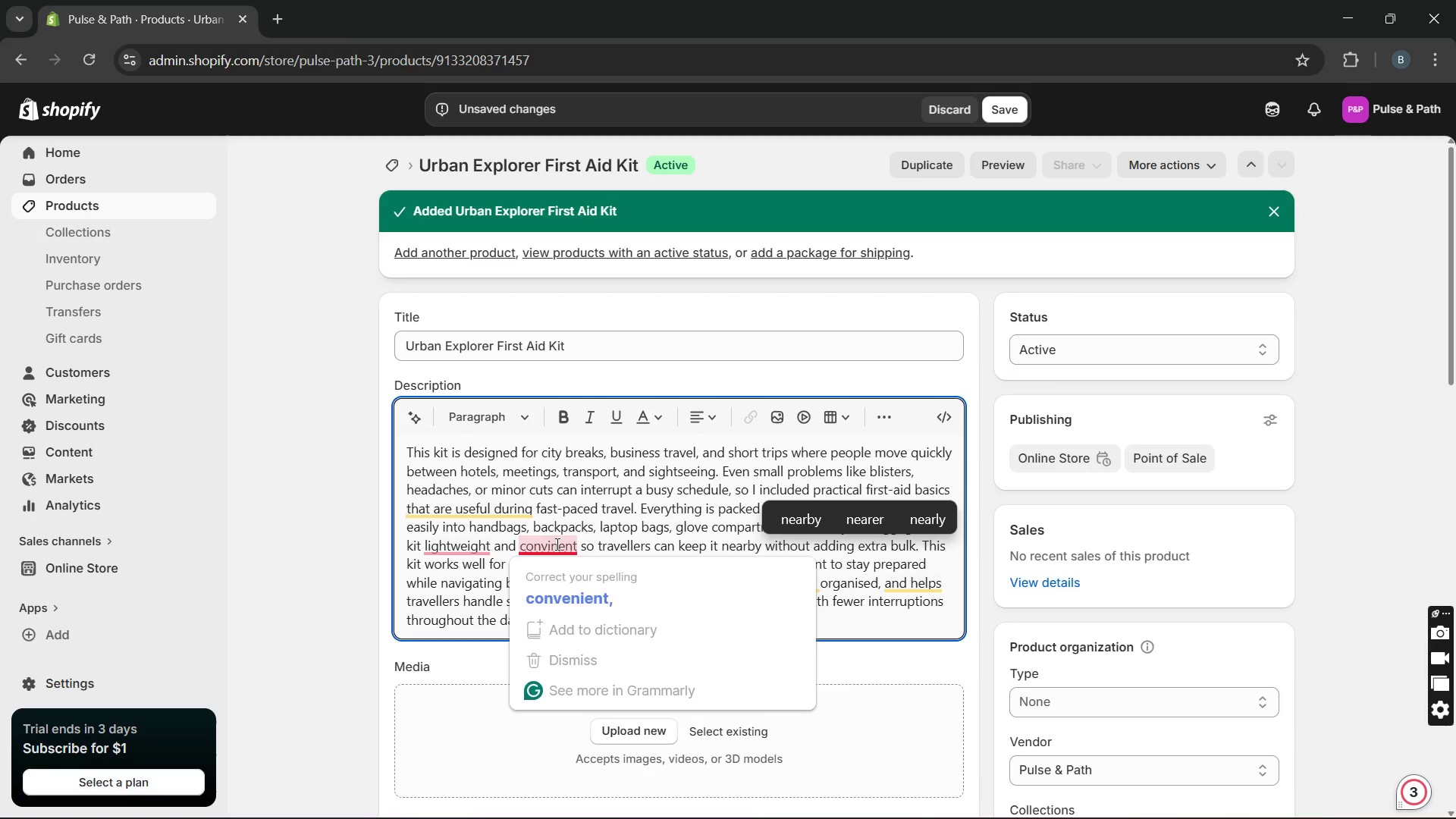 
key(Unknown)
 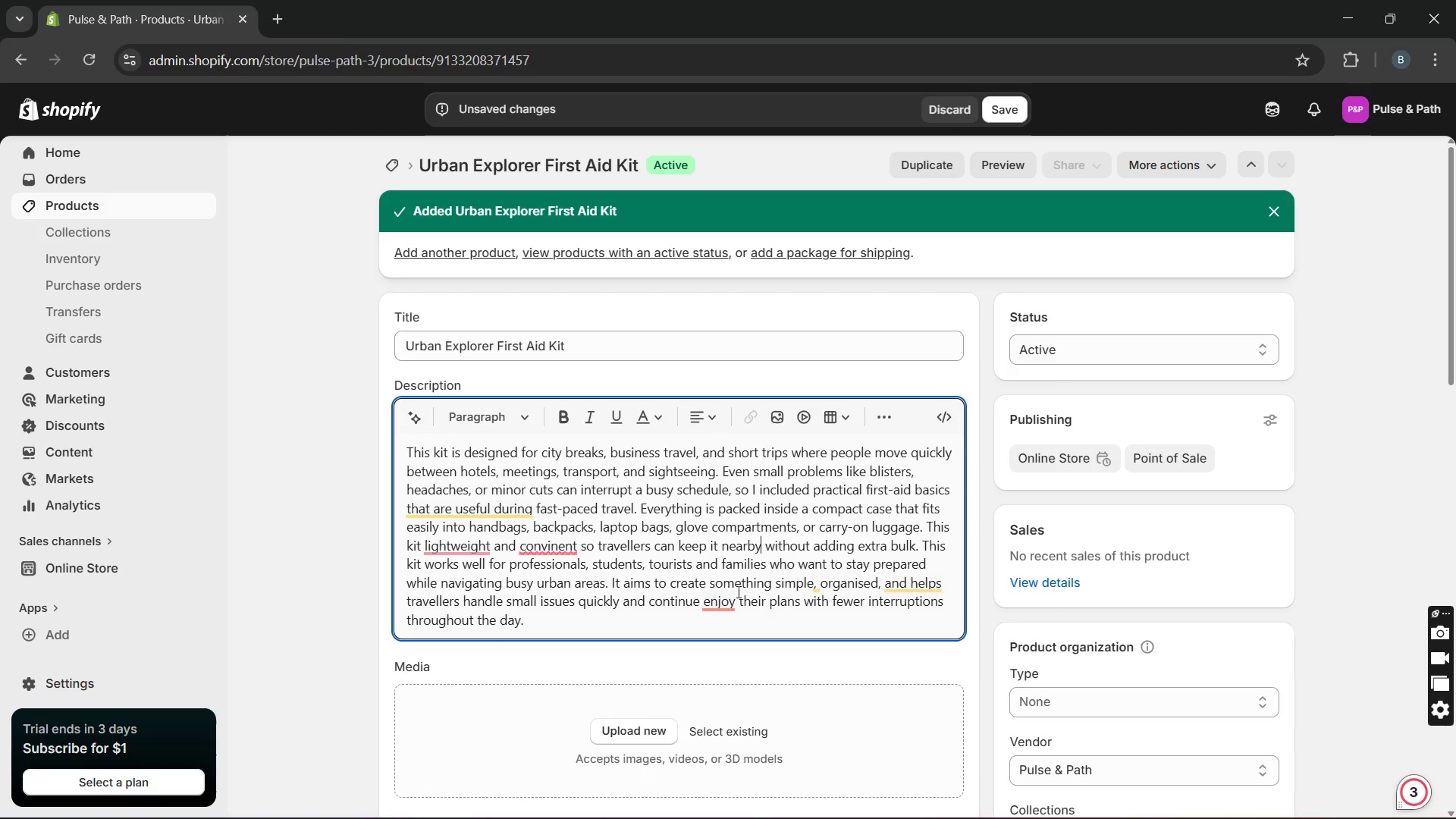 
left_click([557, 597])
 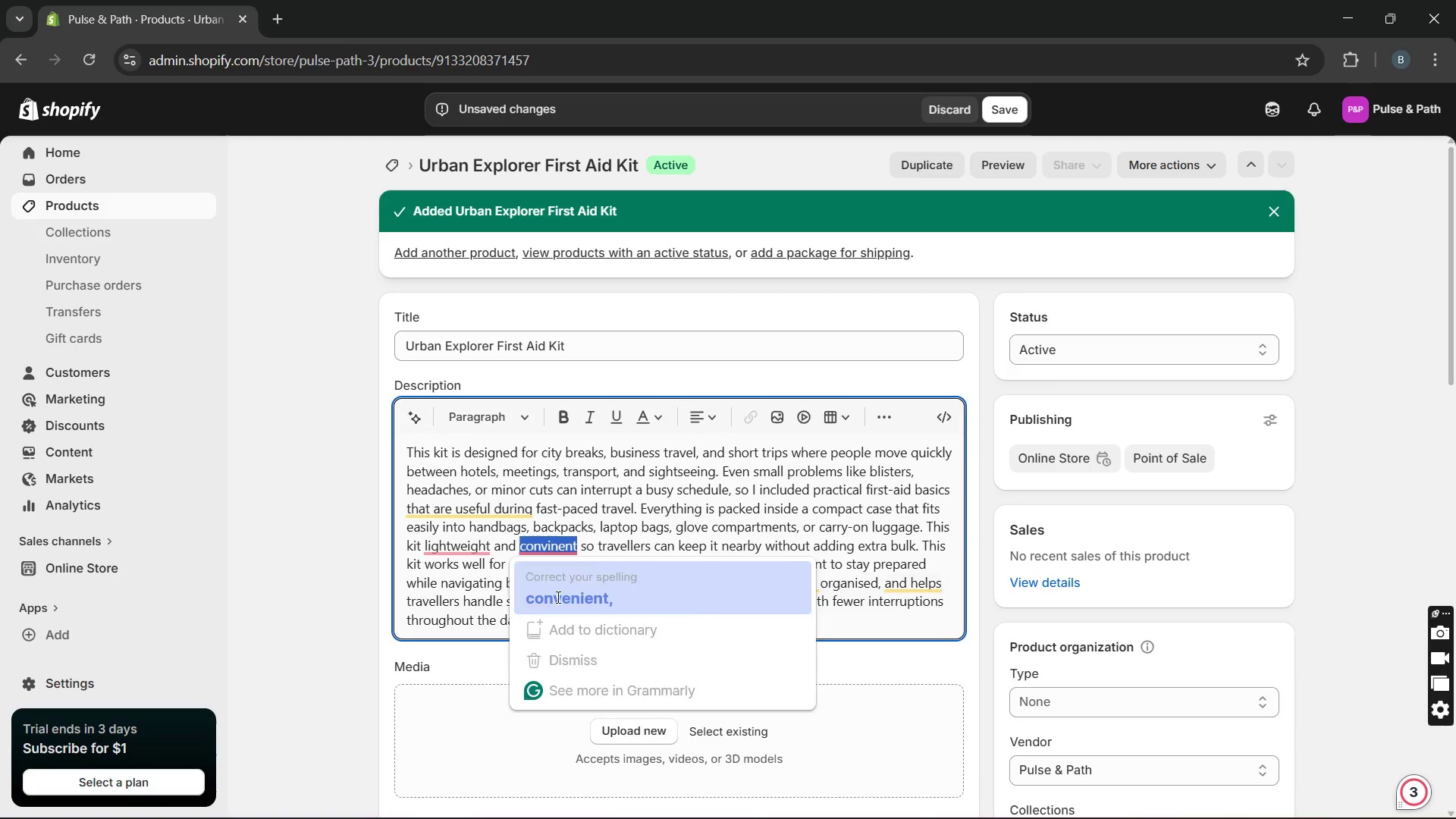 
key(Unknown)
 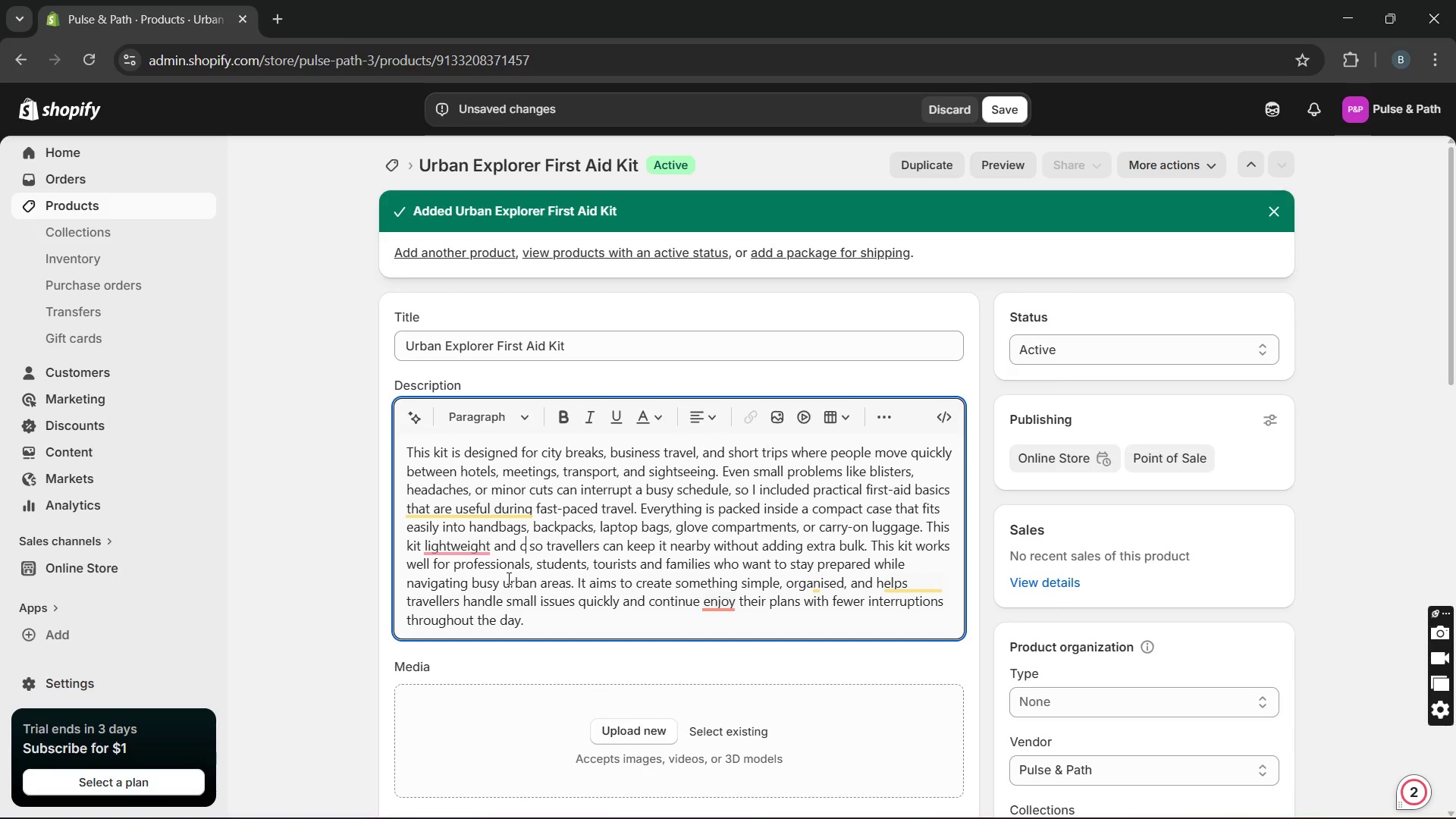 
key(Unknown)
 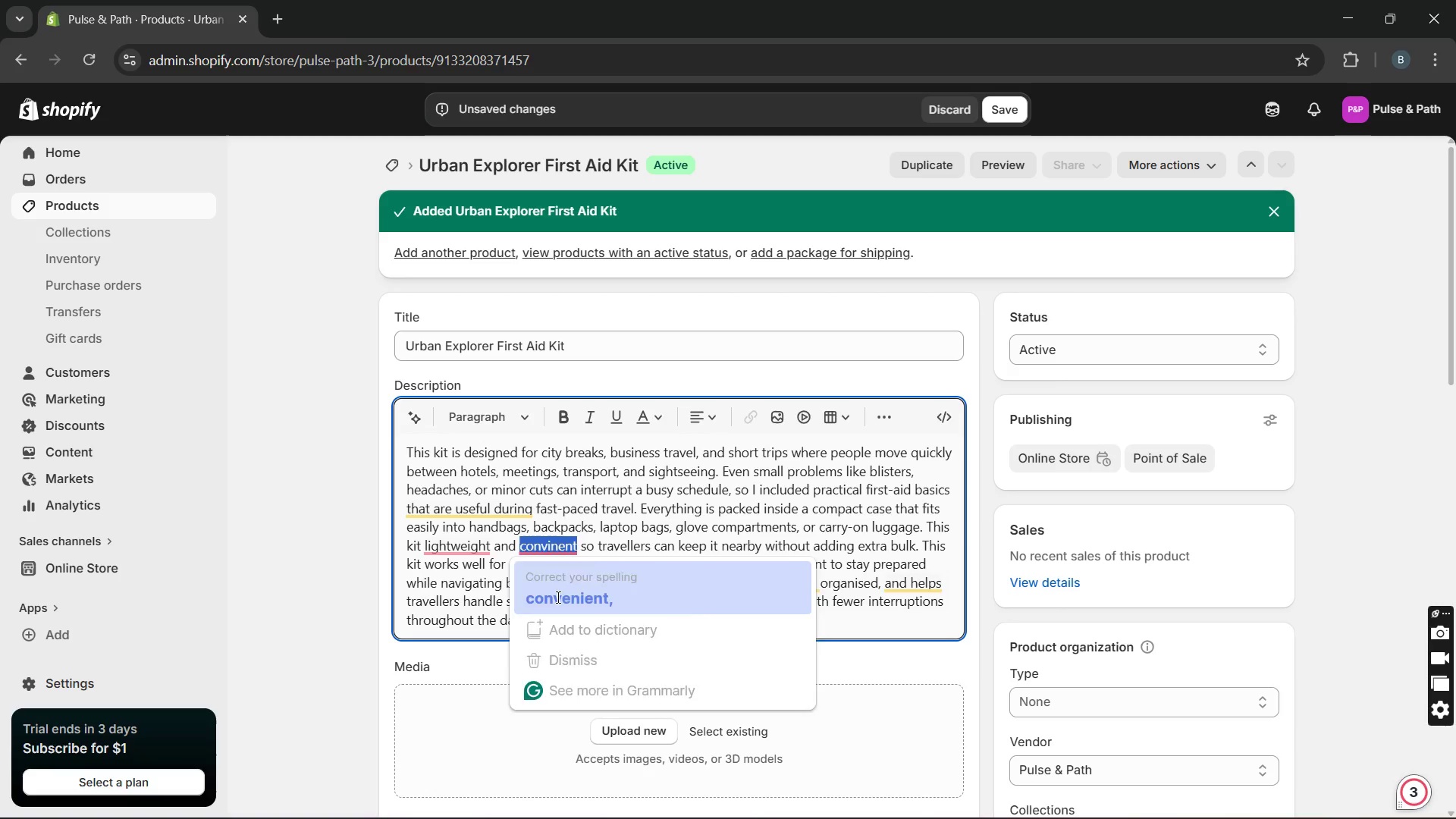 
key(Unknown)
 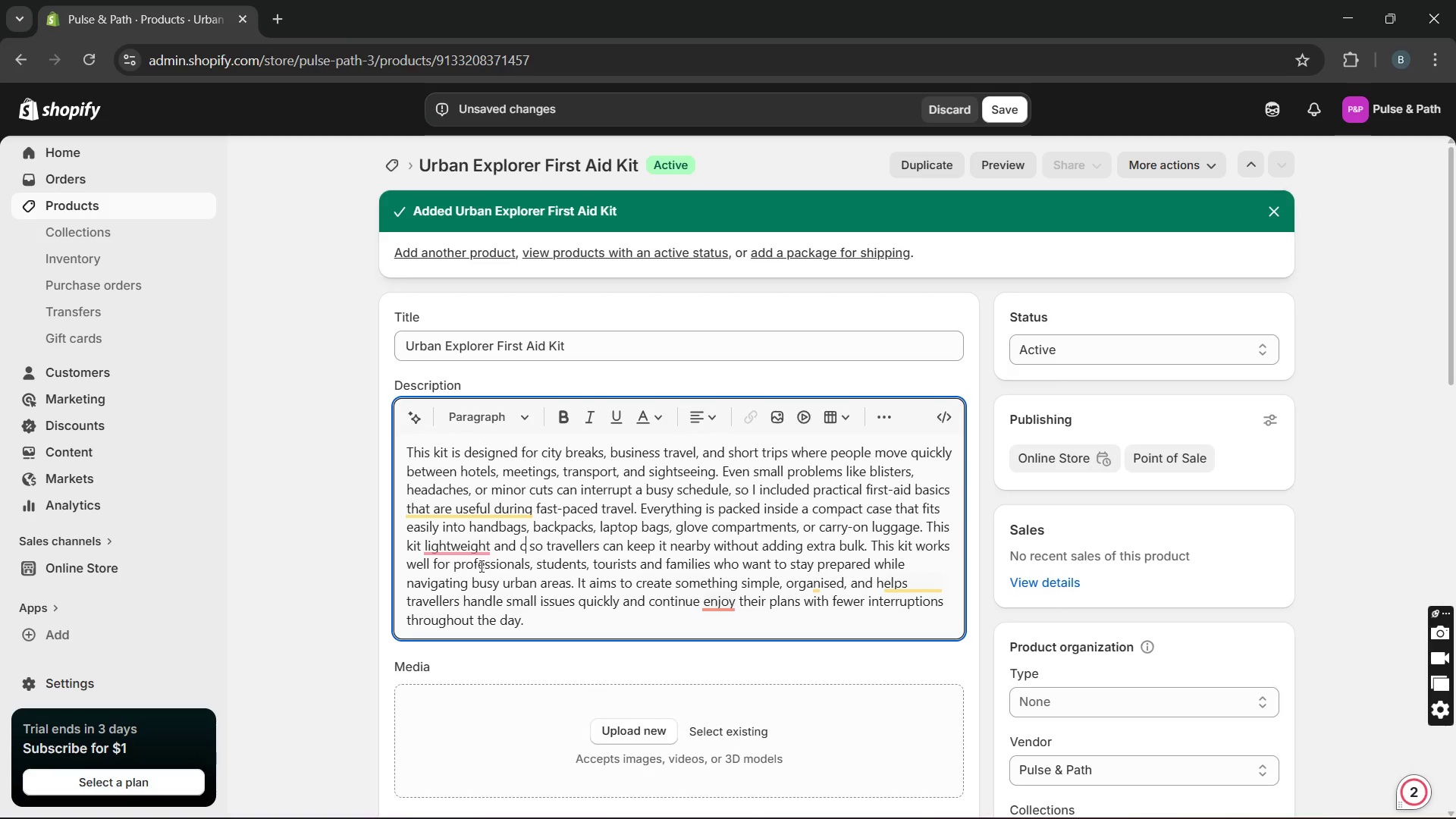 
key(Unknown)
 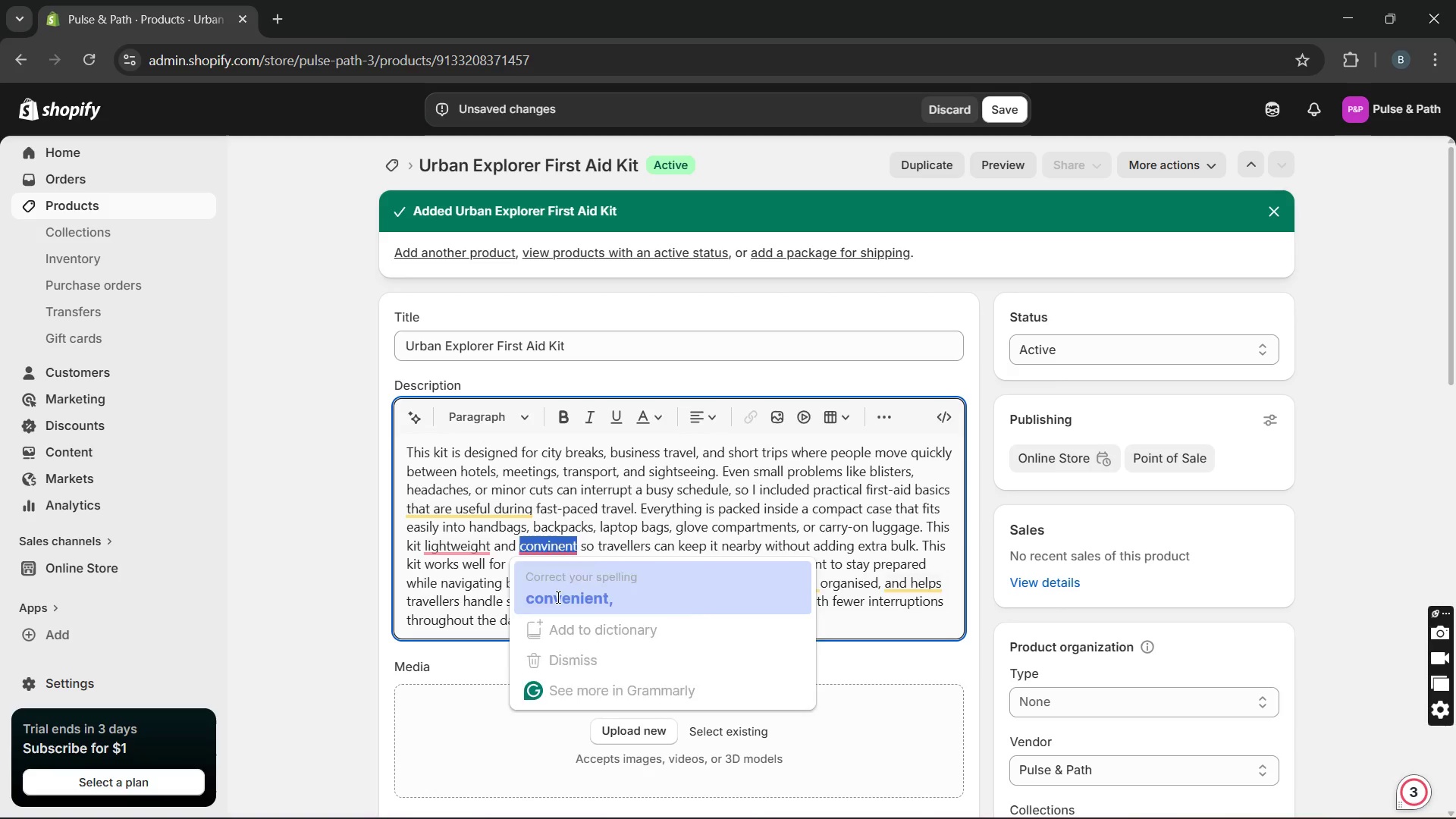 
key(Unknown)
 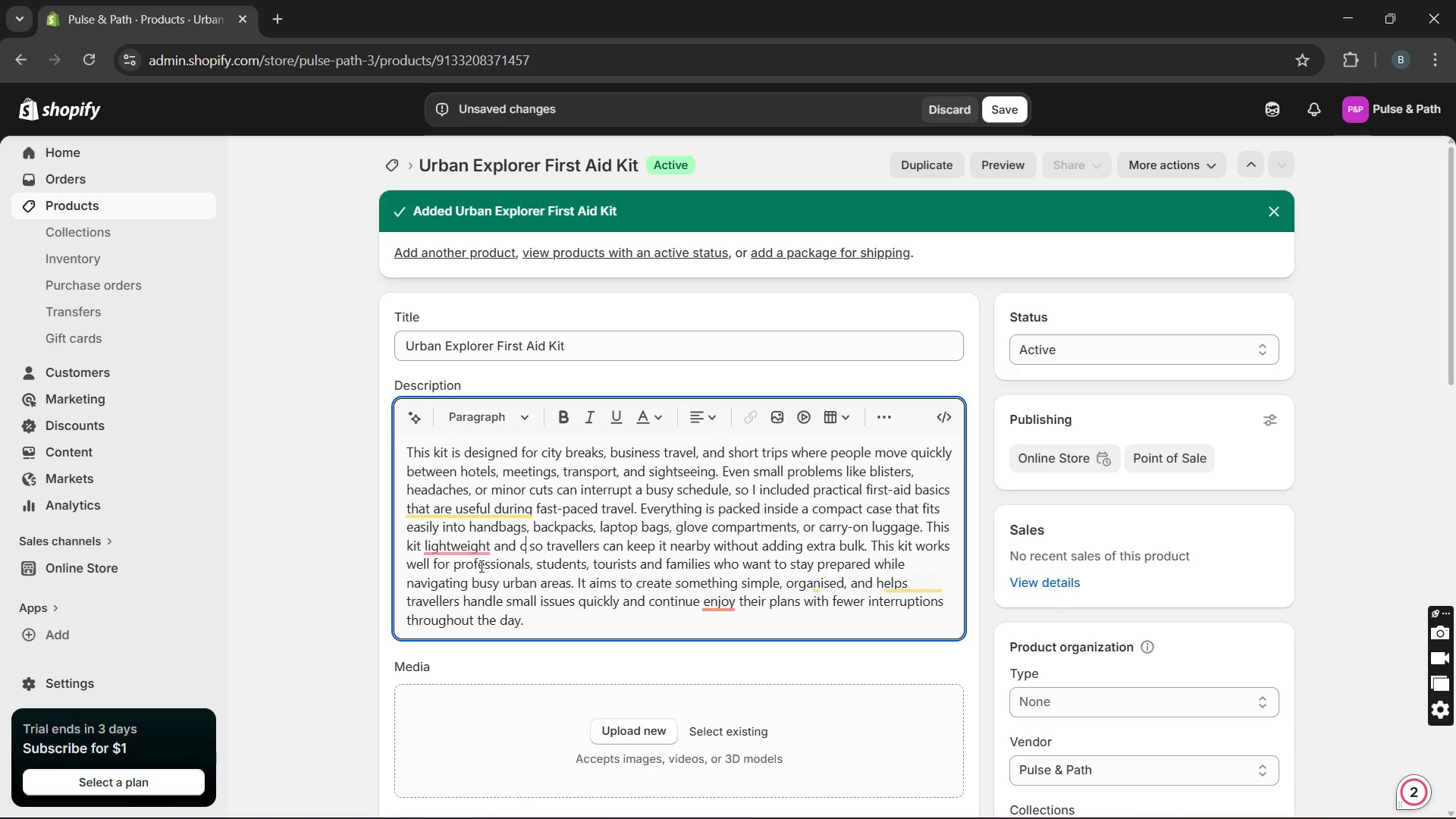 
key(Unknown)
 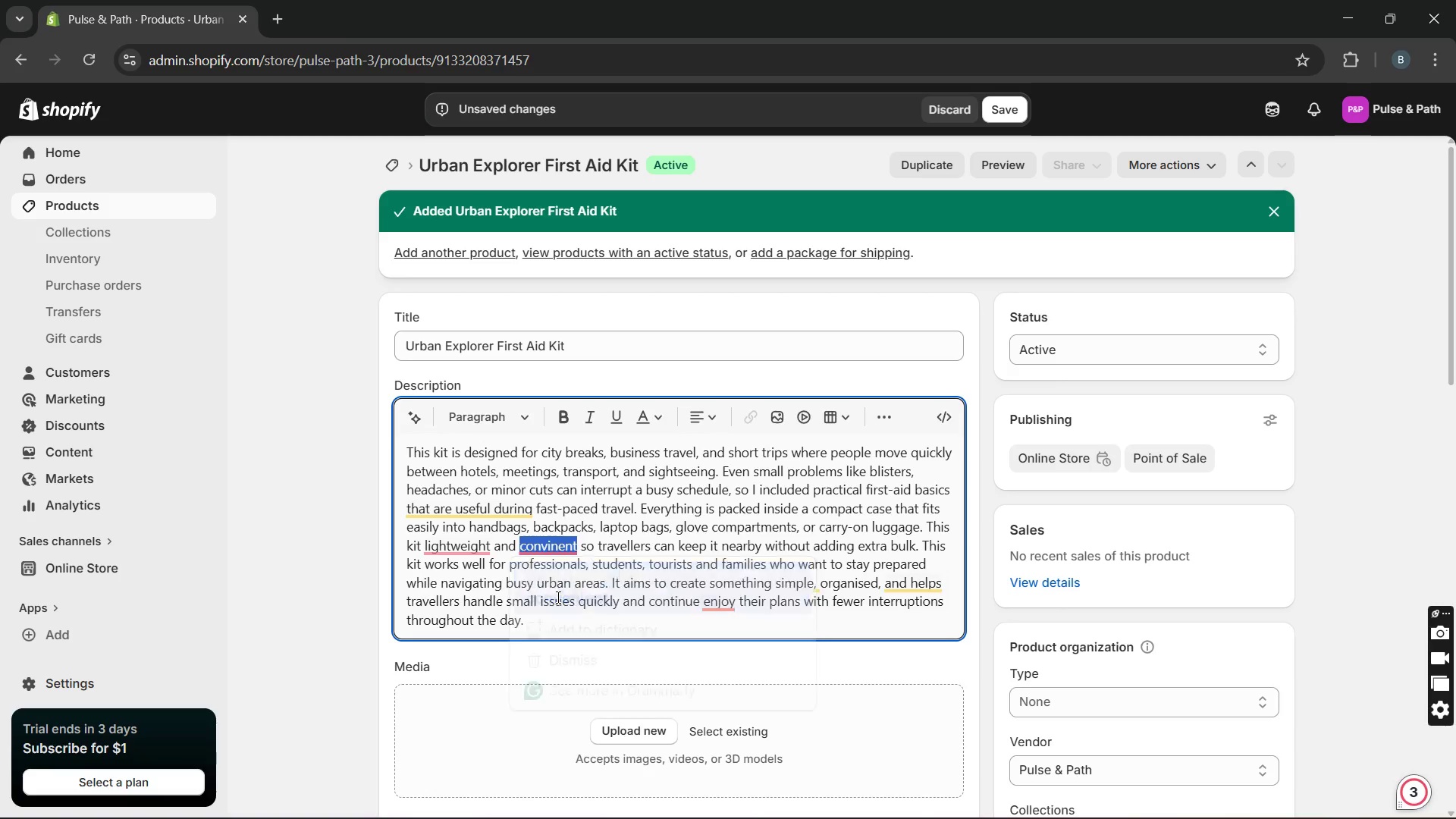 
key(Unknown)
 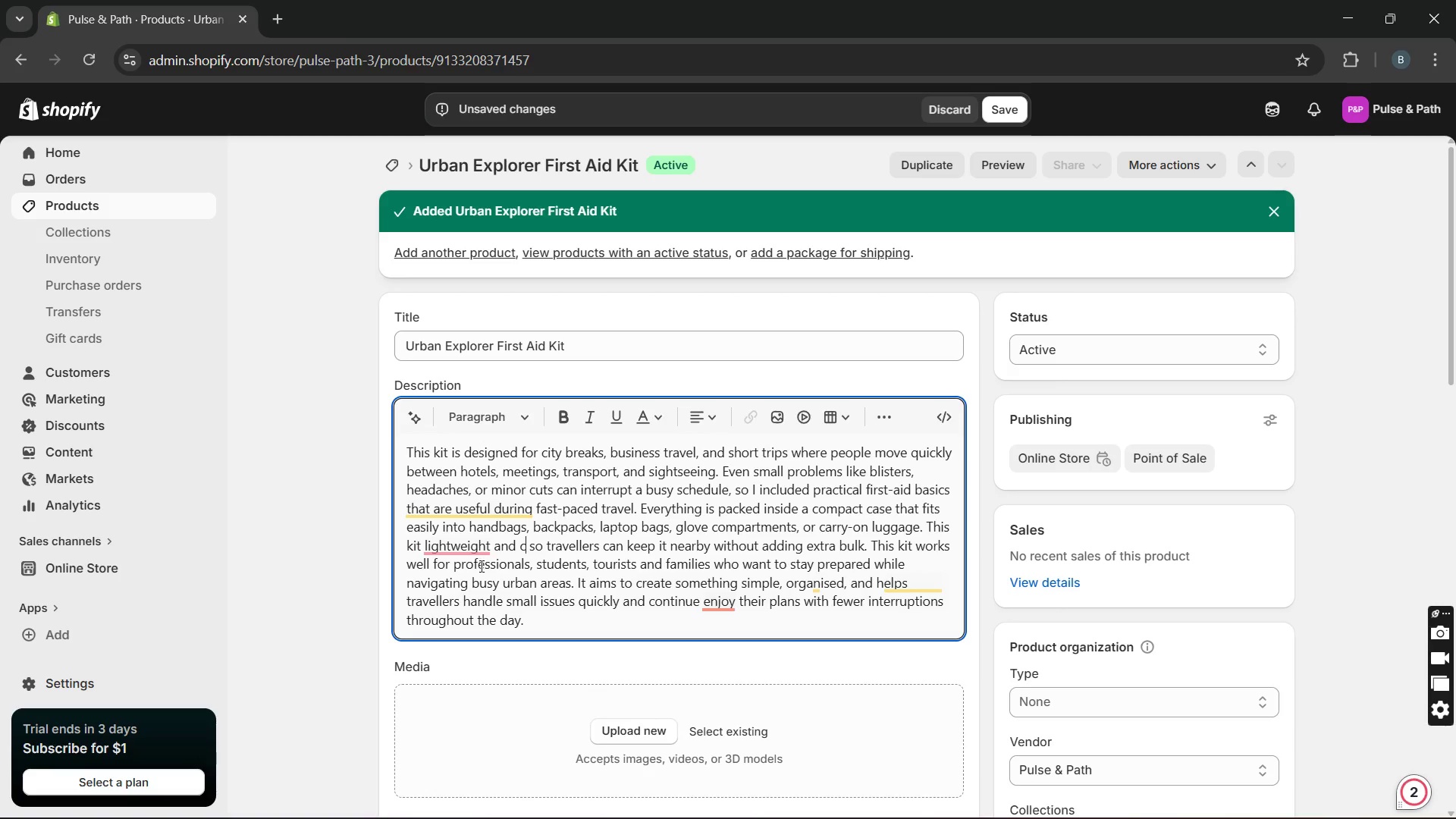 
key(Unknown)
 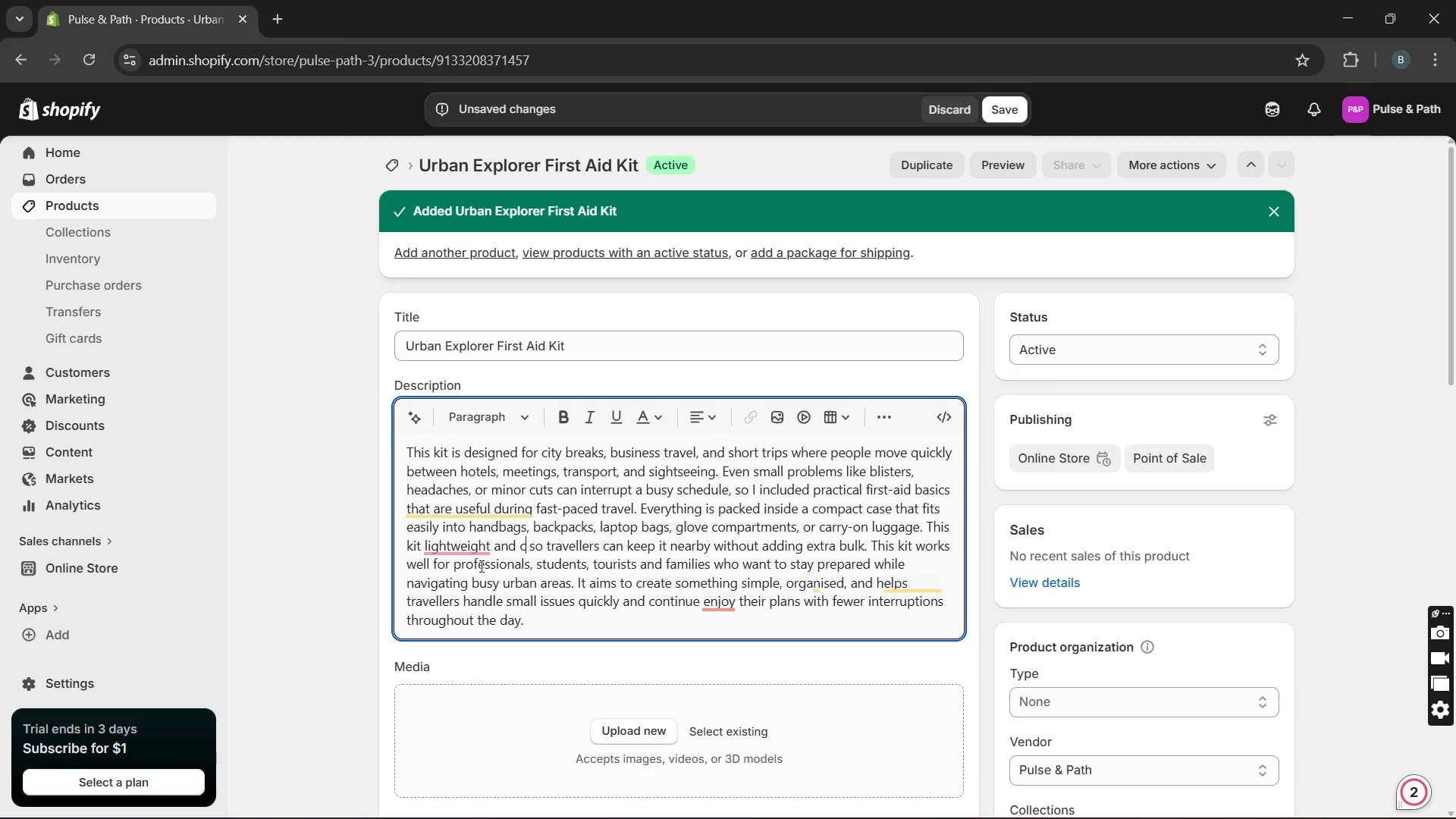 
key(Unknown)
 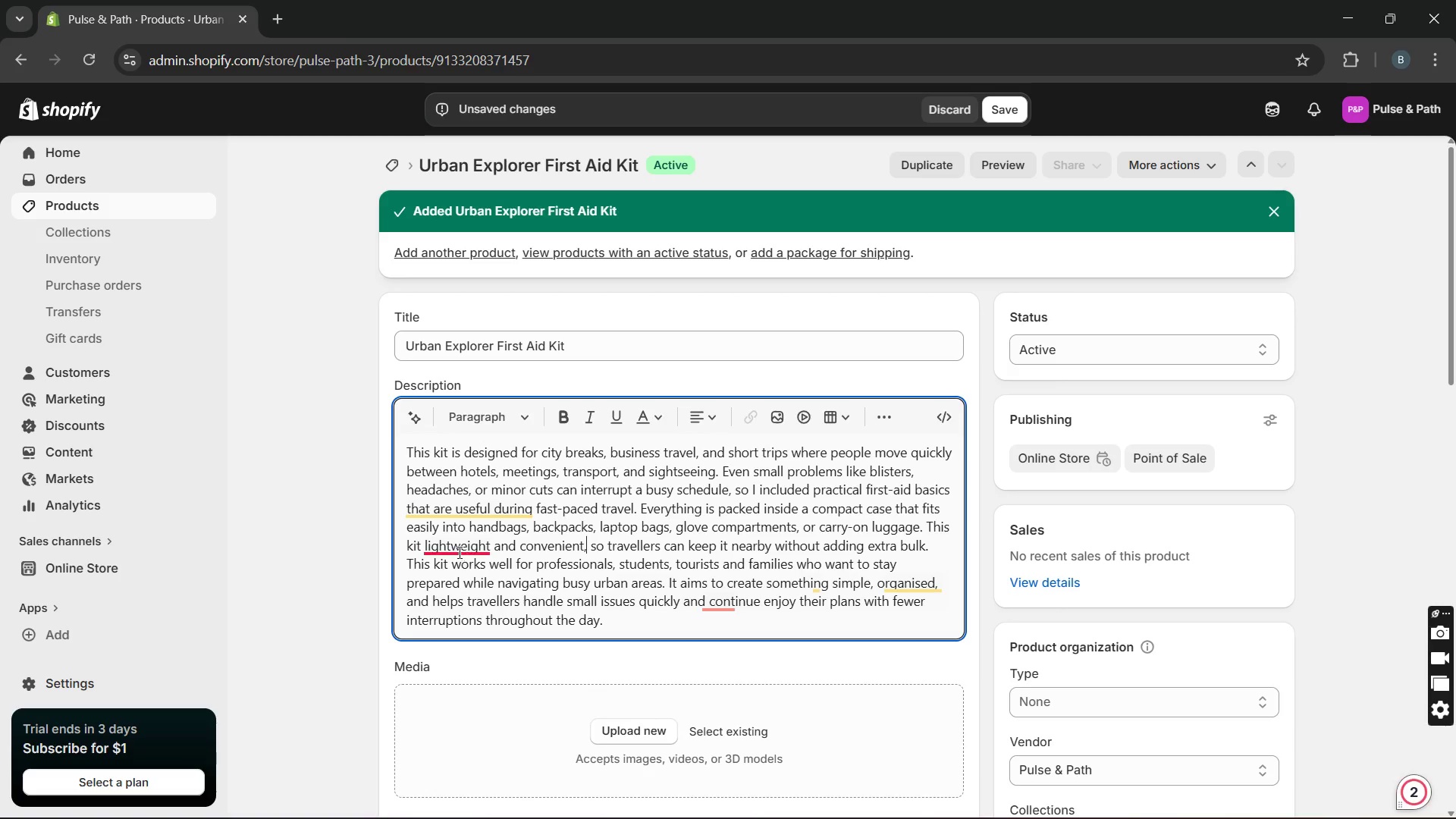 
key(Unknown)
 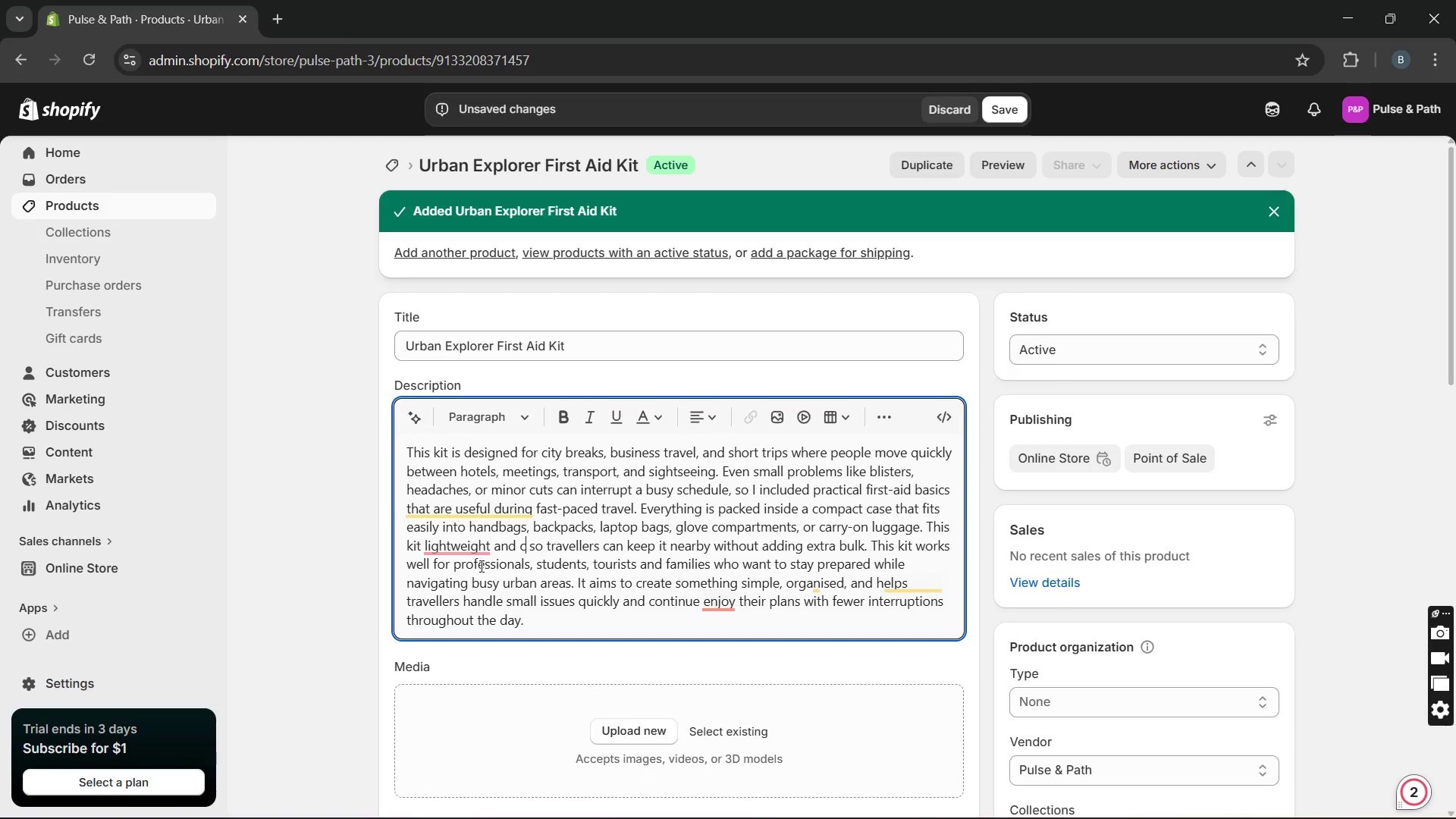 
key(Unknown)
 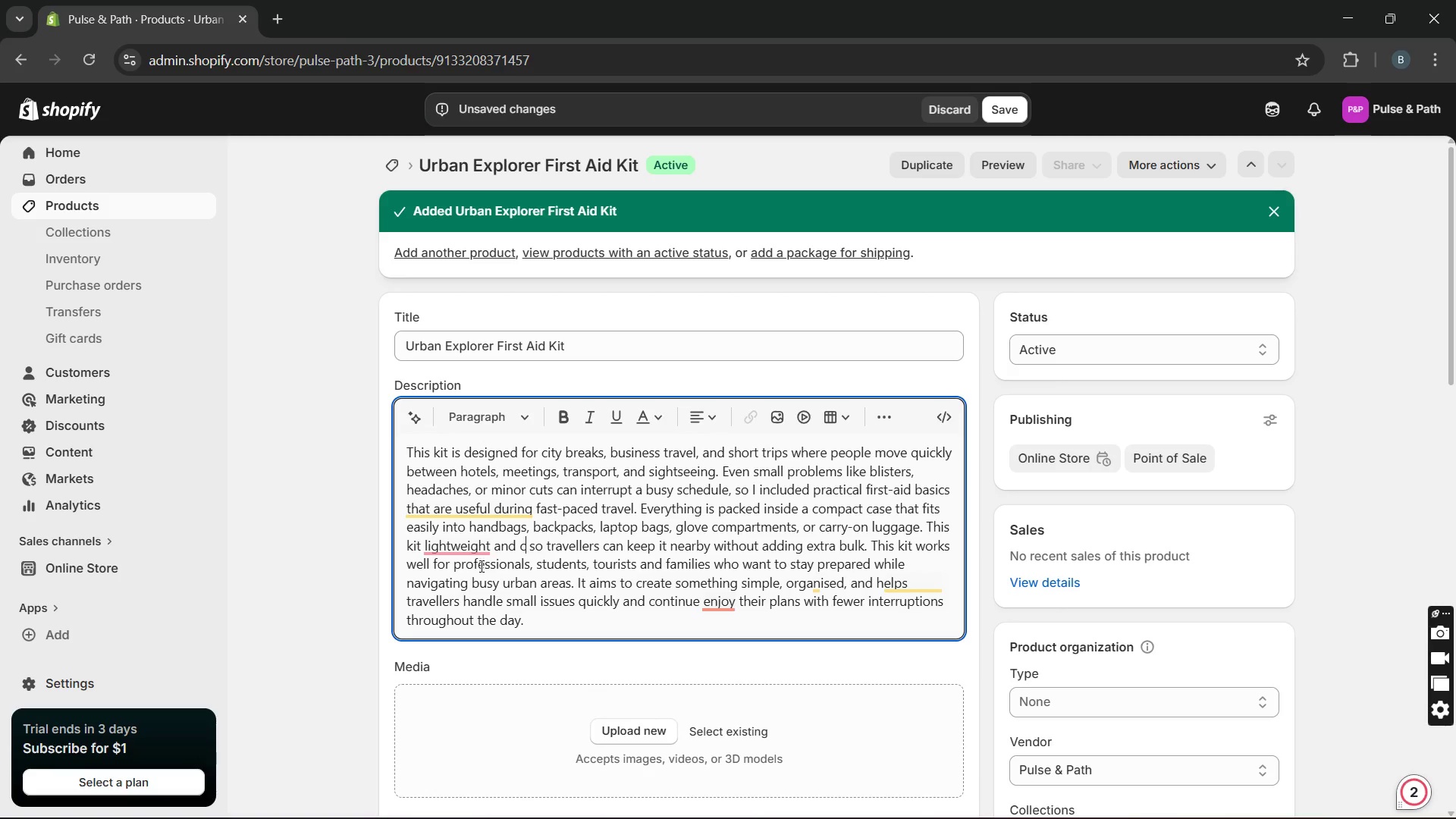 
mouse_move([465, 566])
 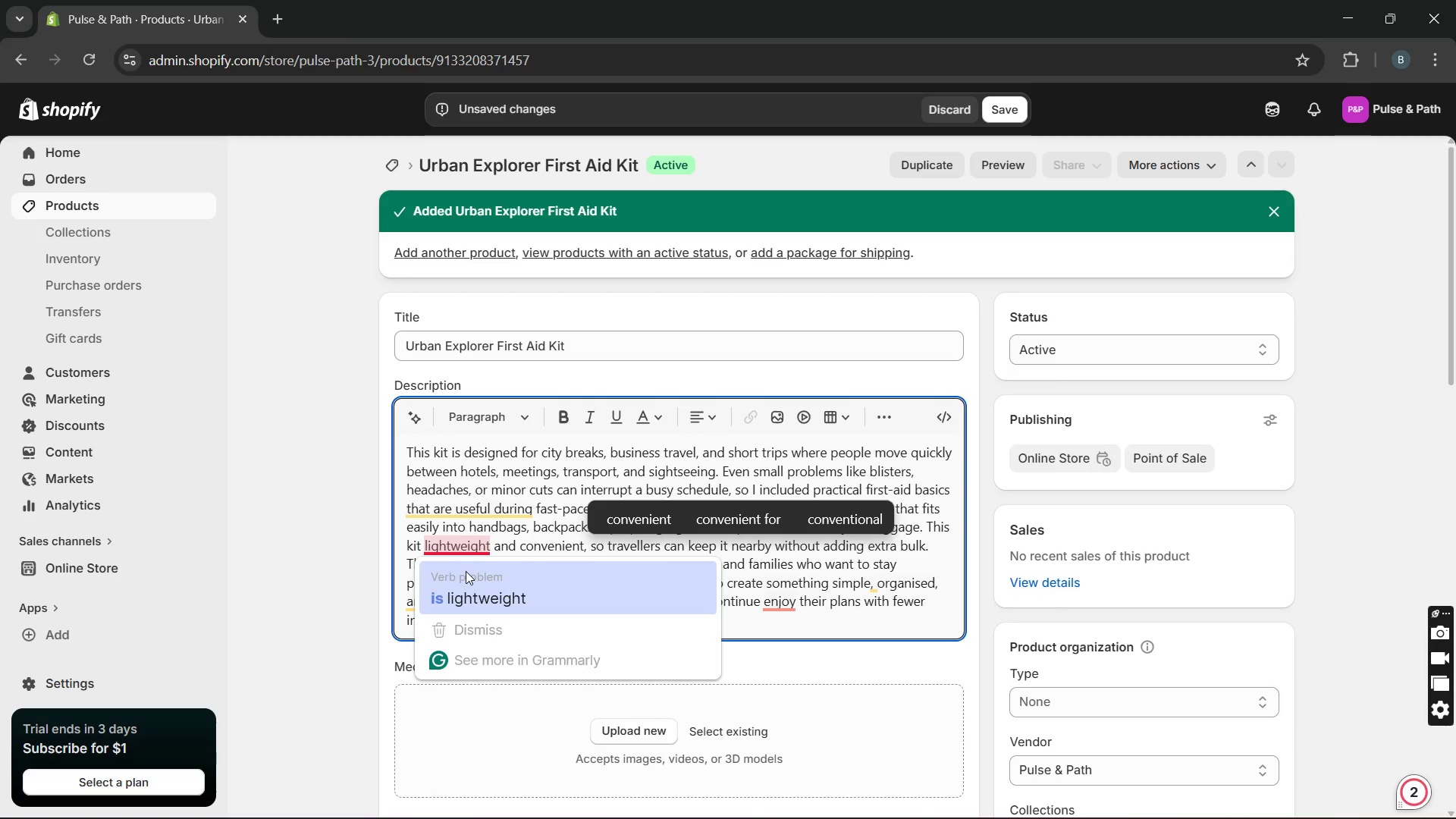 
left_click([466, 571])
 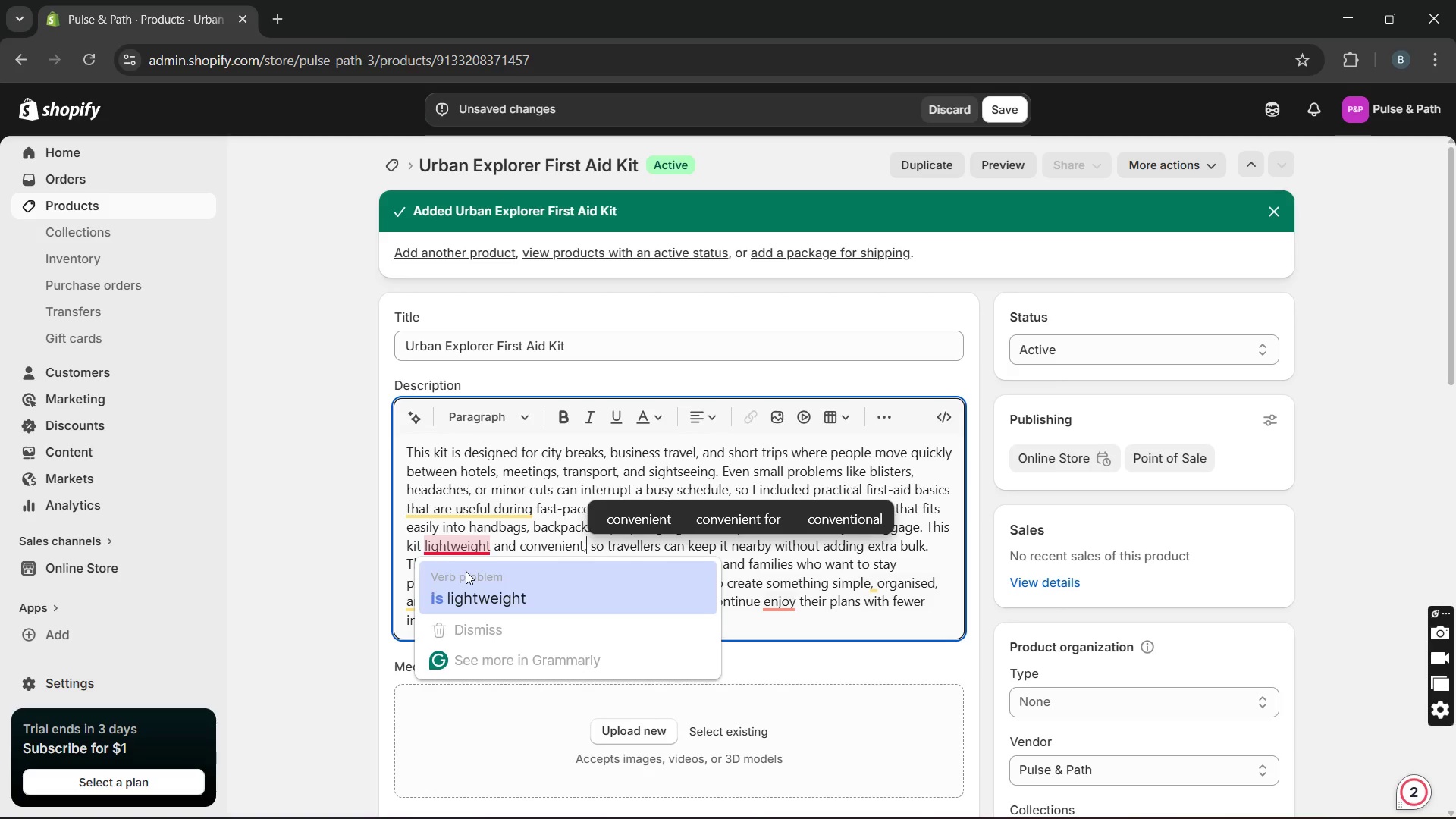 
key(Unknown)
 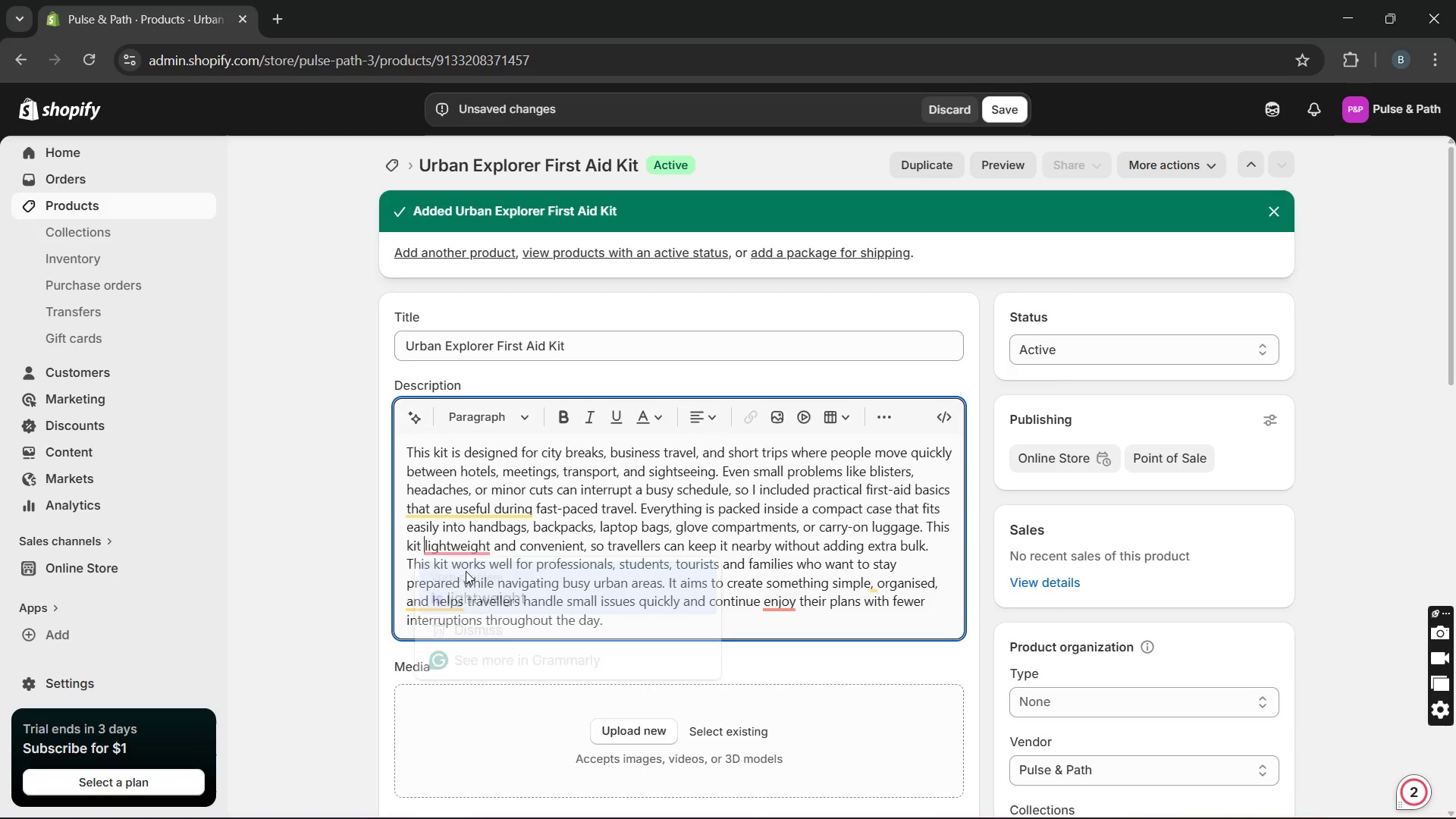 
key(Unknown)
 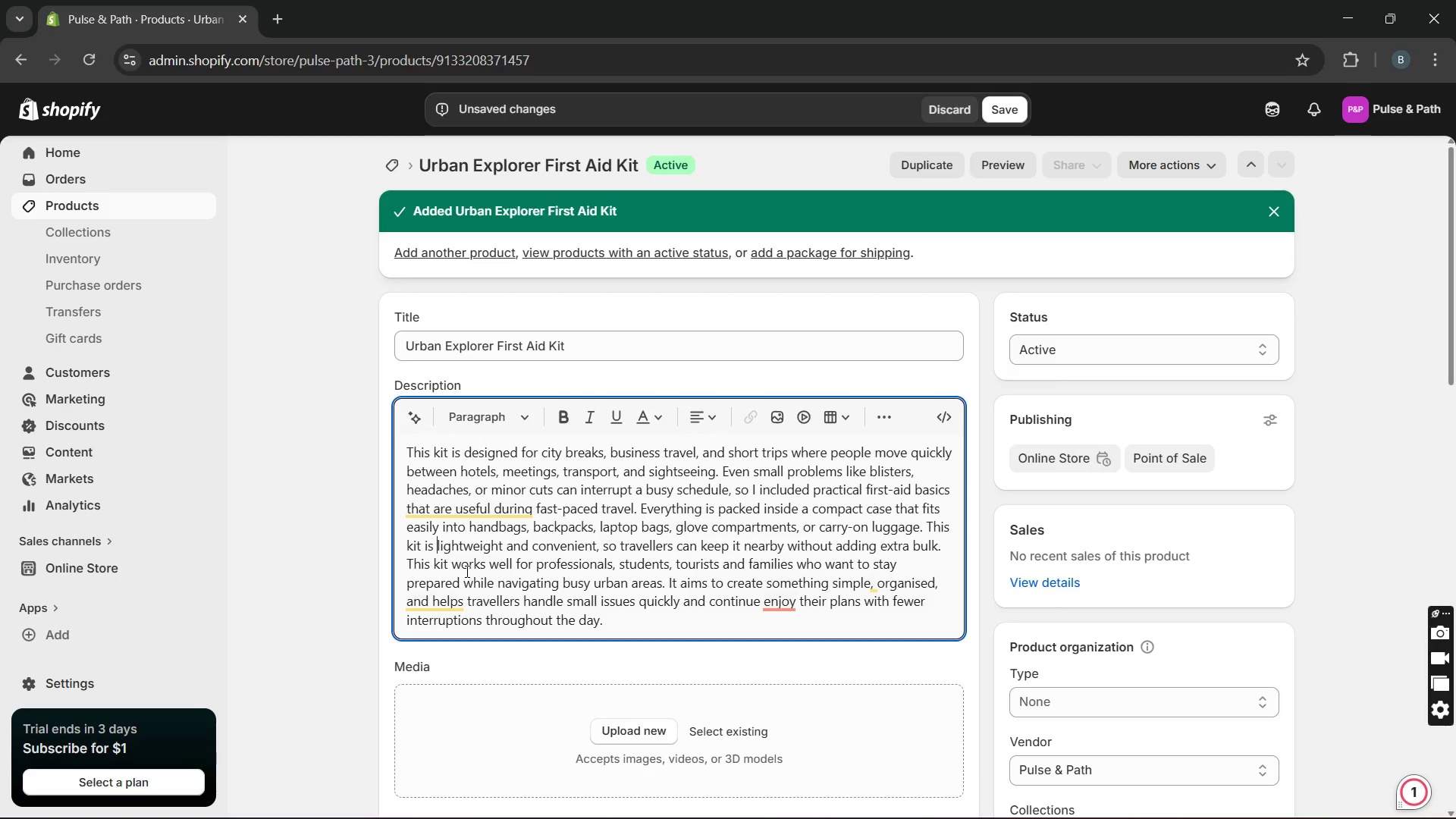 
key(Unknown)
 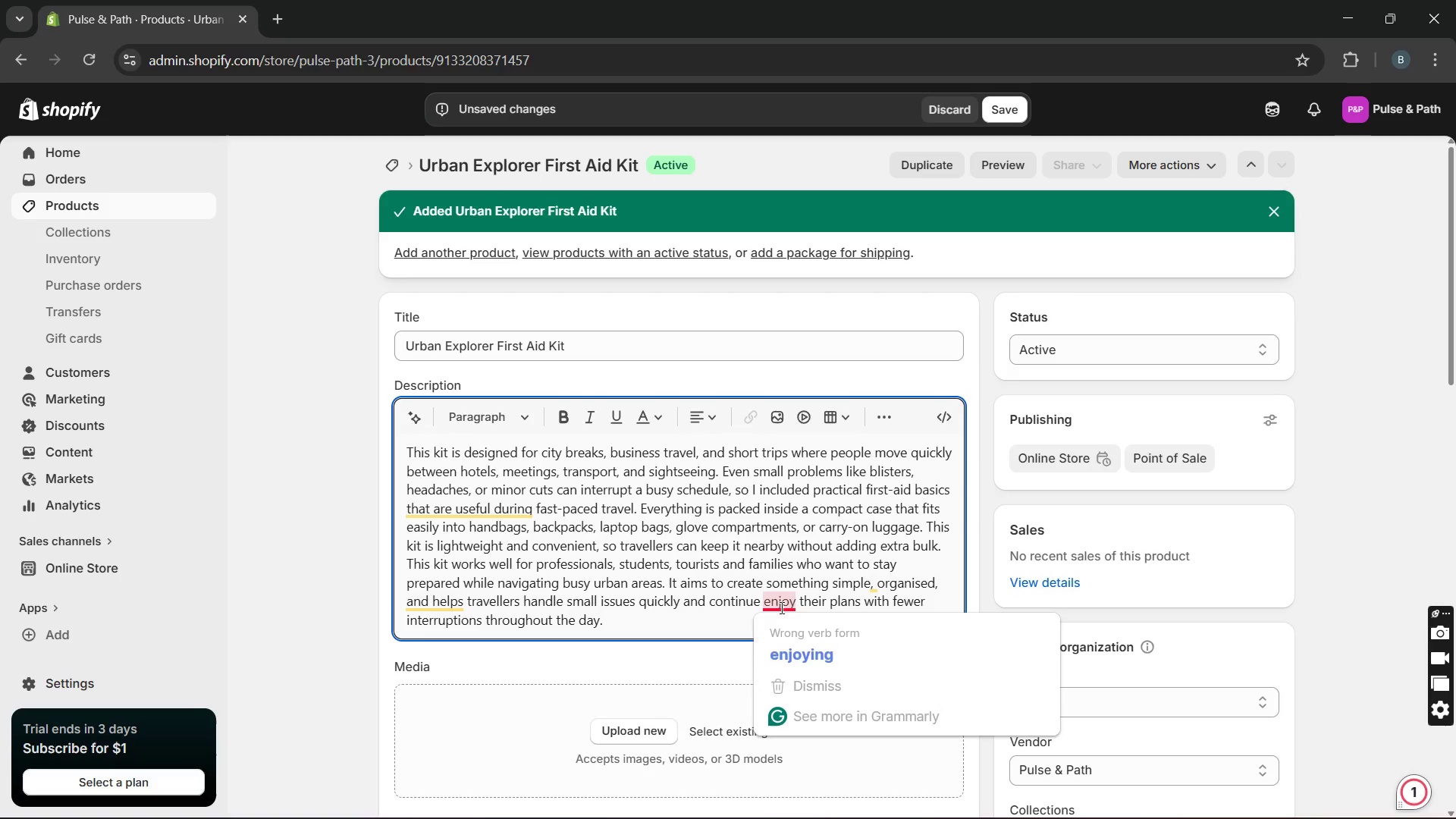 
left_click([786, 644])
 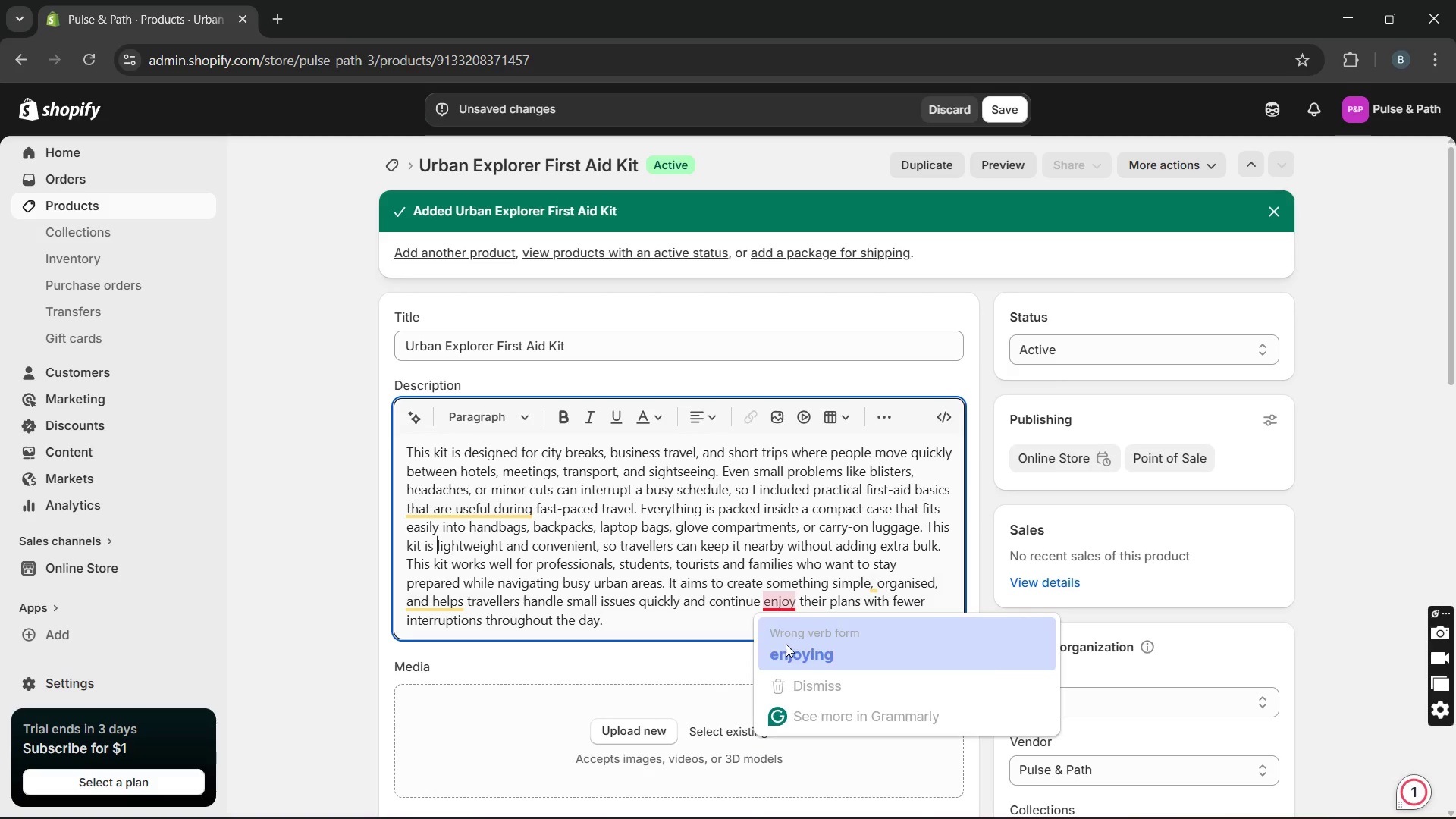 
key(Unknown)
 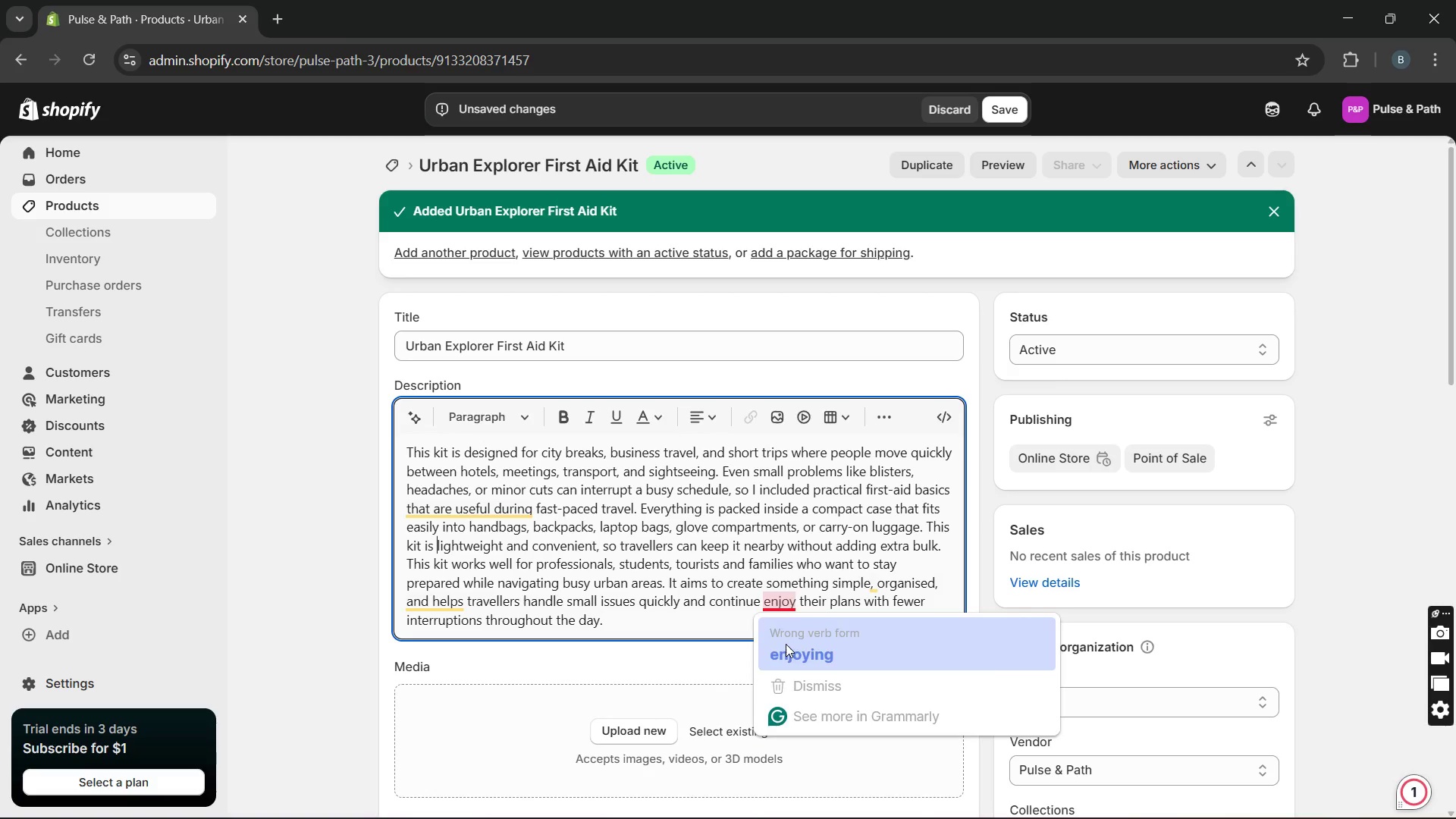 
key(Unknown)
 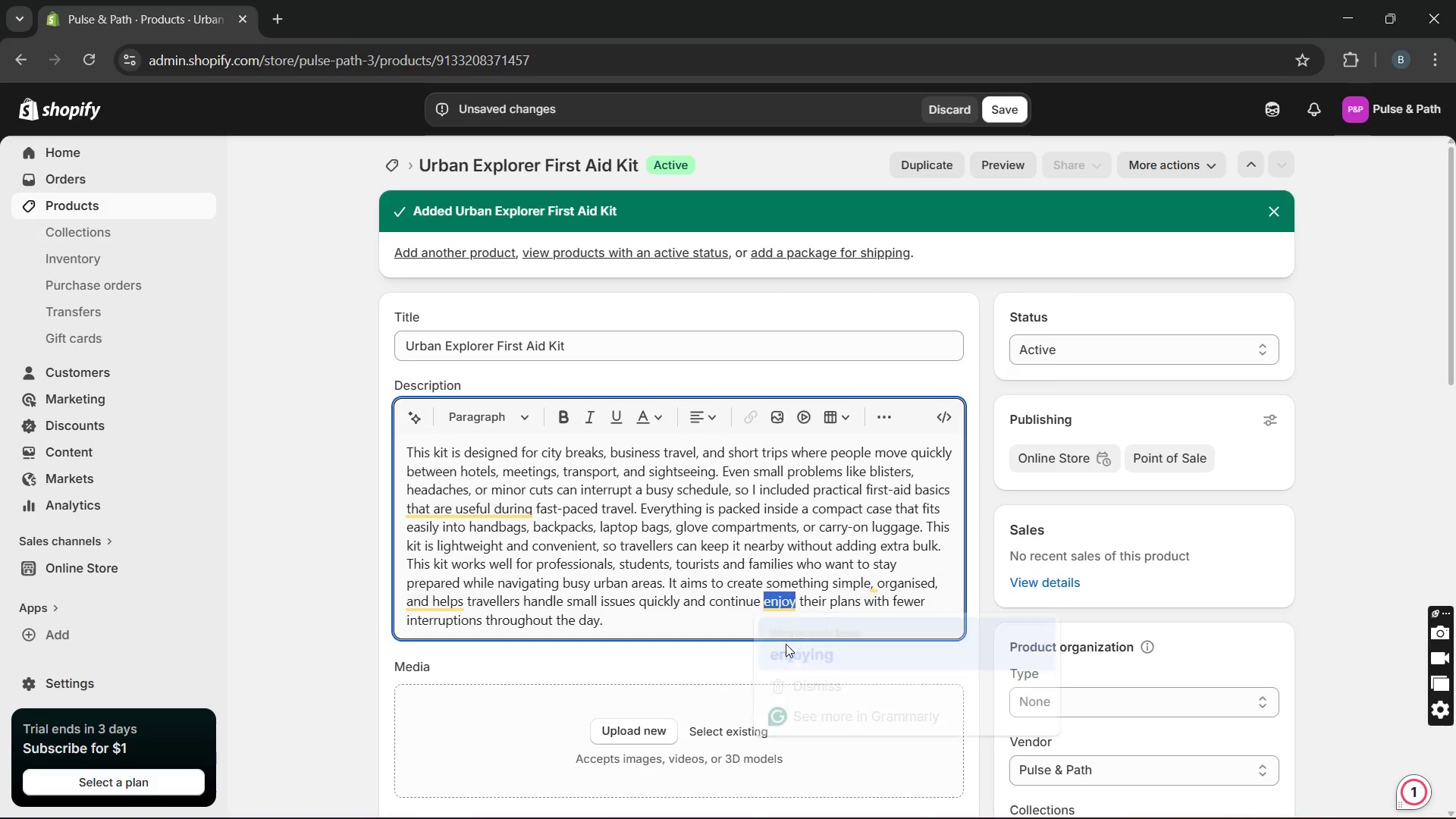 
key(Unknown)
 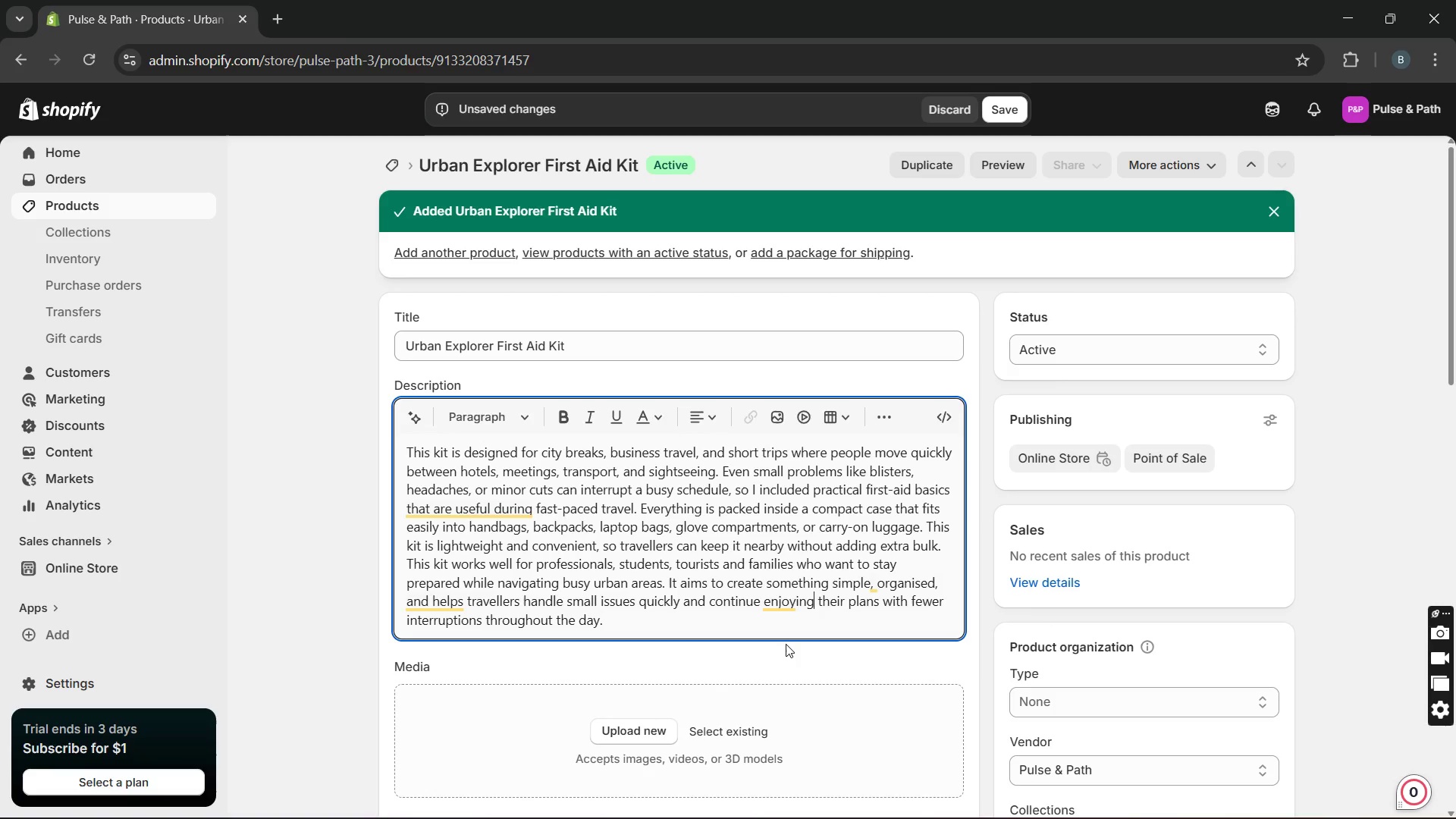 
key(Unknown)
 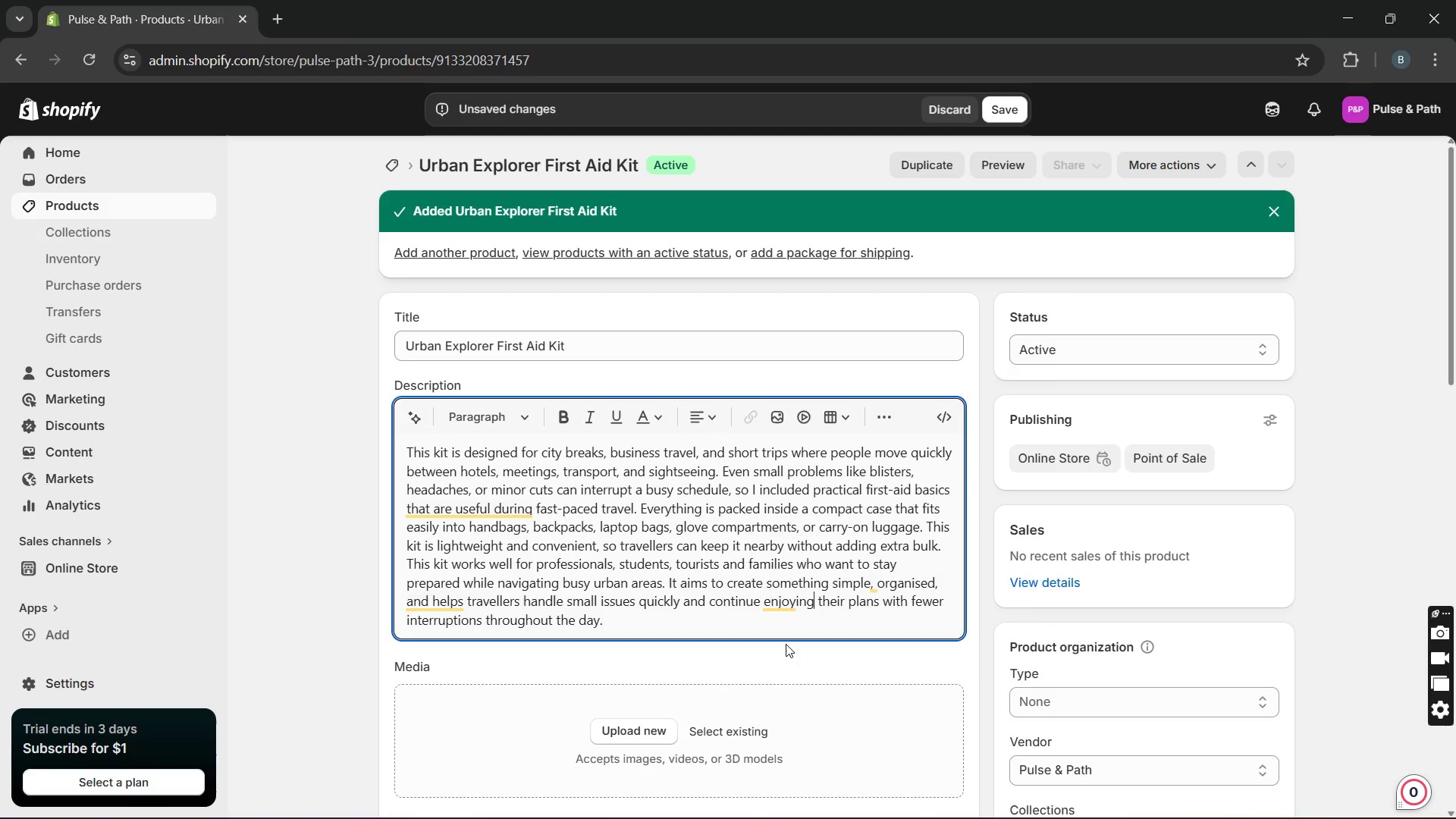 
key(Unknown)
 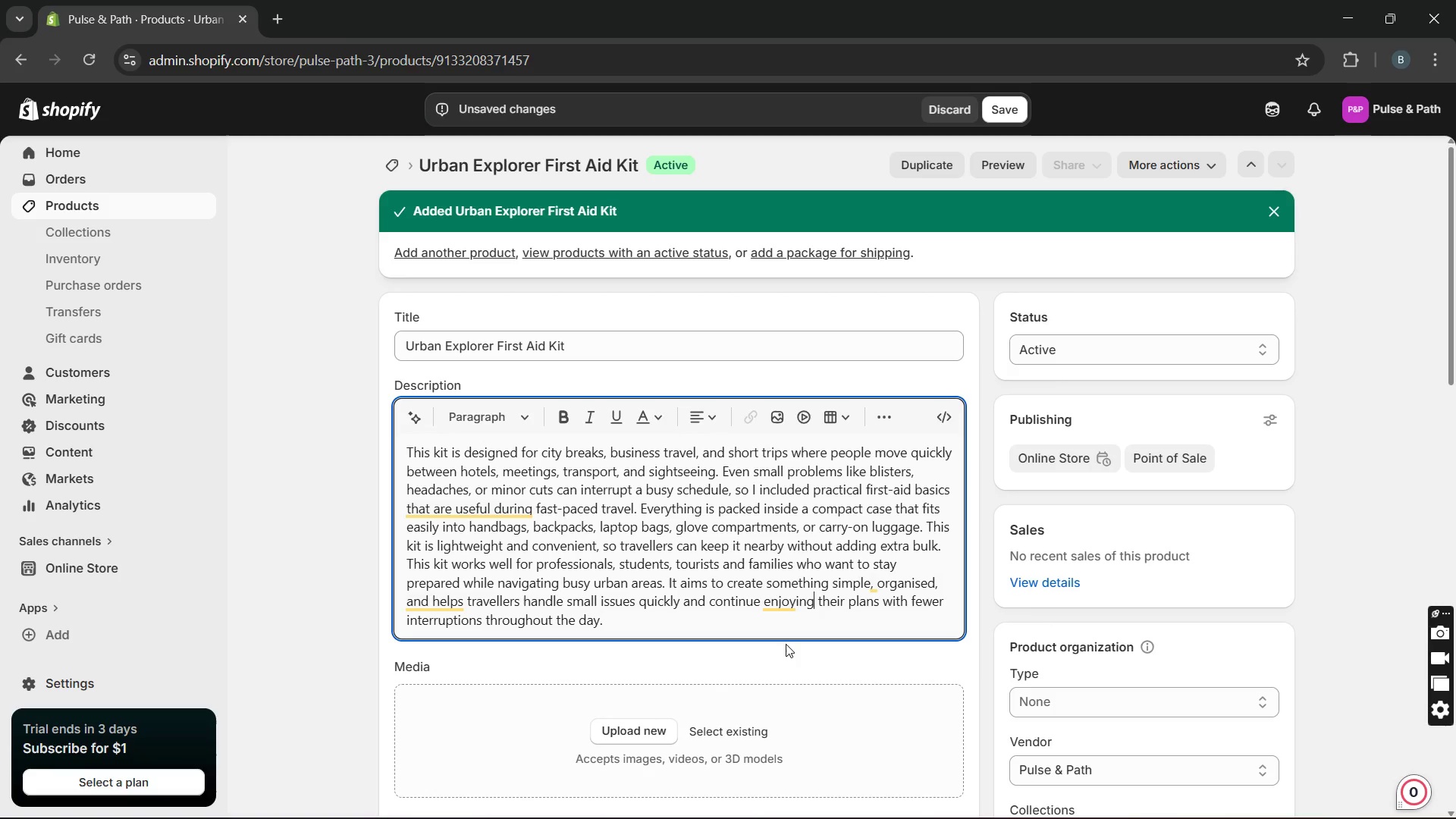 
key(Unknown)
 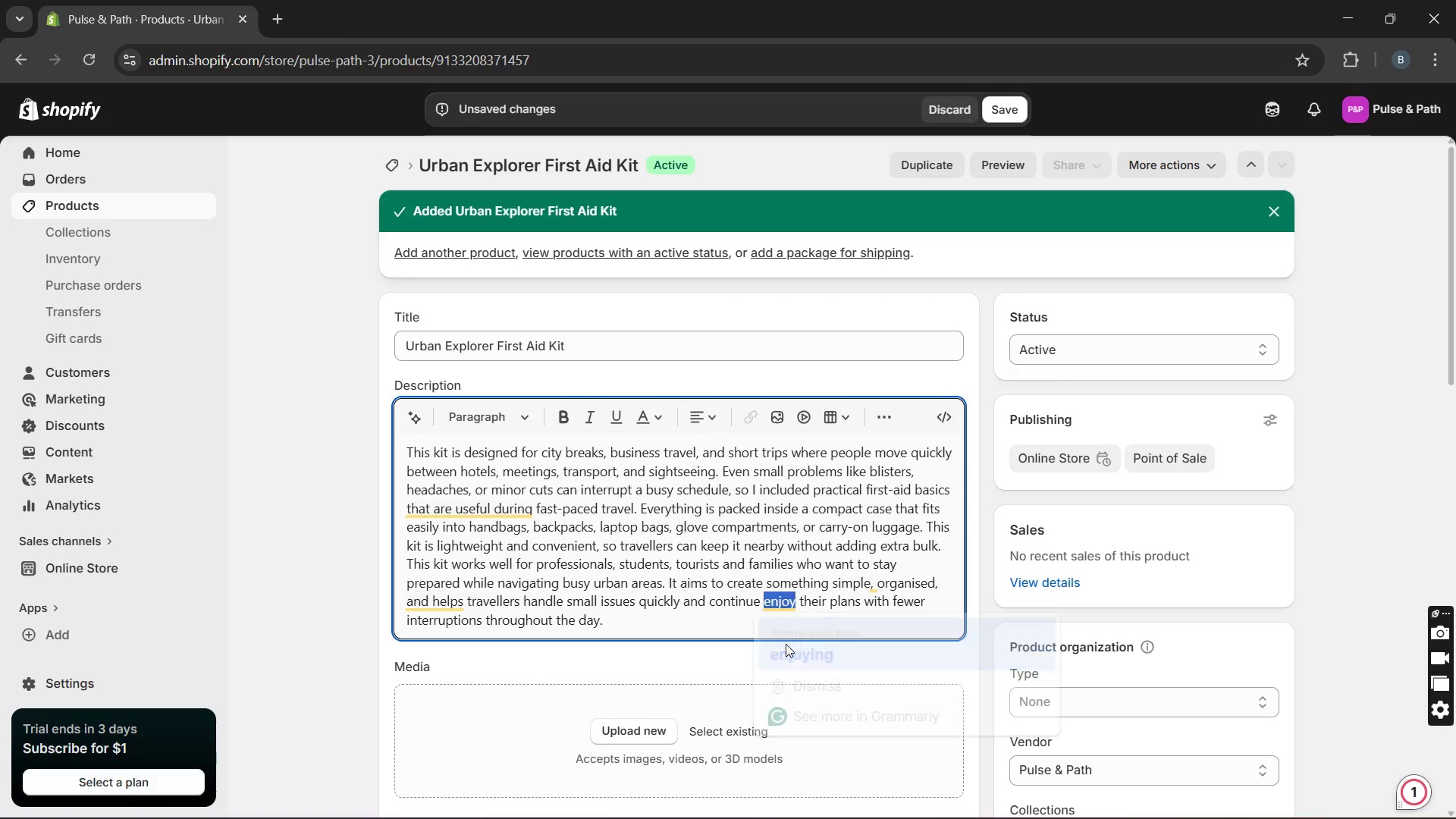 
key(Unknown)
 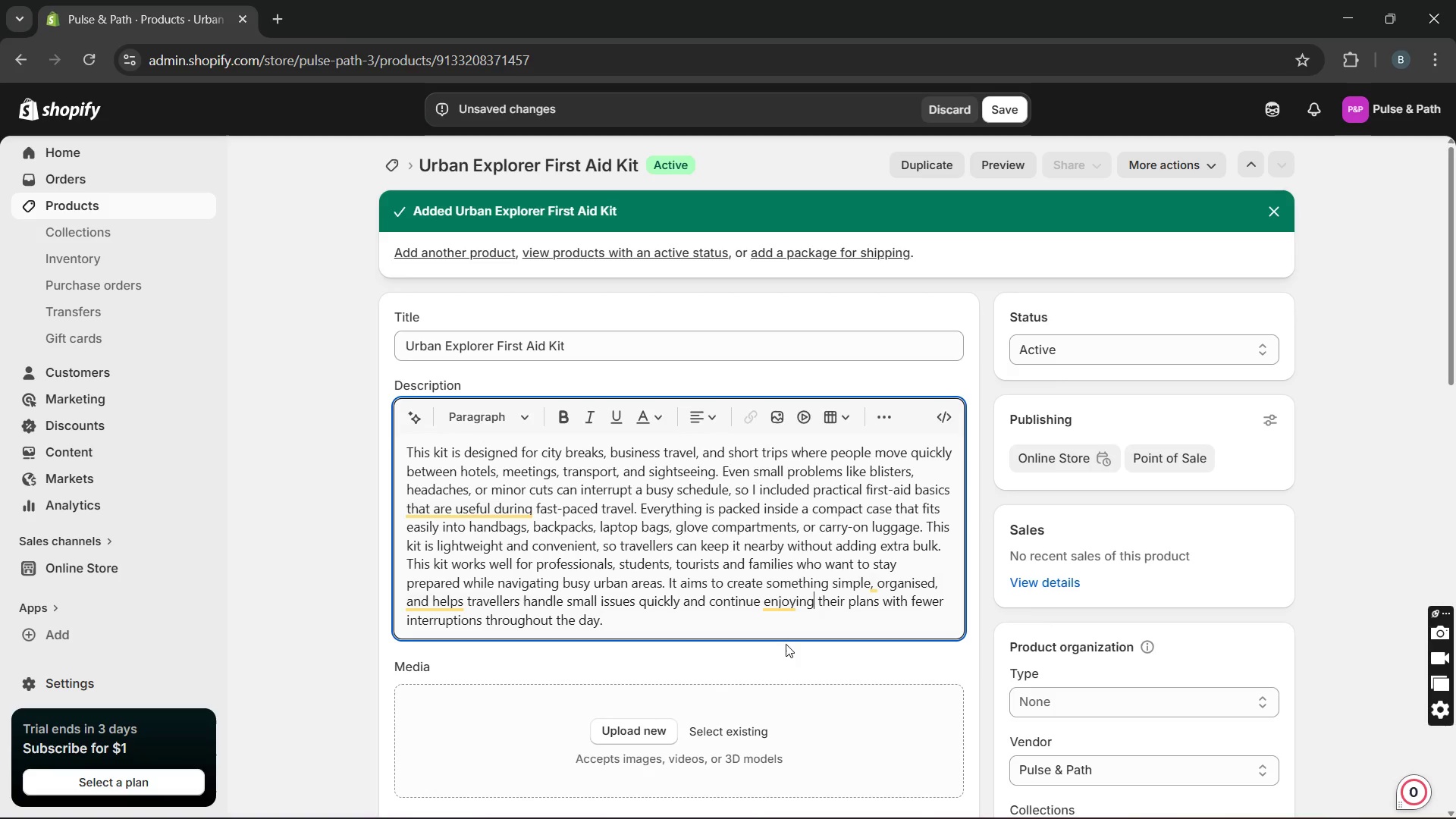 
left_click([611, 730])
 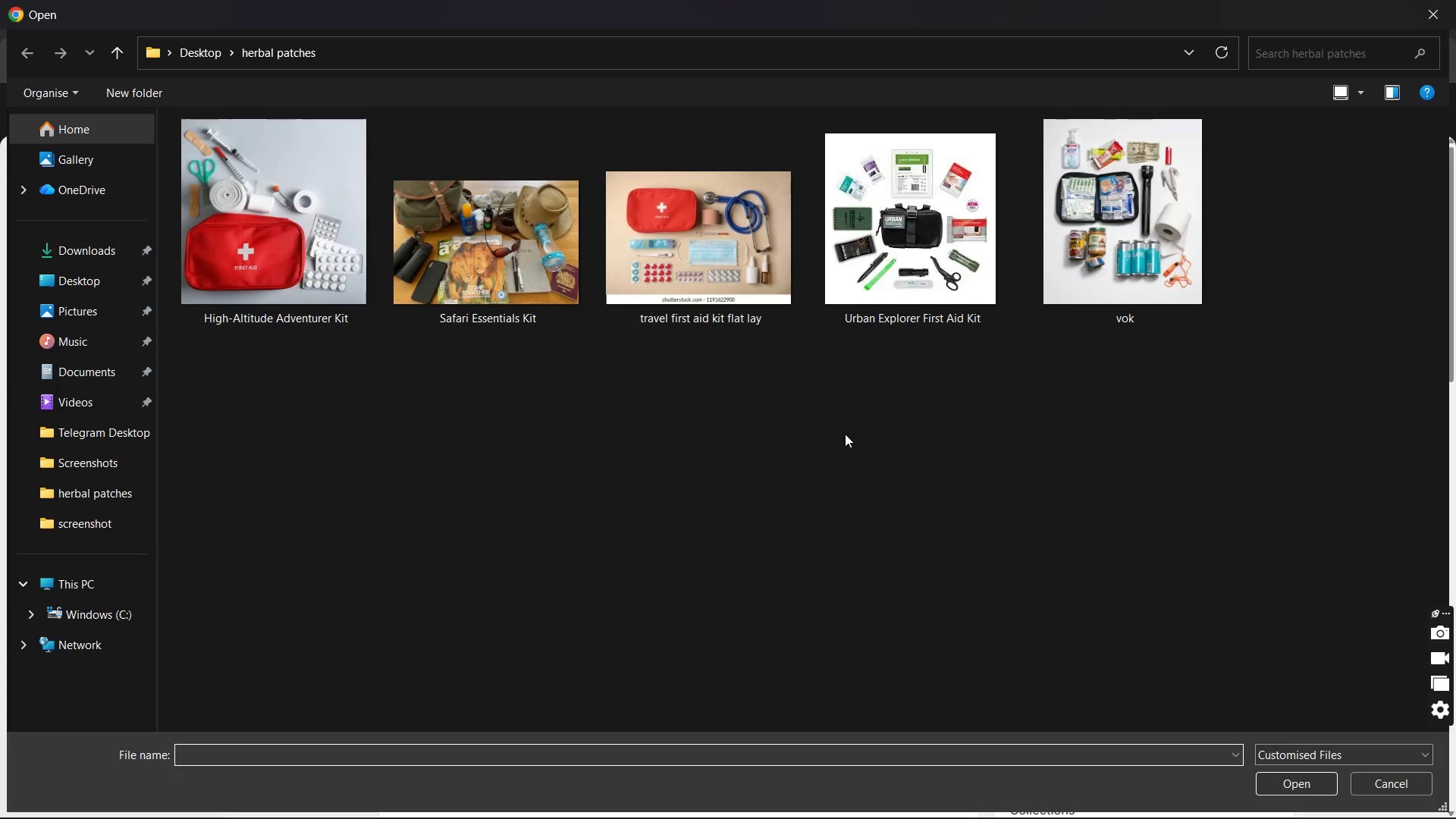 
wait(11.64)
 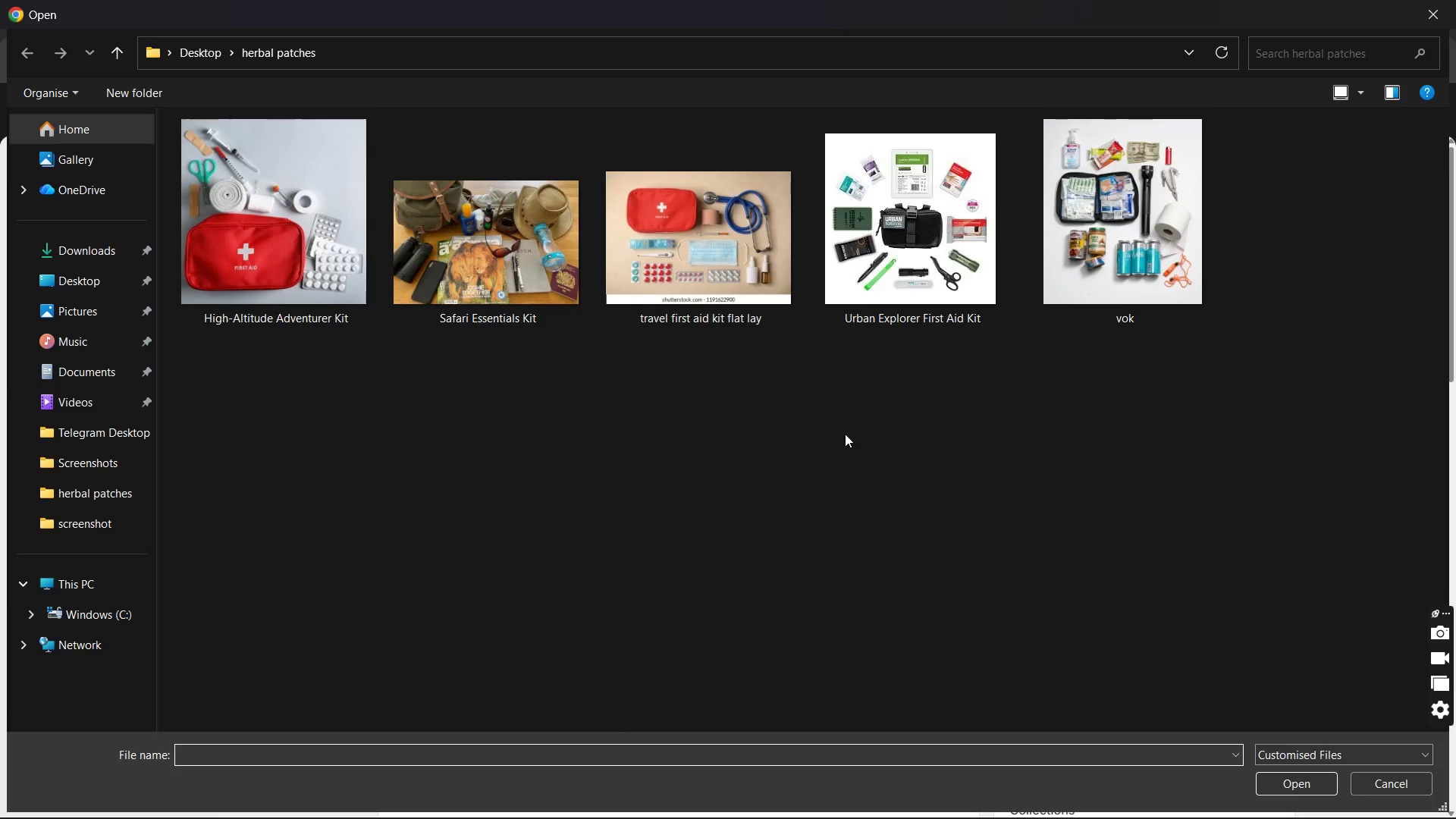 
double_click([460, 265])
 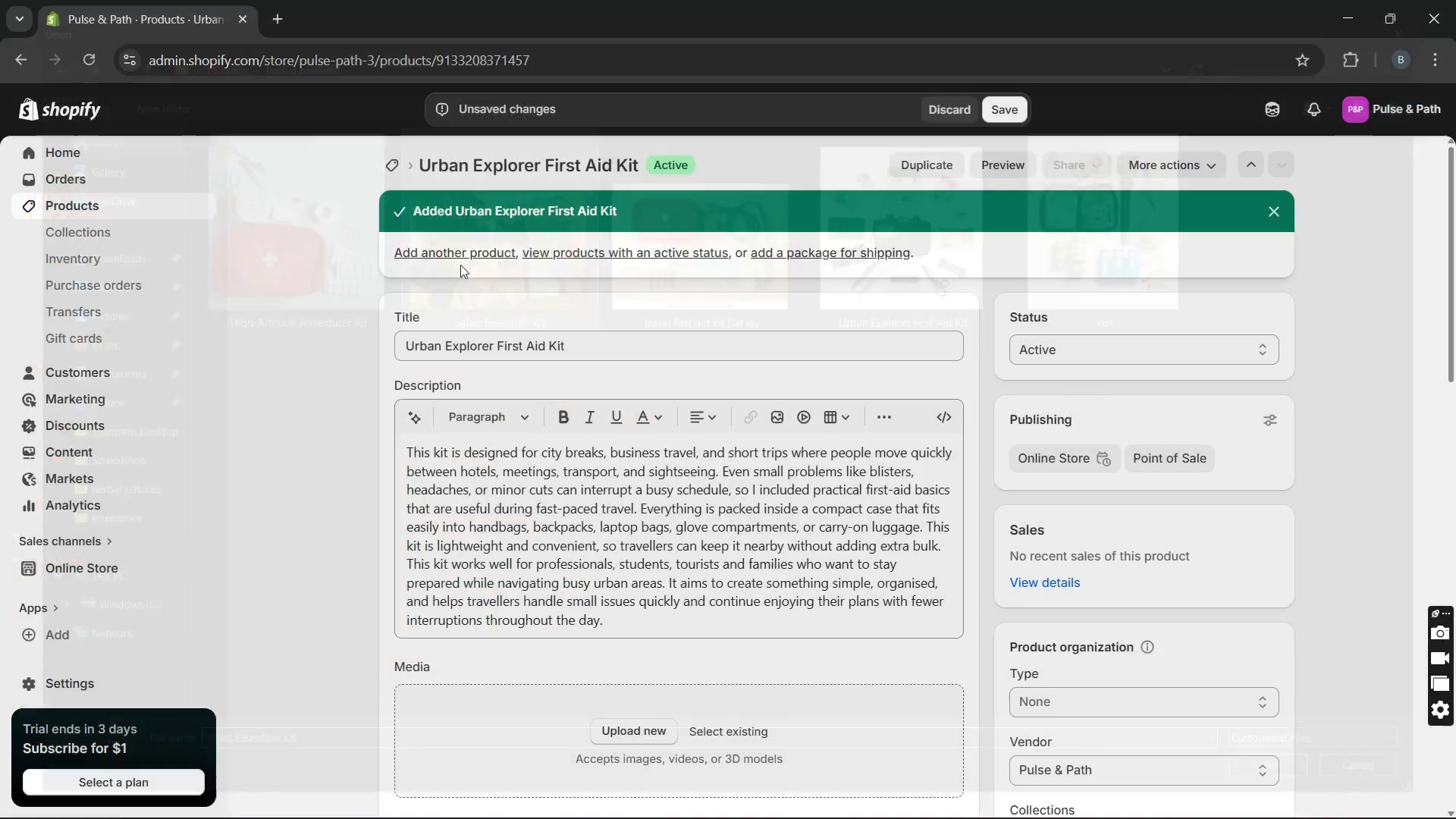 
triple_click([460, 265])
 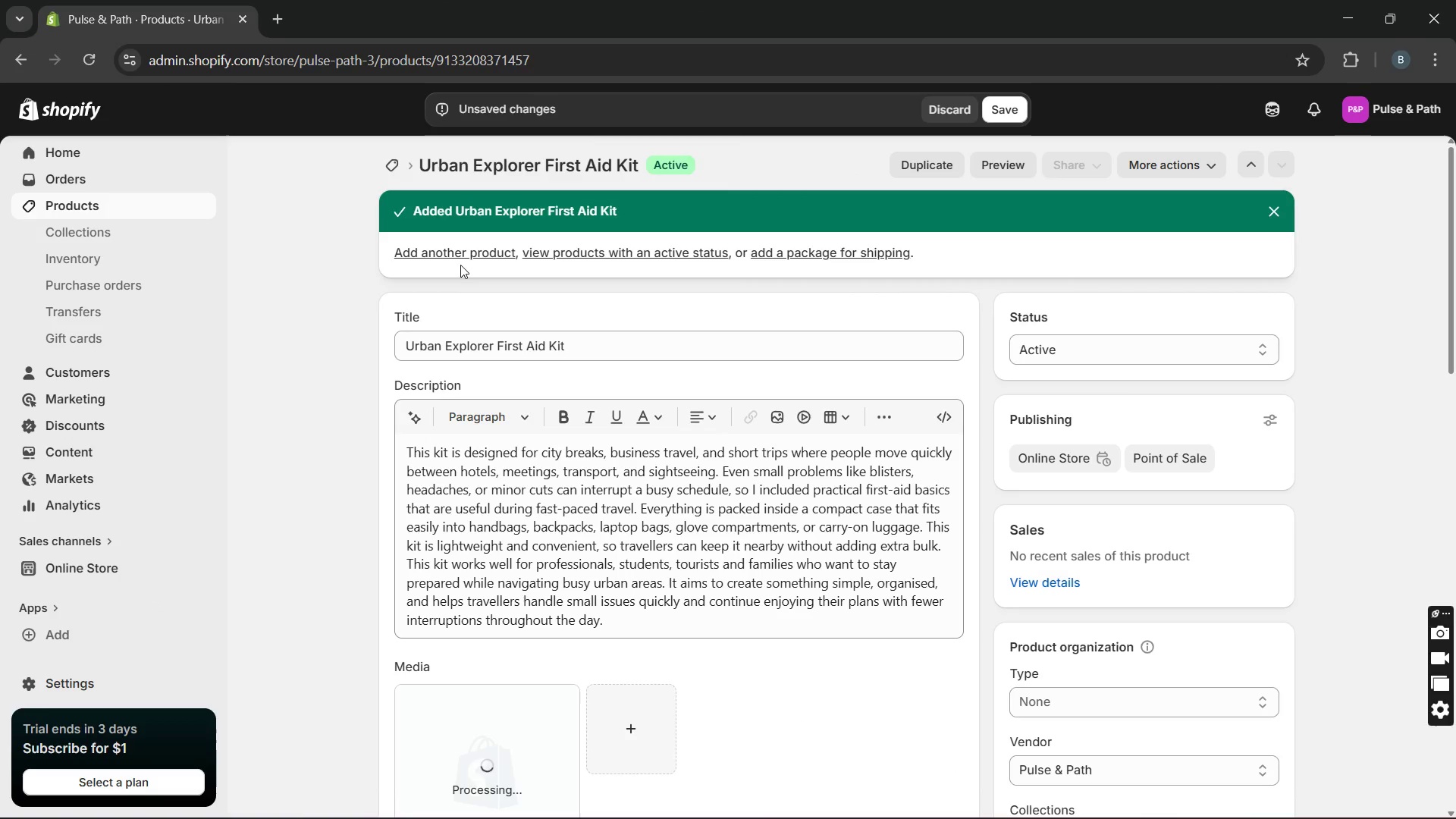 
wait(10.14)
 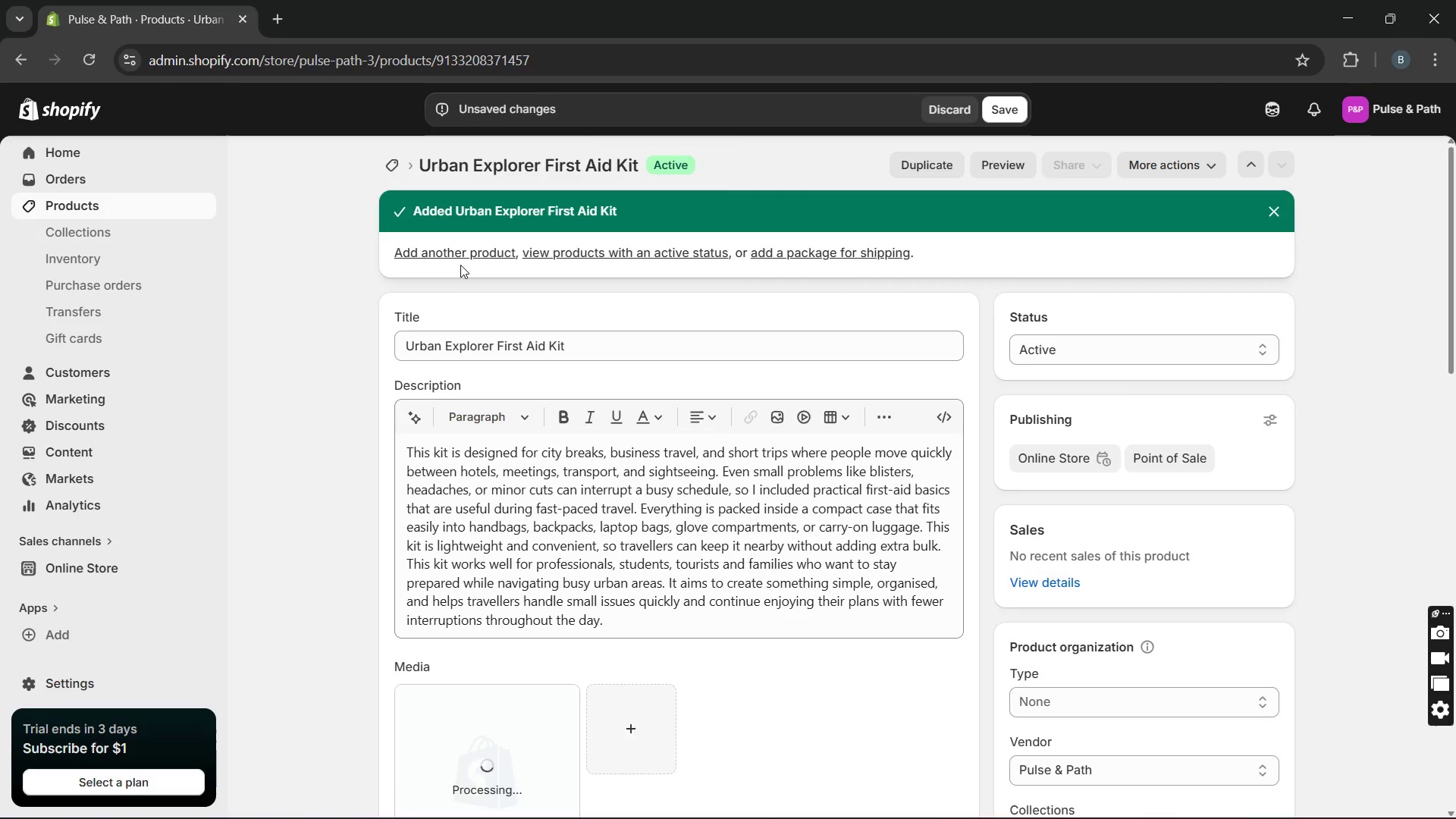 
left_click([470, 492])
 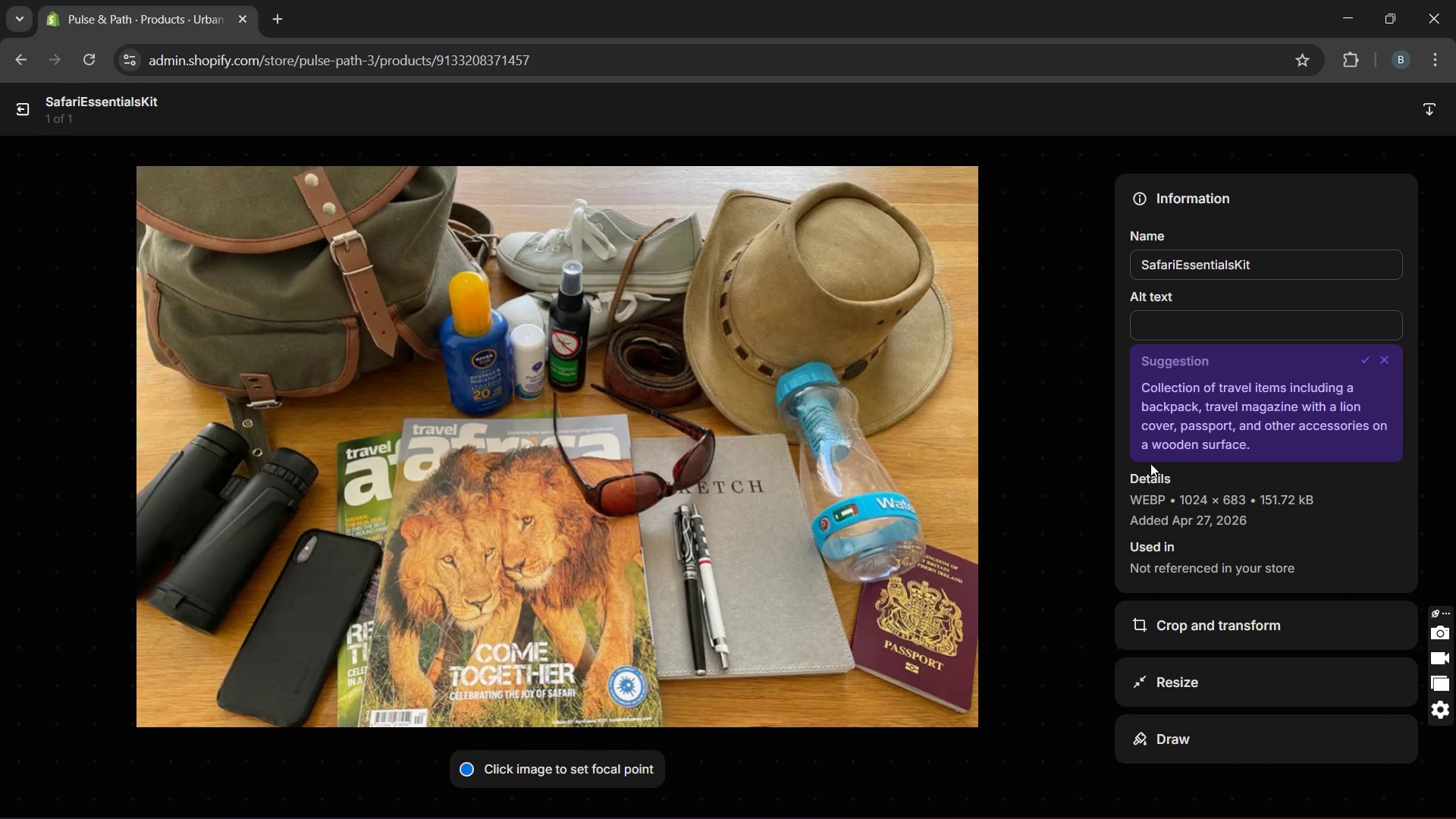 
wait(9.23)
 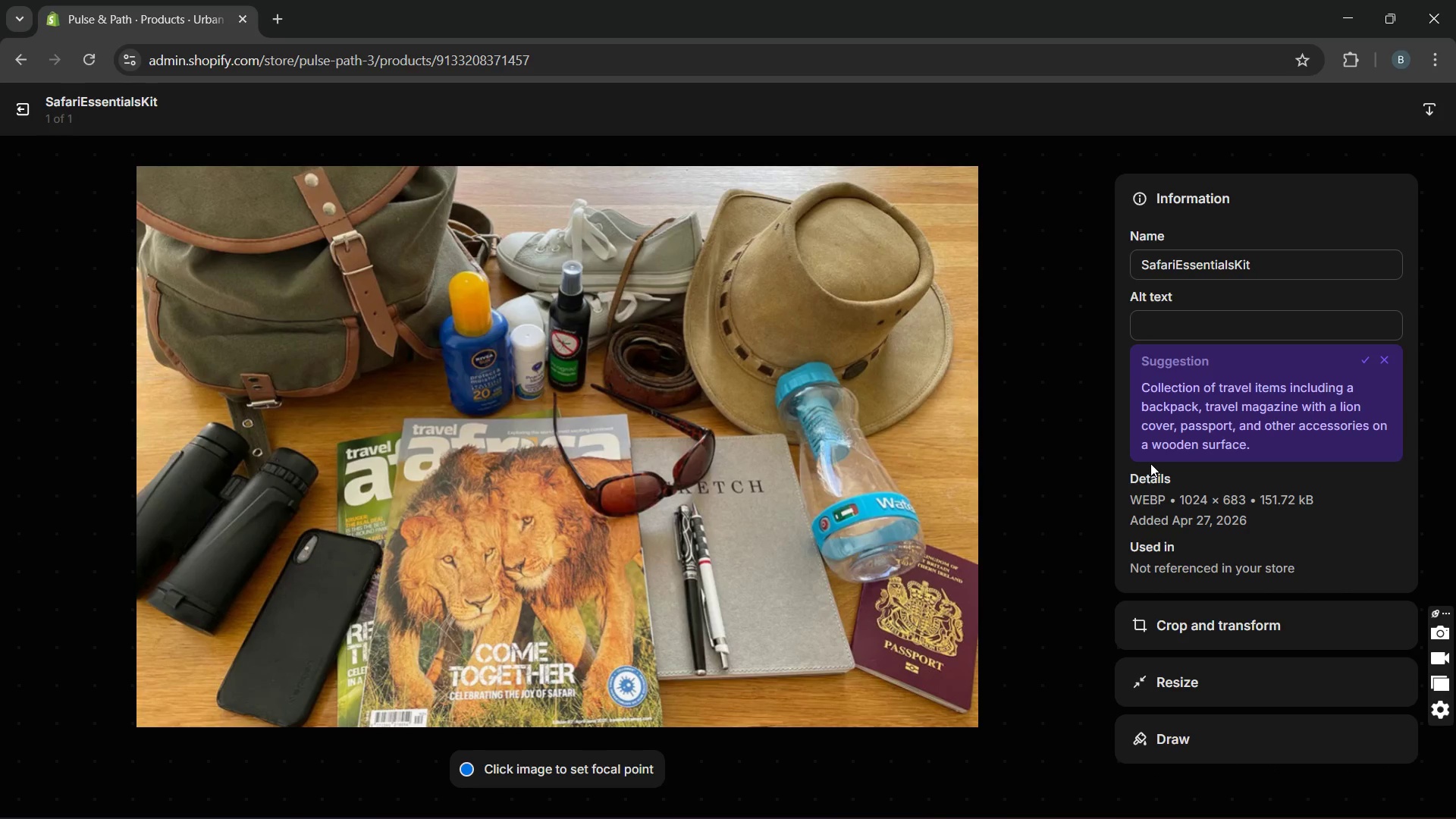 
left_click([1370, 367])
 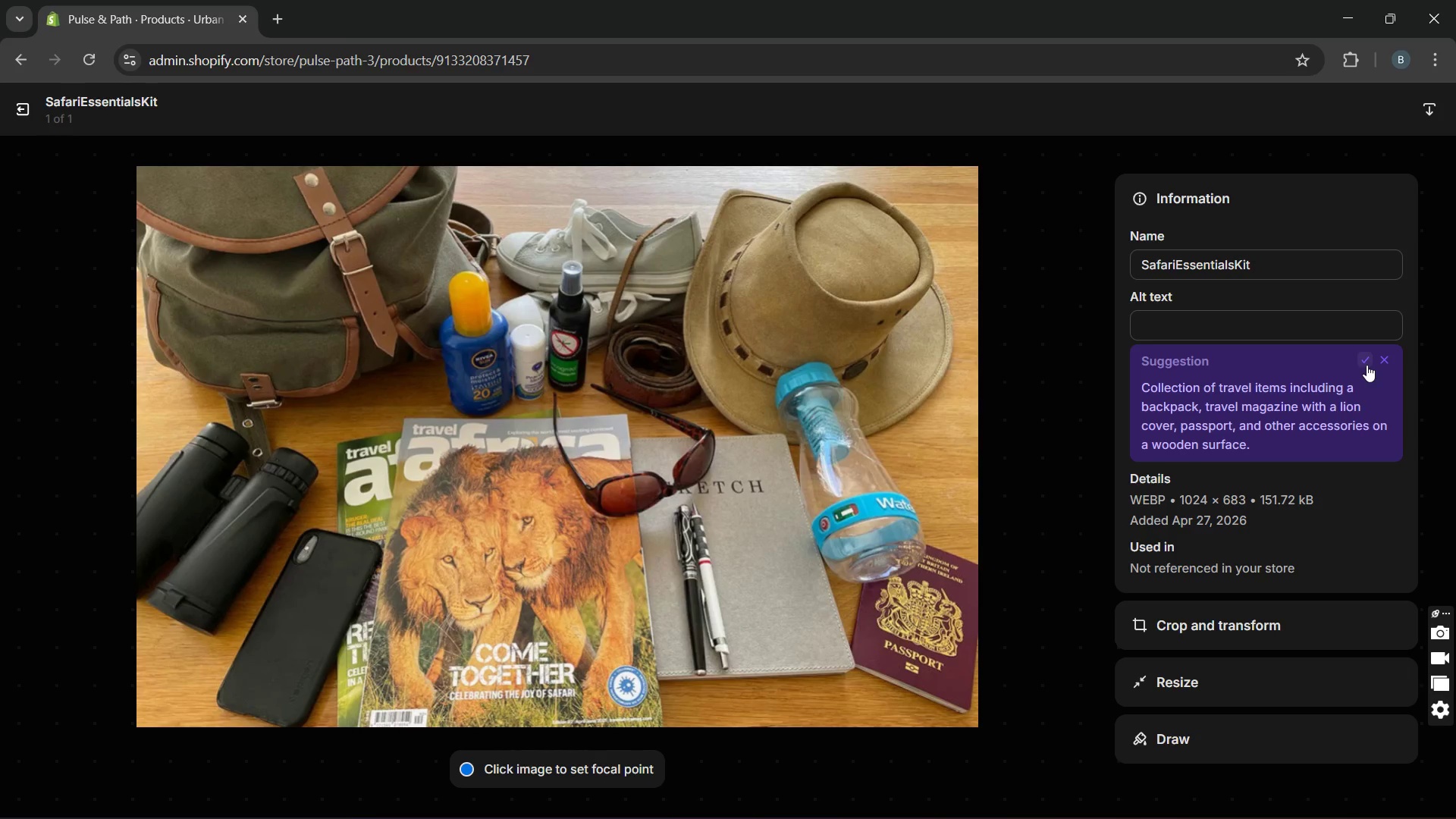 
left_click([1367, 365])
 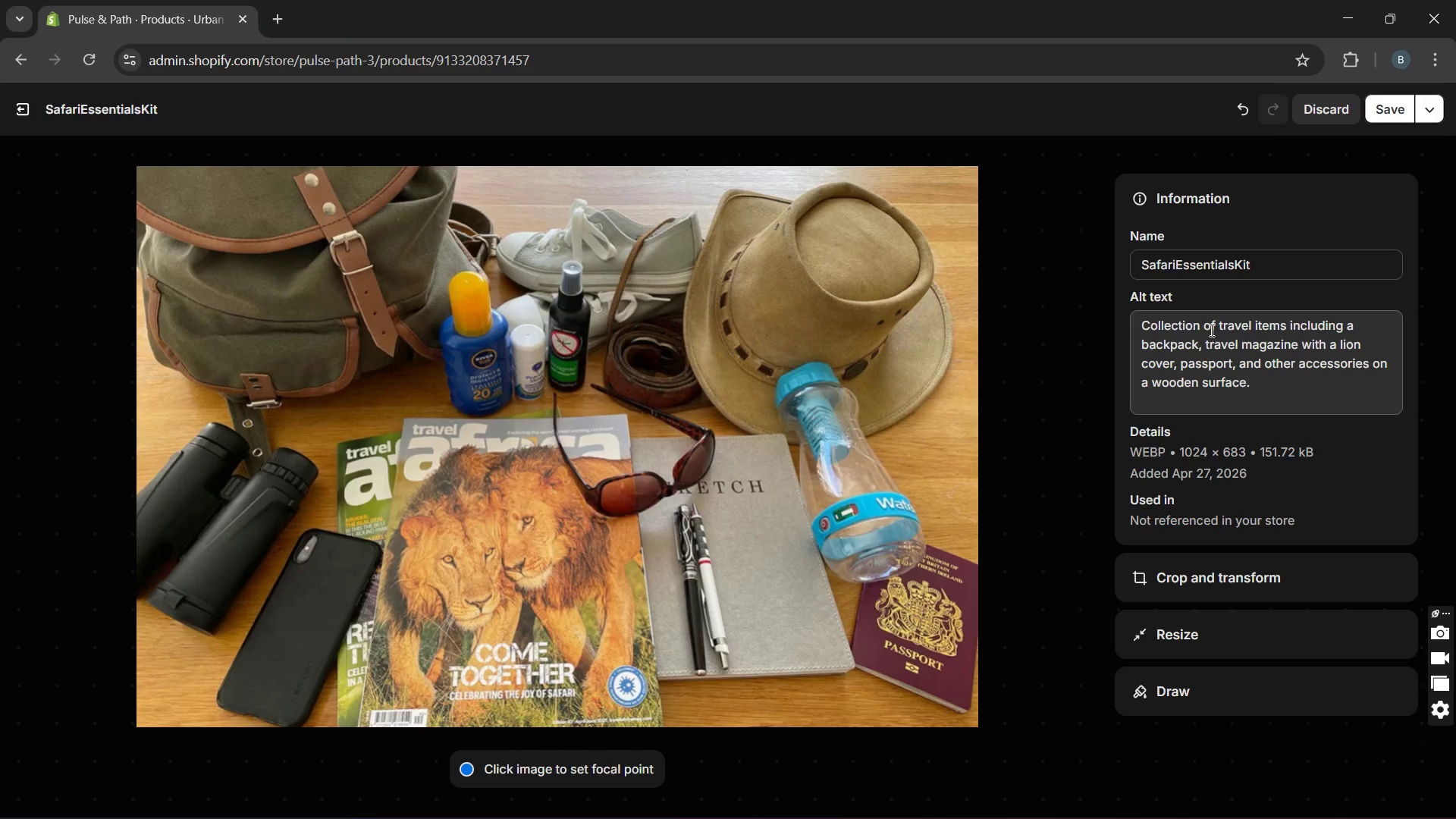 
left_click([1220, 328])
 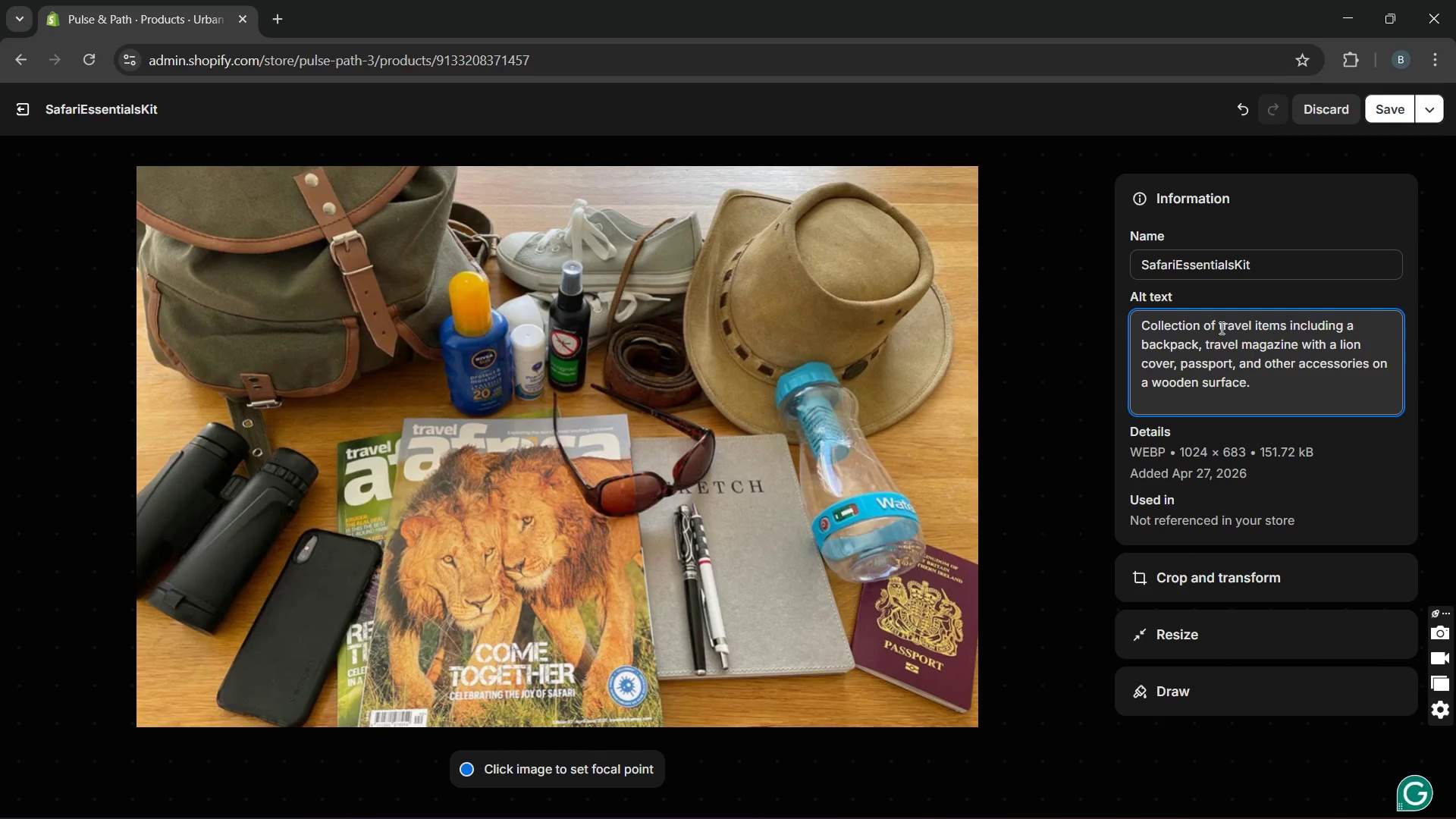 
type(safari )
 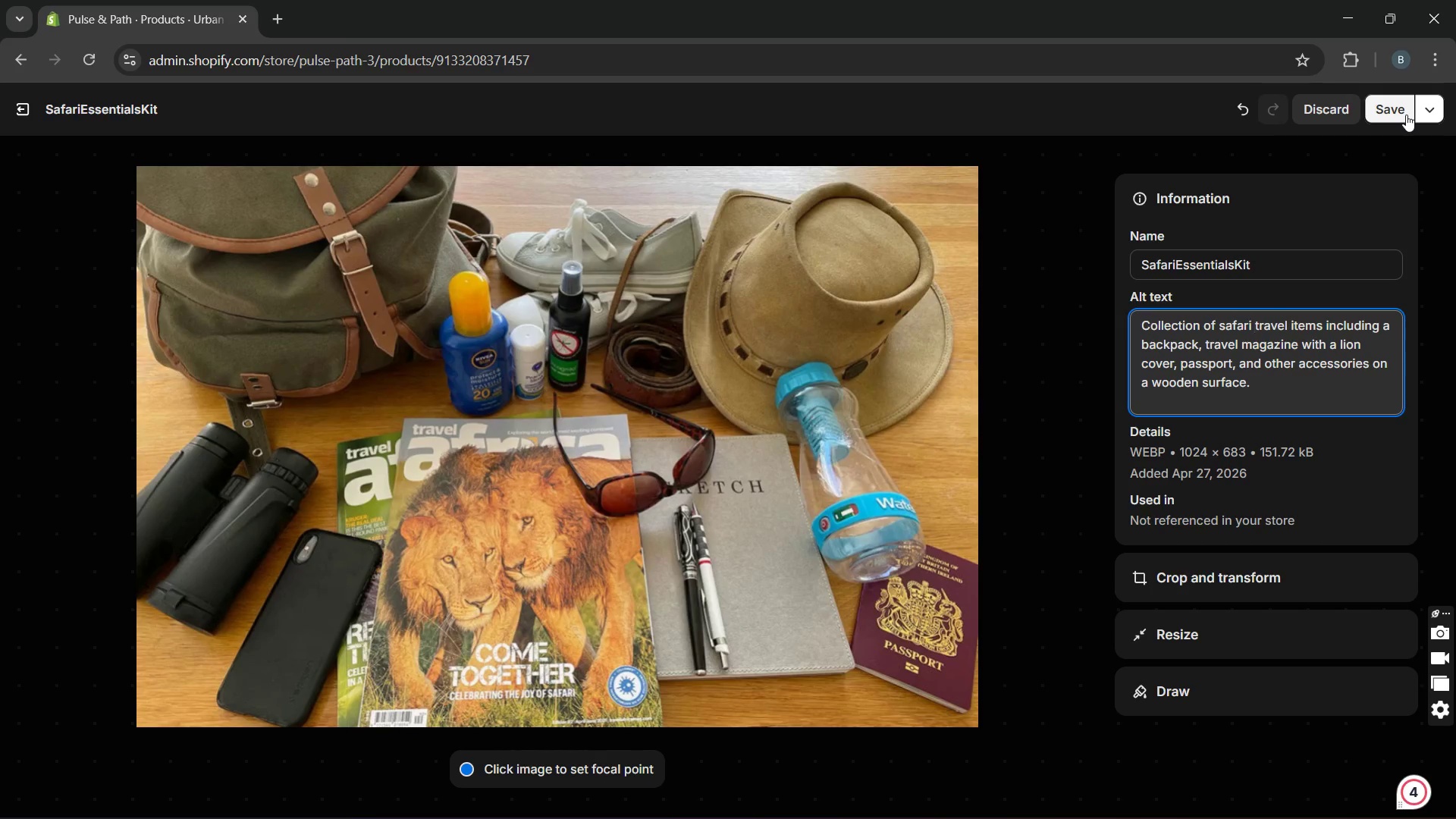 
left_click([1400, 111])
 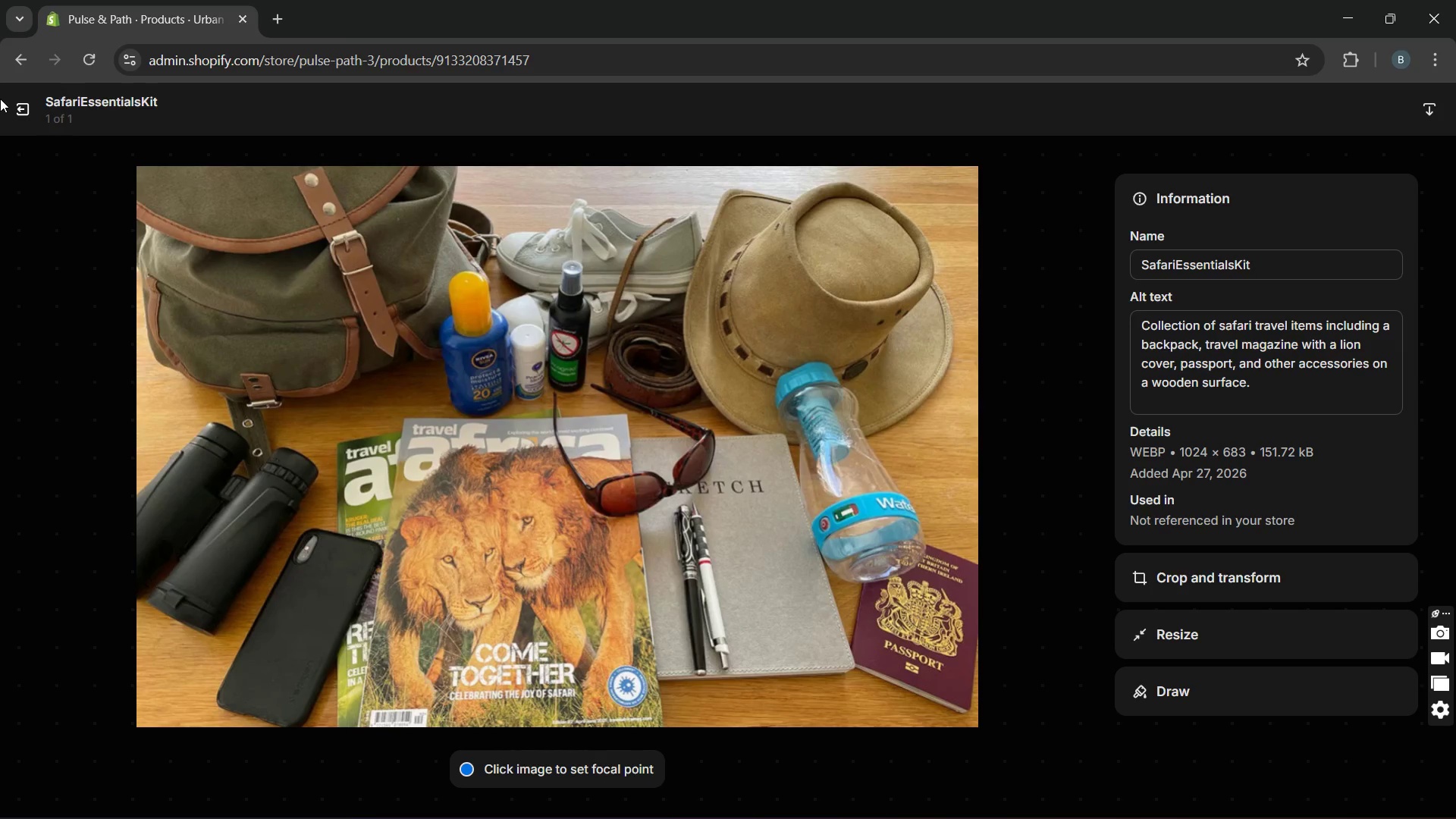 
left_click([14, 110])
 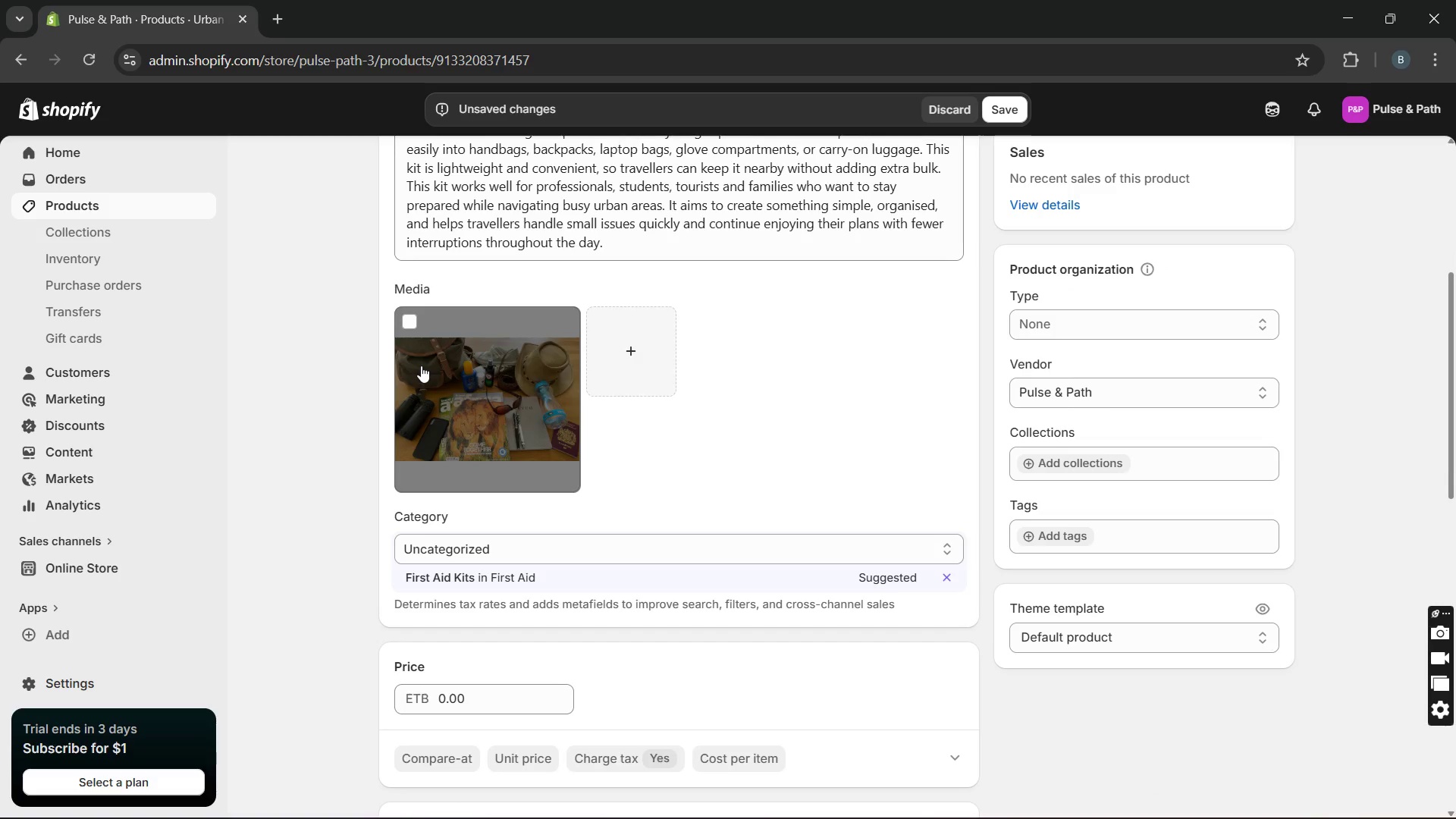 
wait(10.16)
 